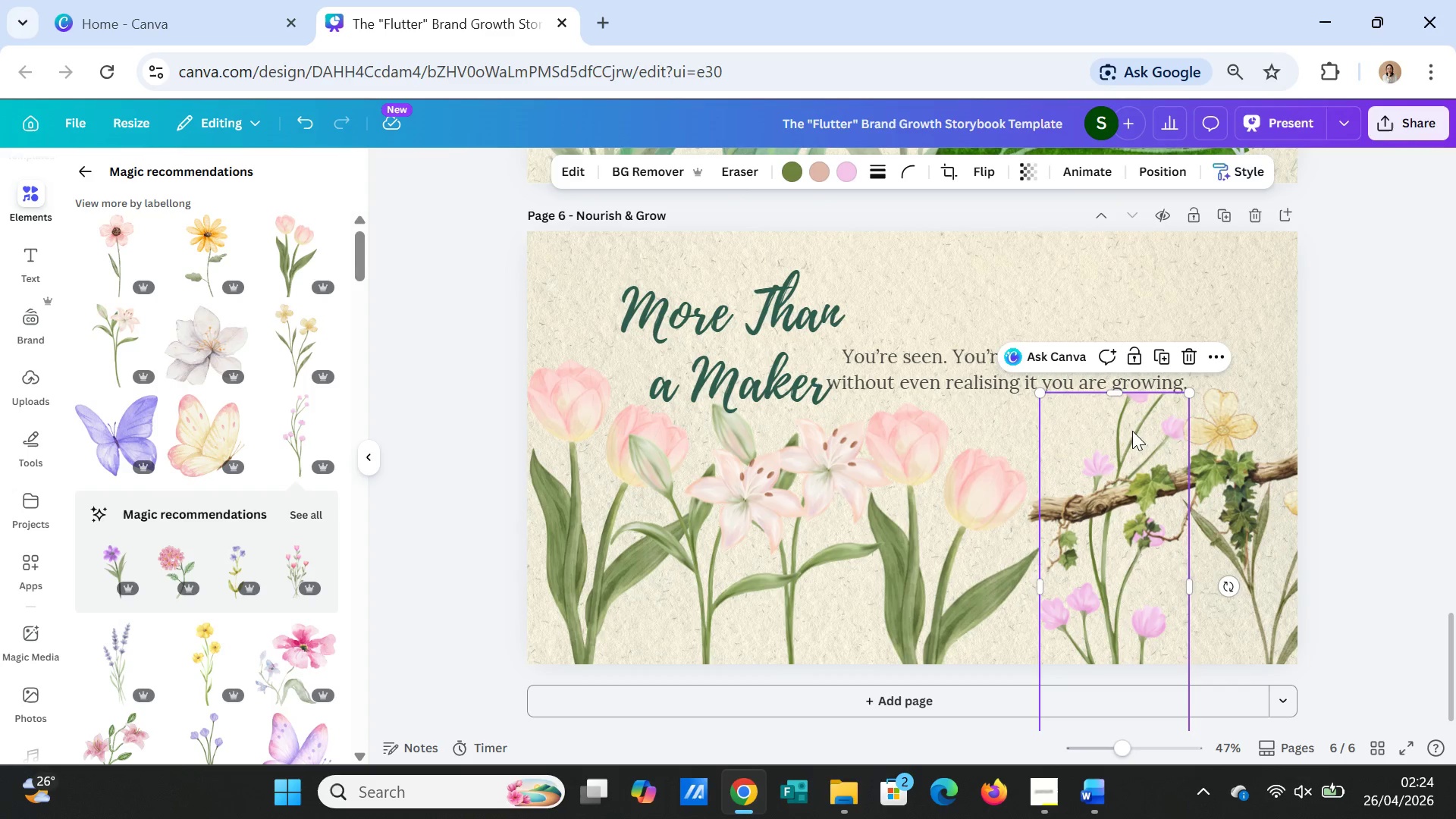 
left_click_drag(start_coordinate=[1132, 431], to_coordinate=[1133, 453])
 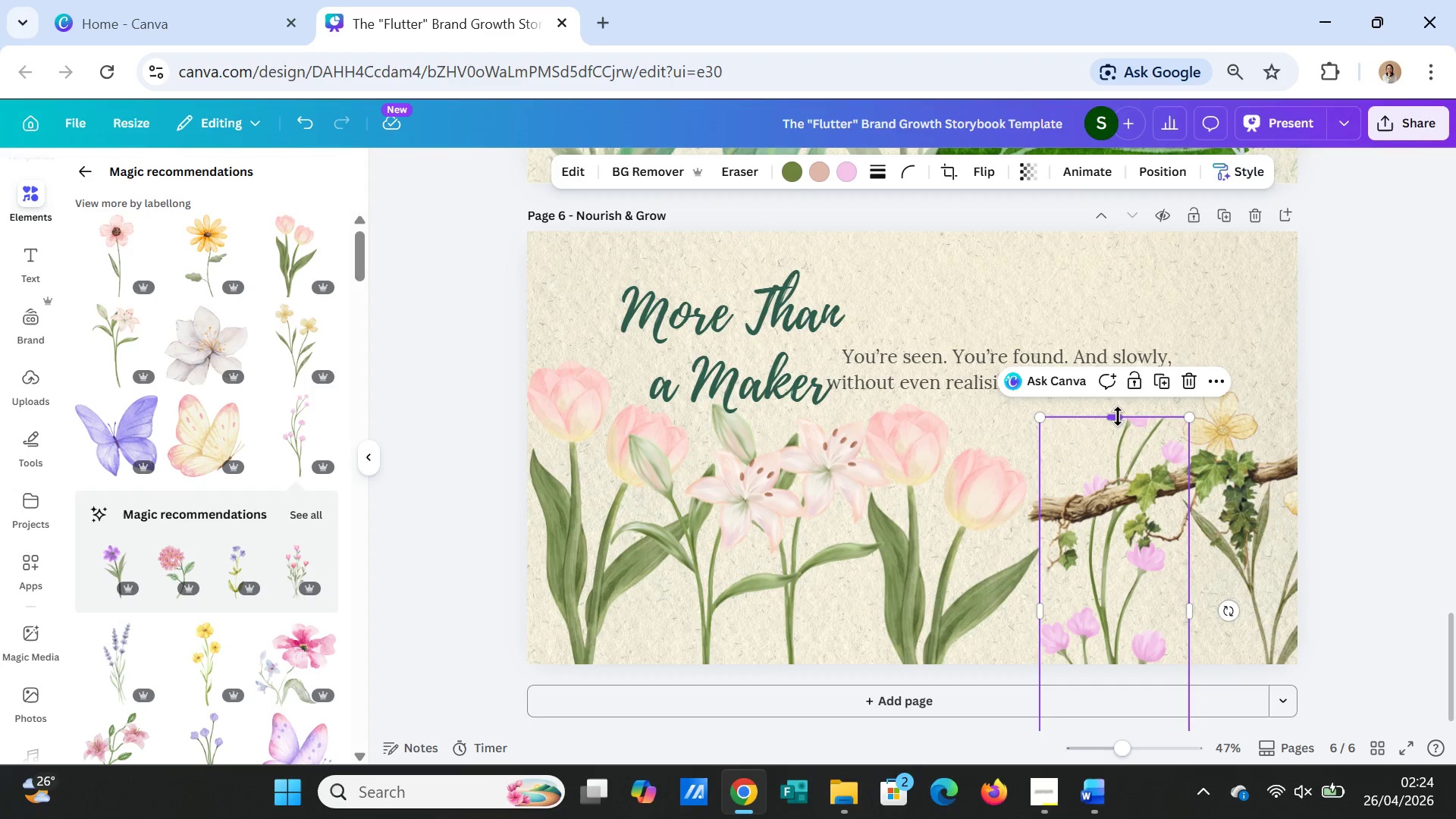 
left_click_drag(start_coordinate=[1118, 416], to_coordinate=[1118, 405])
 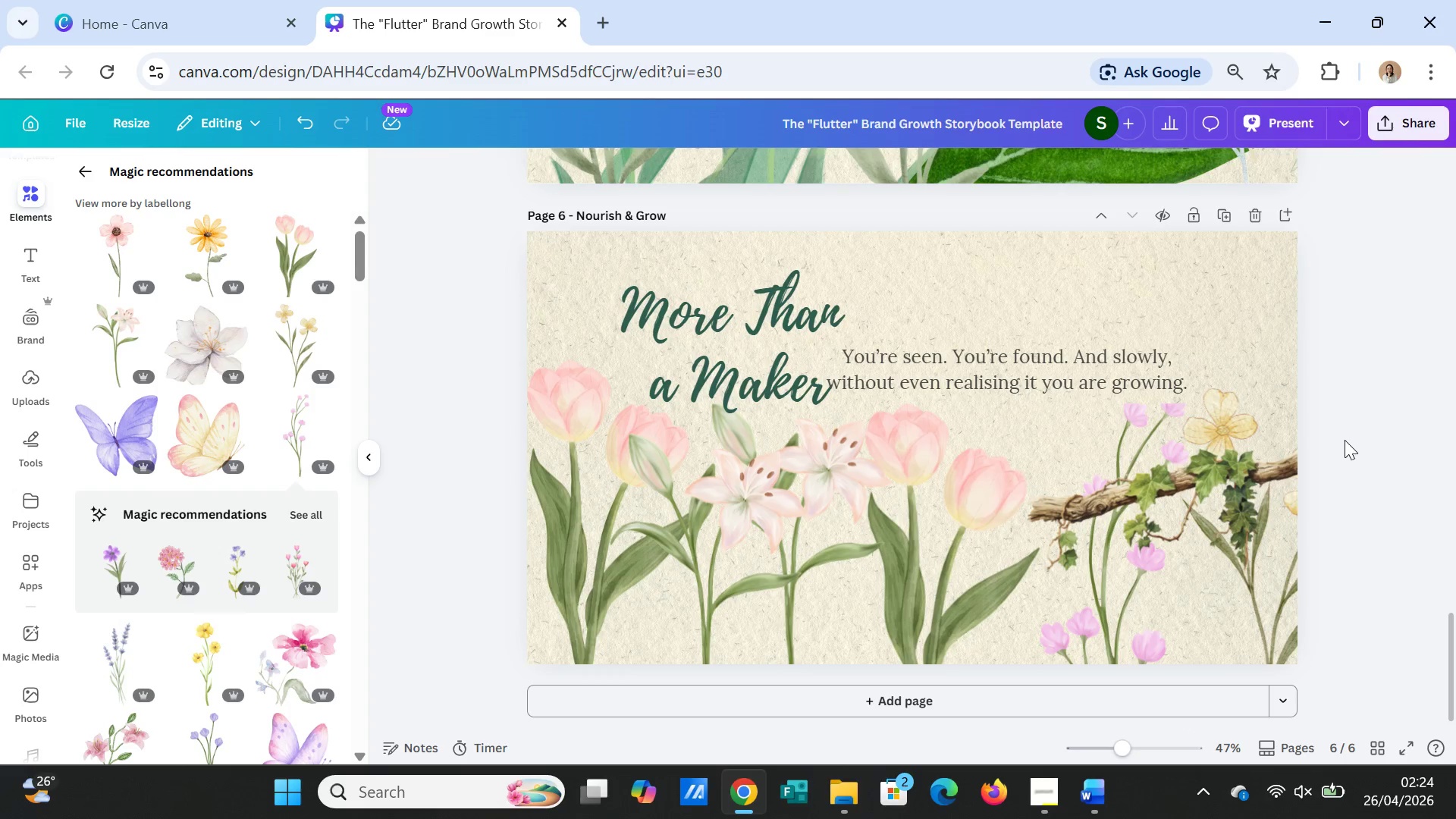 
double_click([1345, 440])
 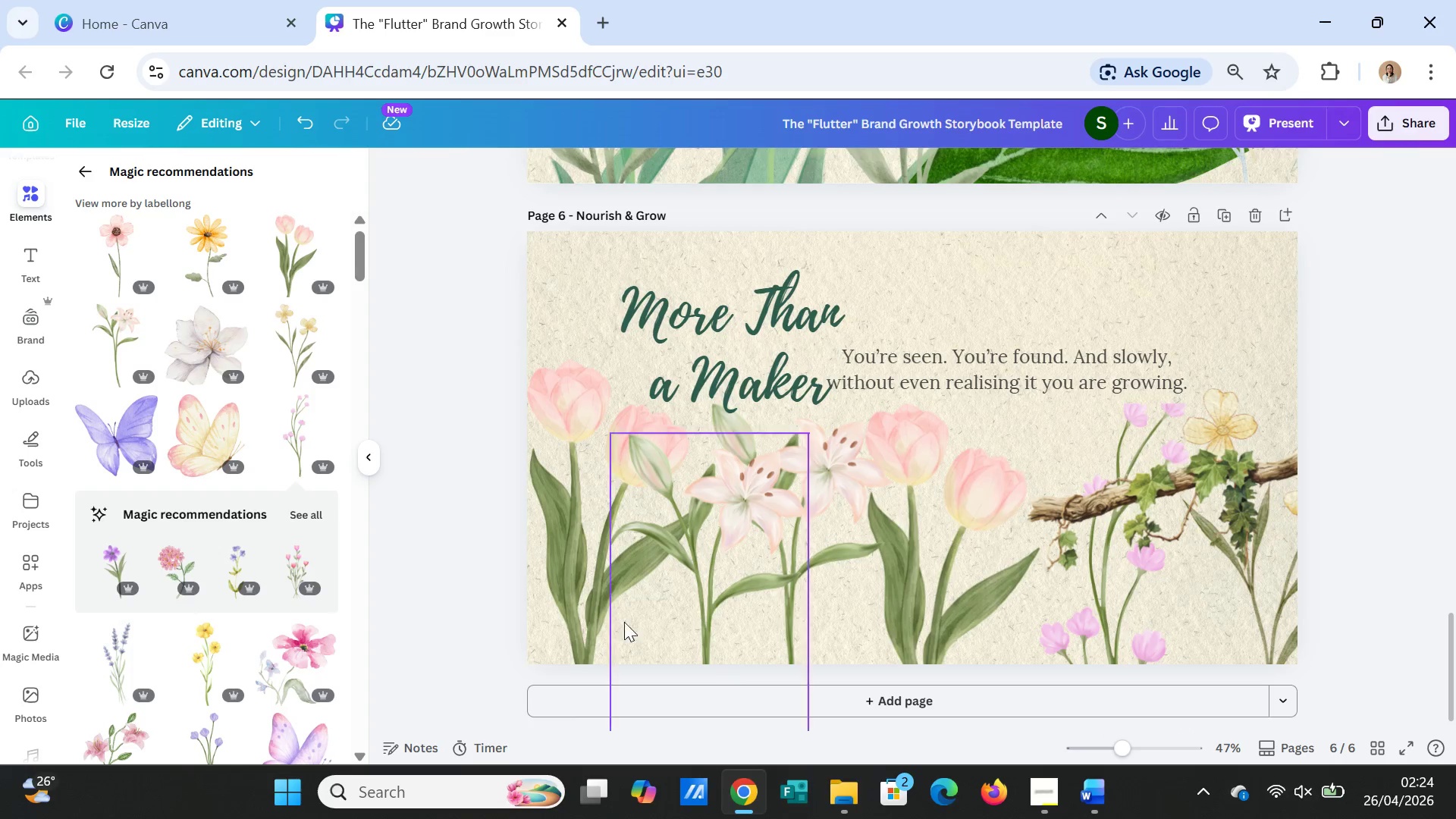 
left_click([607, 575])
 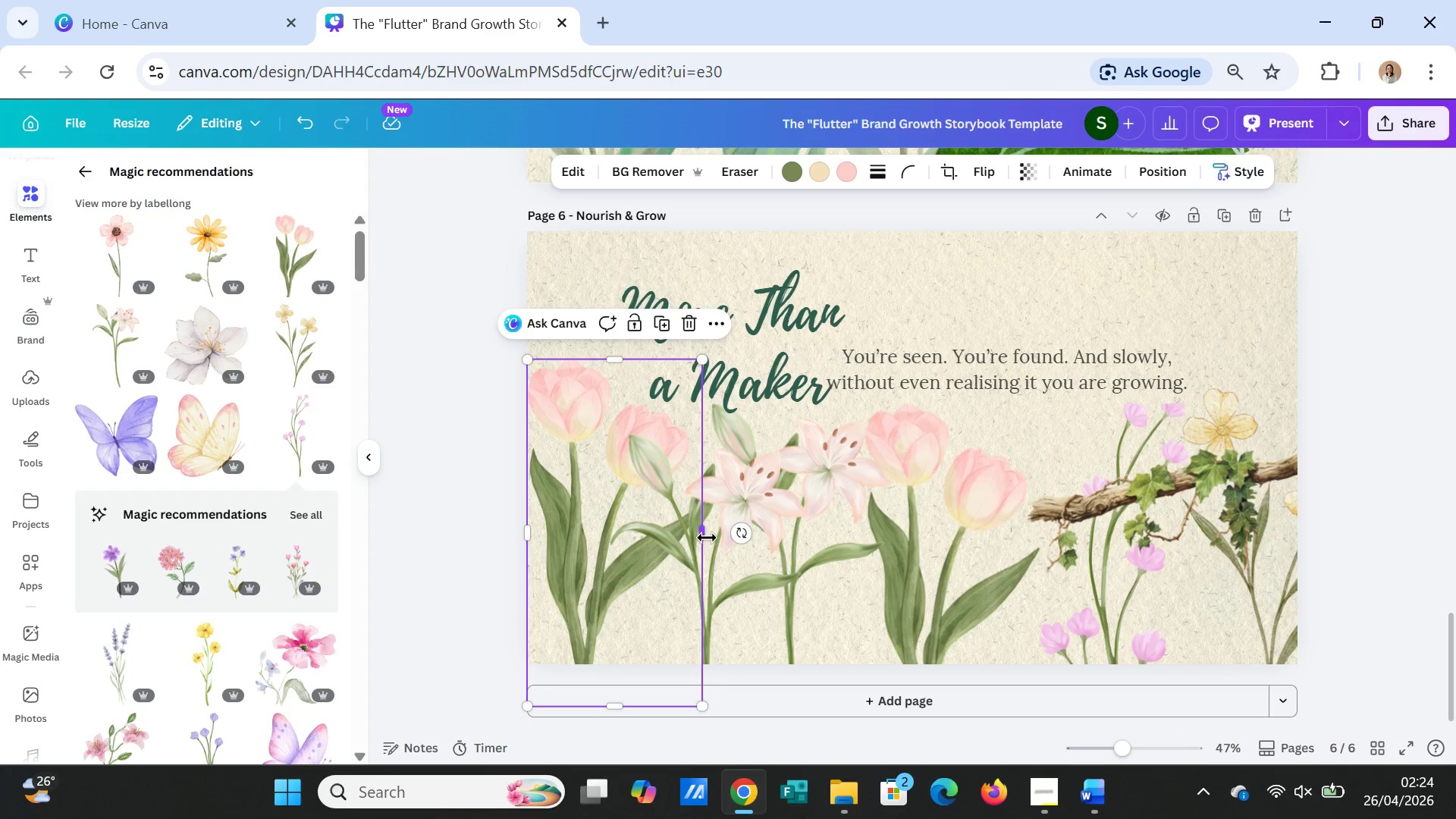 
left_click_drag(start_coordinate=[707, 538], to_coordinate=[751, 537])
 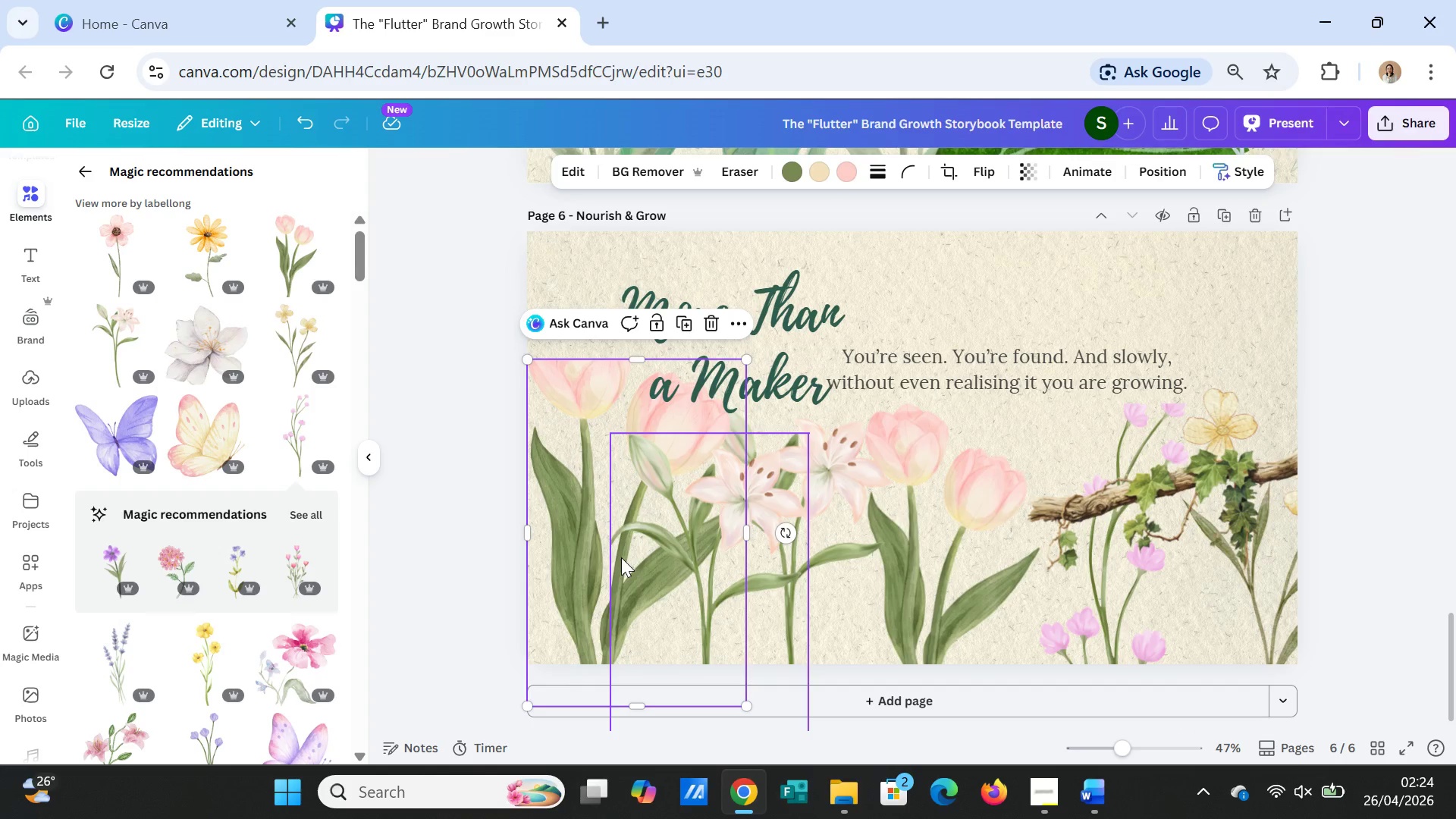 
left_click_drag(start_coordinate=[621, 557], to_coordinate=[621, 573])
 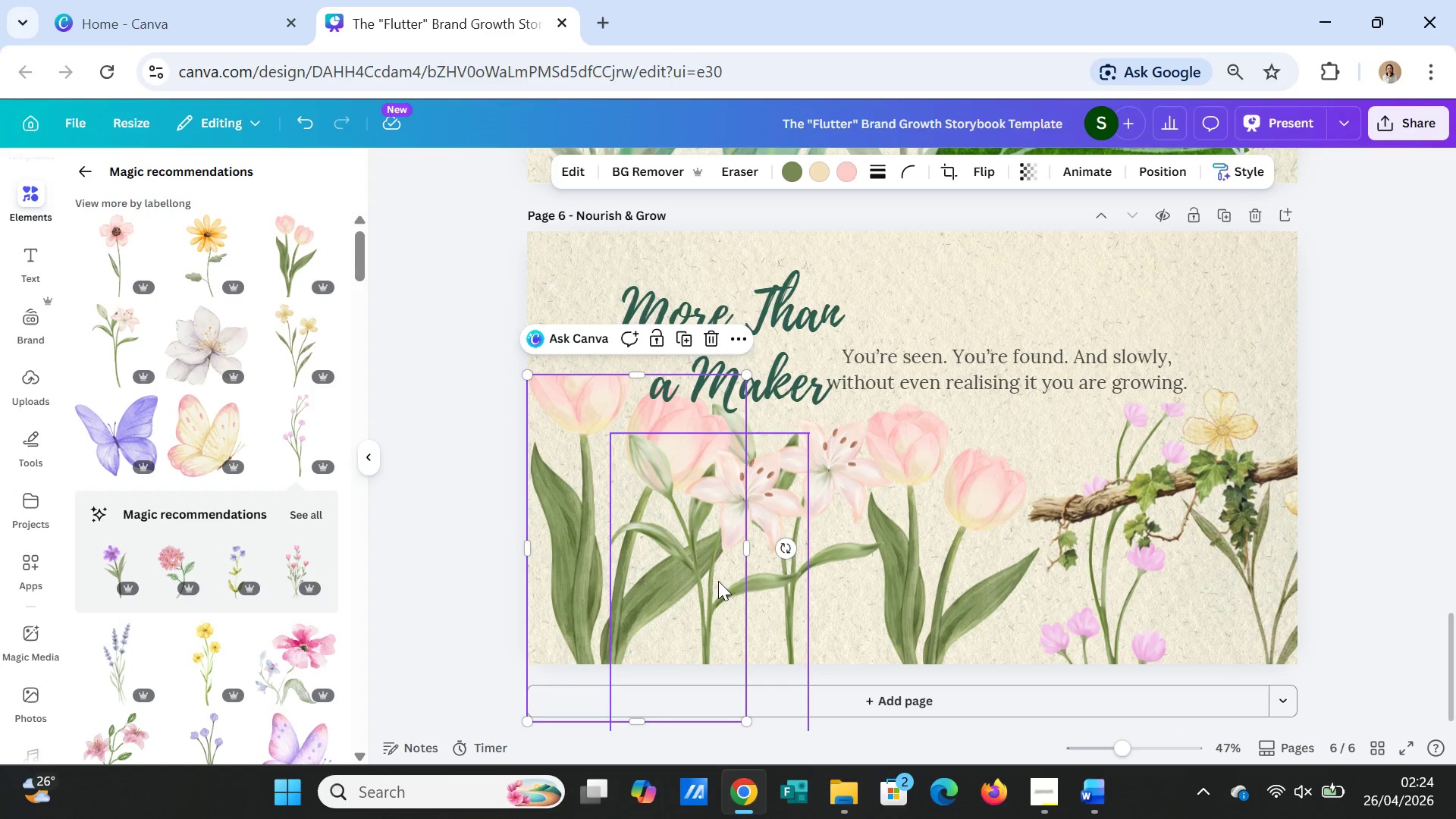 
left_click([718, 581])
 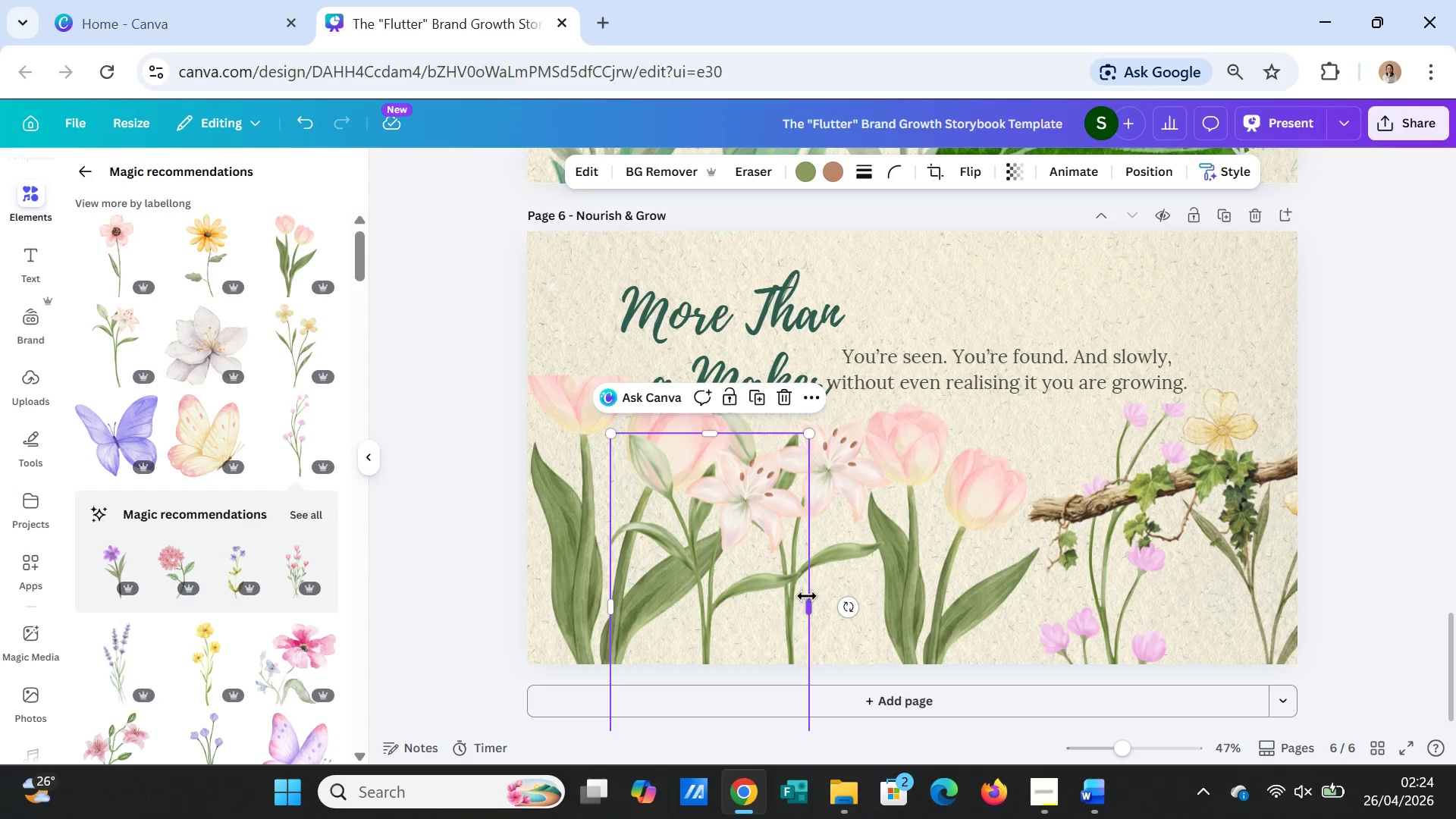 
left_click_drag(start_coordinate=[808, 603], to_coordinate=[852, 603])
 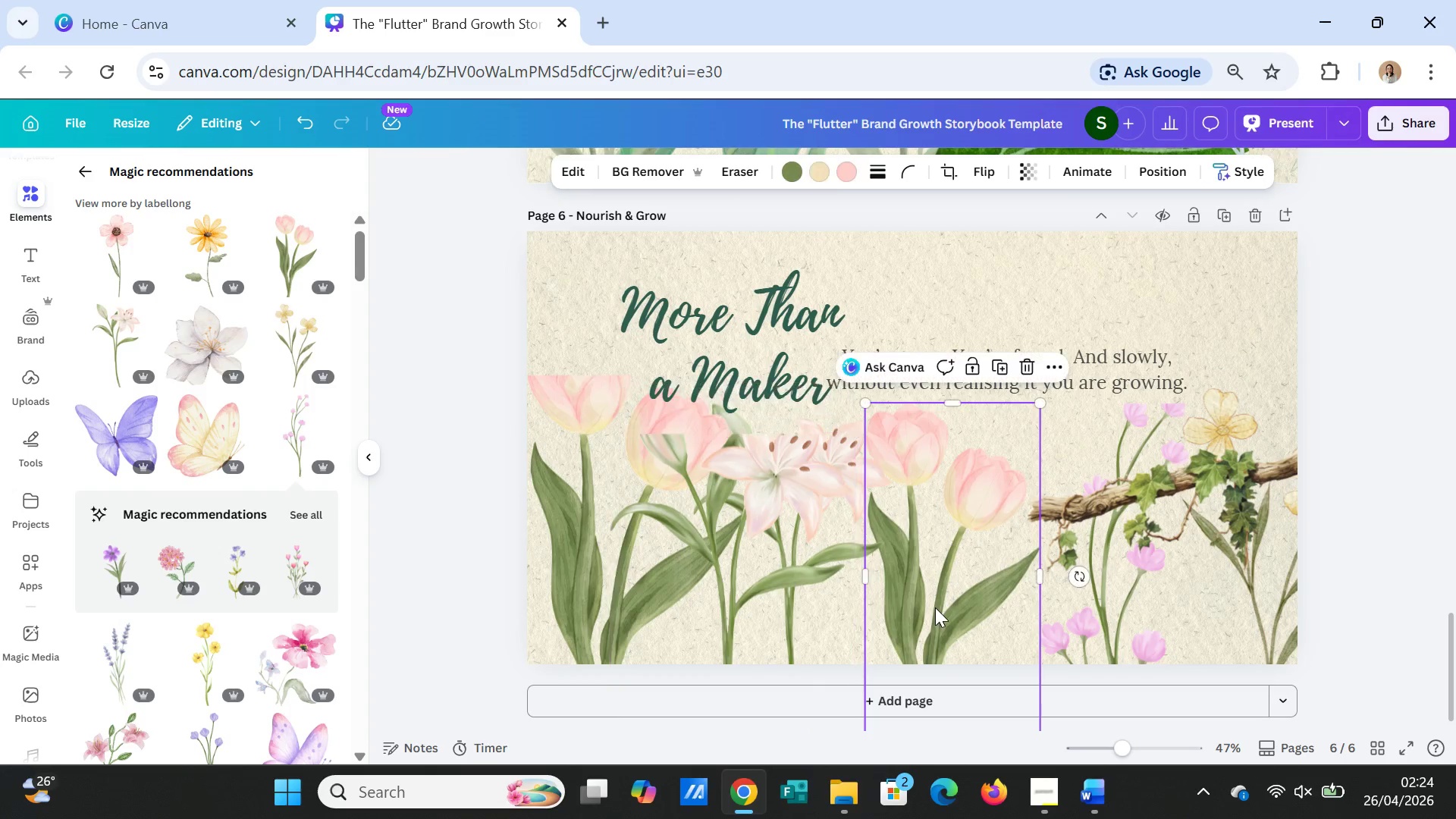 
left_click([935, 607])
 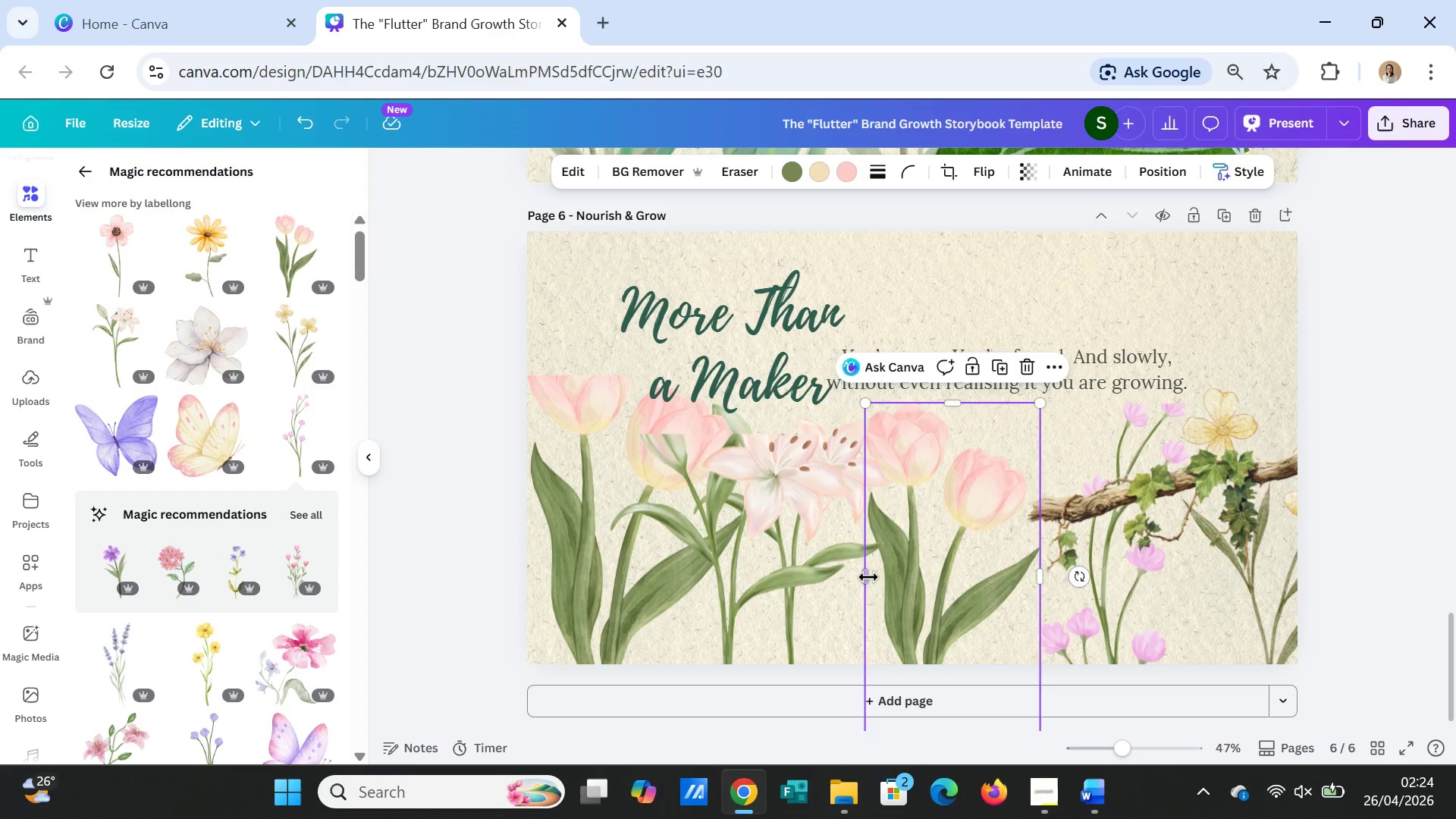 
left_click_drag(start_coordinate=[868, 577], to_coordinate=[819, 580])
 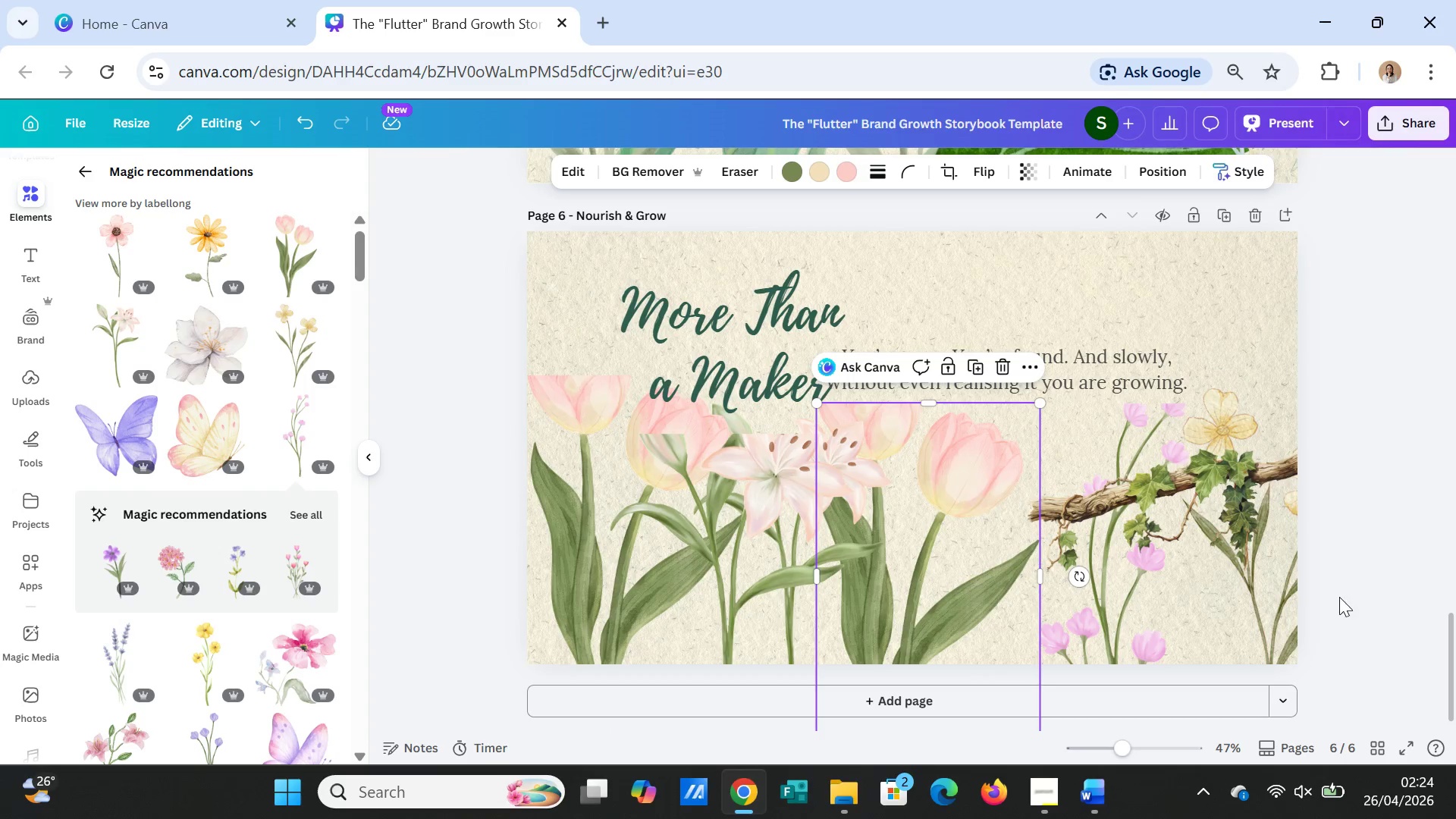 
left_click([1348, 588])
 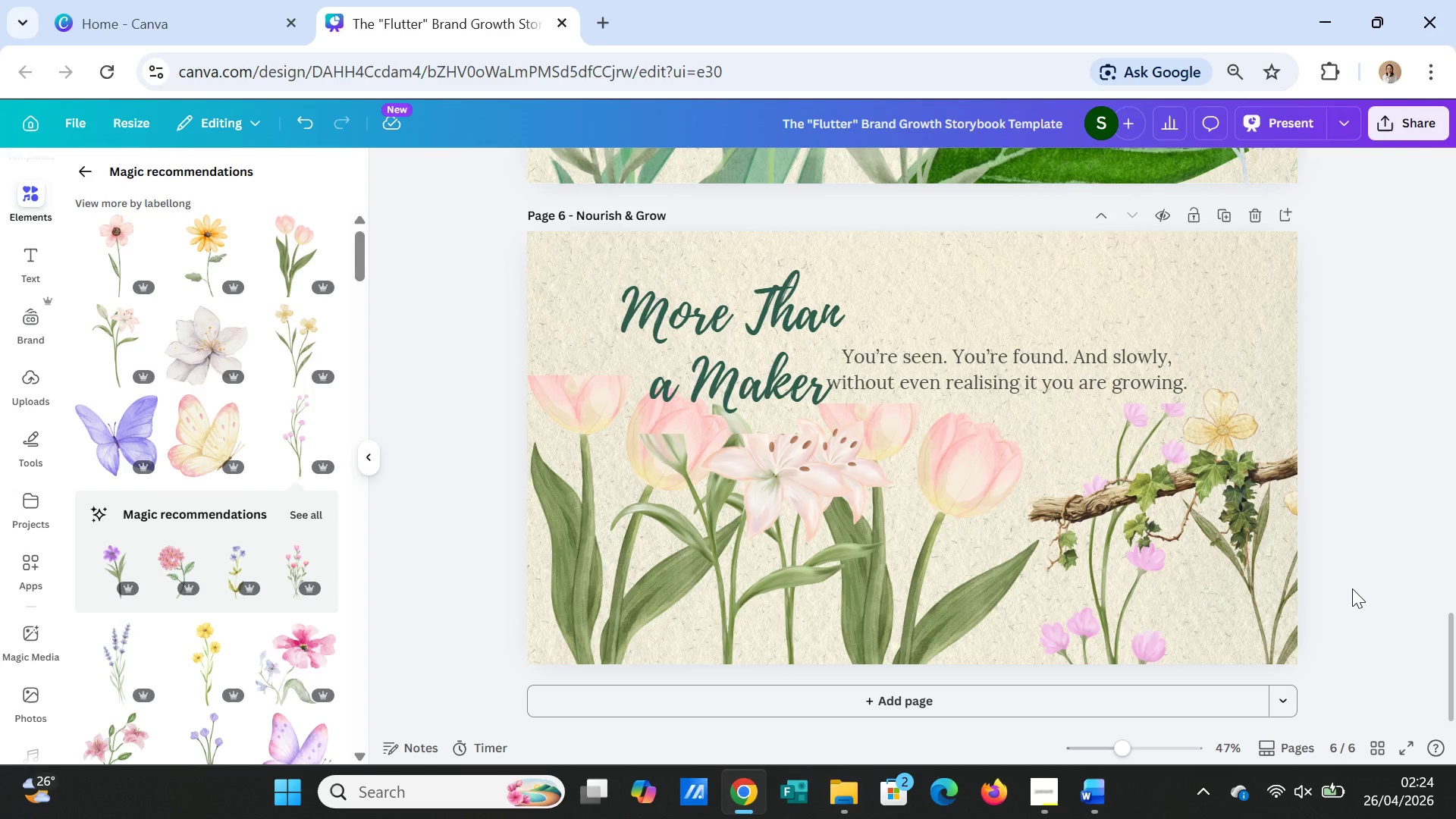 
left_click([1352, 588])
 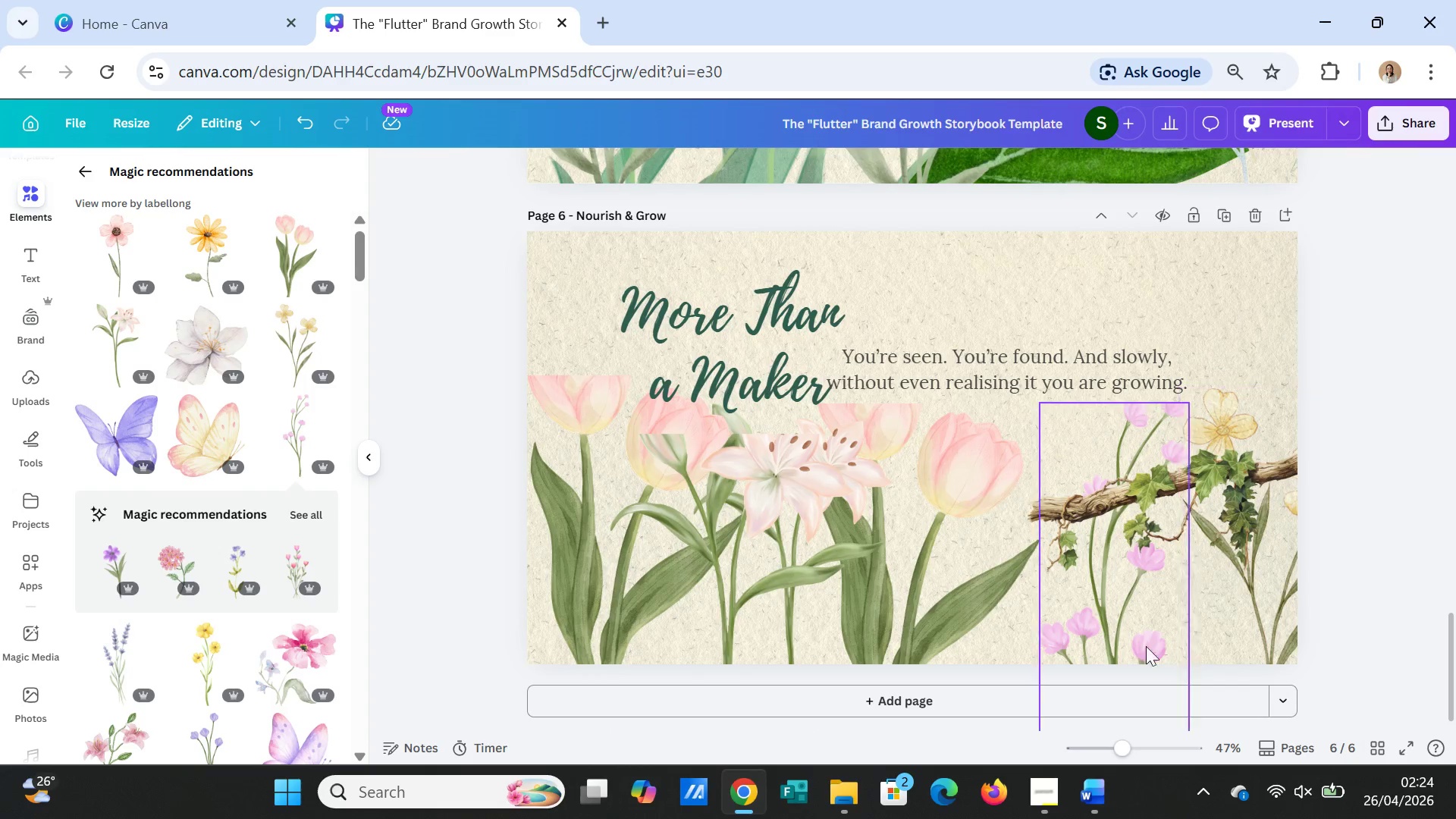 
left_click([1118, 629])
 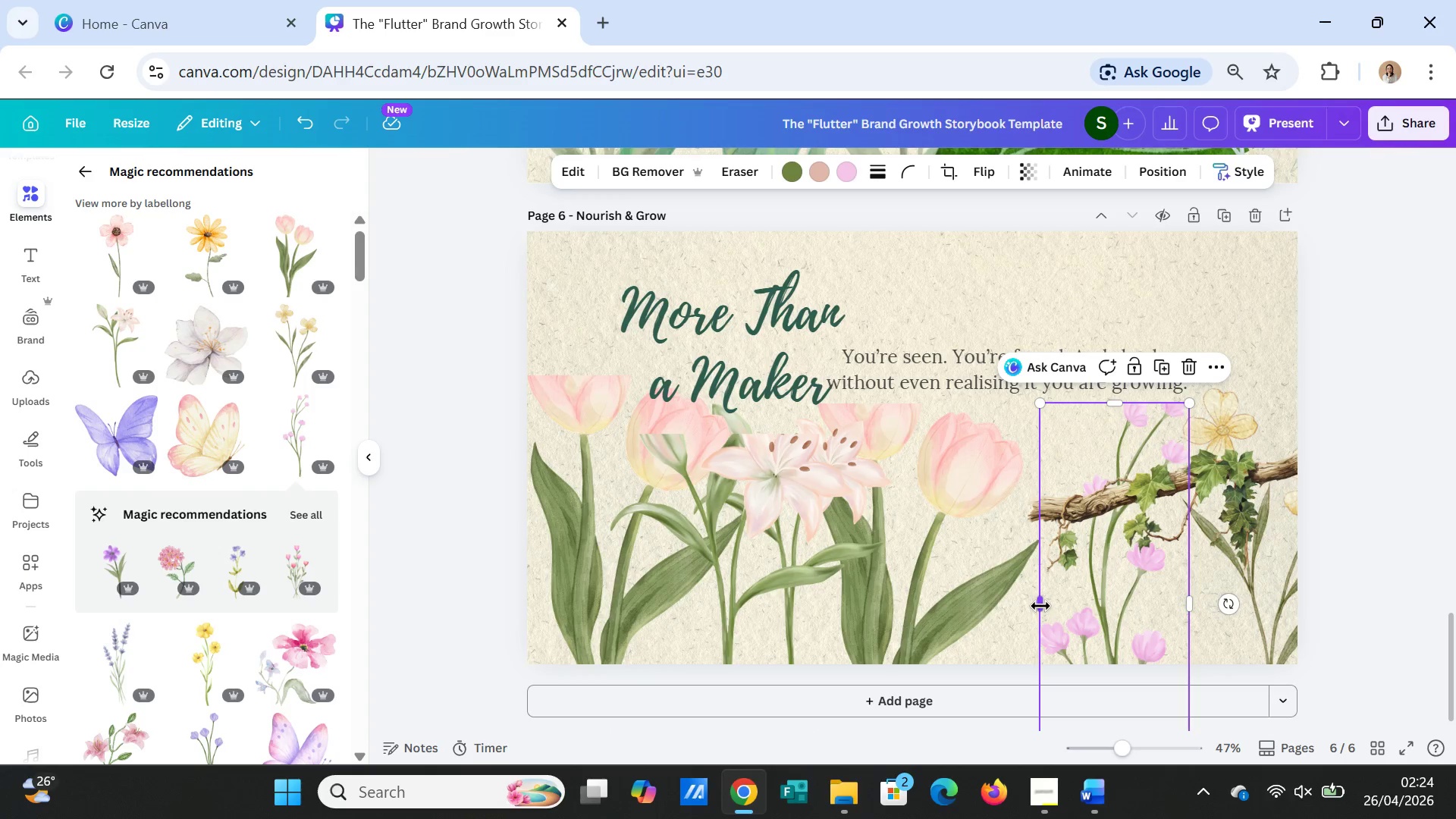 
left_click_drag(start_coordinate=[1039, 603], to_coordinate=[976, 597])
 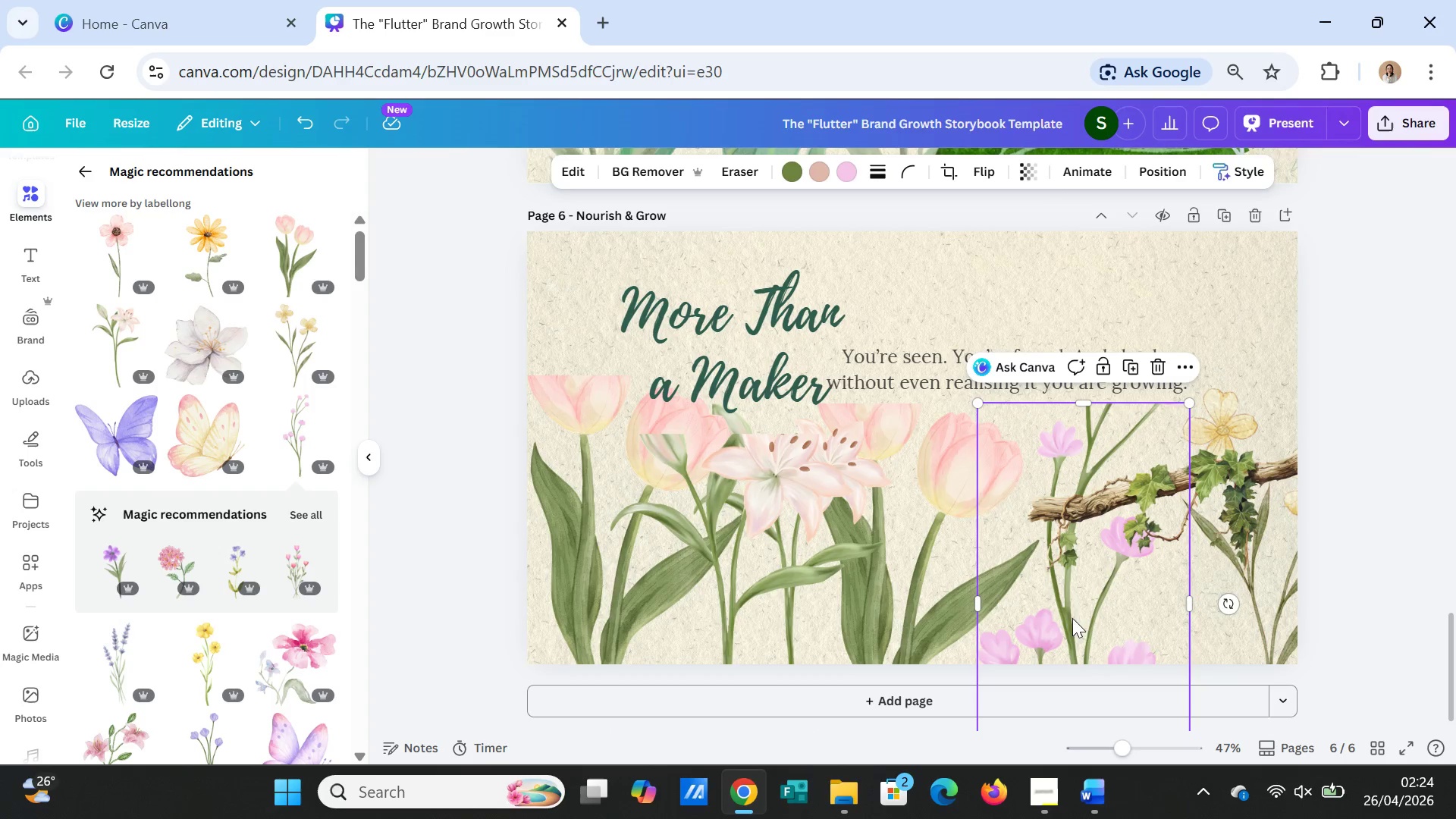 
left_click_drag(start_coordinate=[1082, 613], to_coordinate=[1083, 642])
 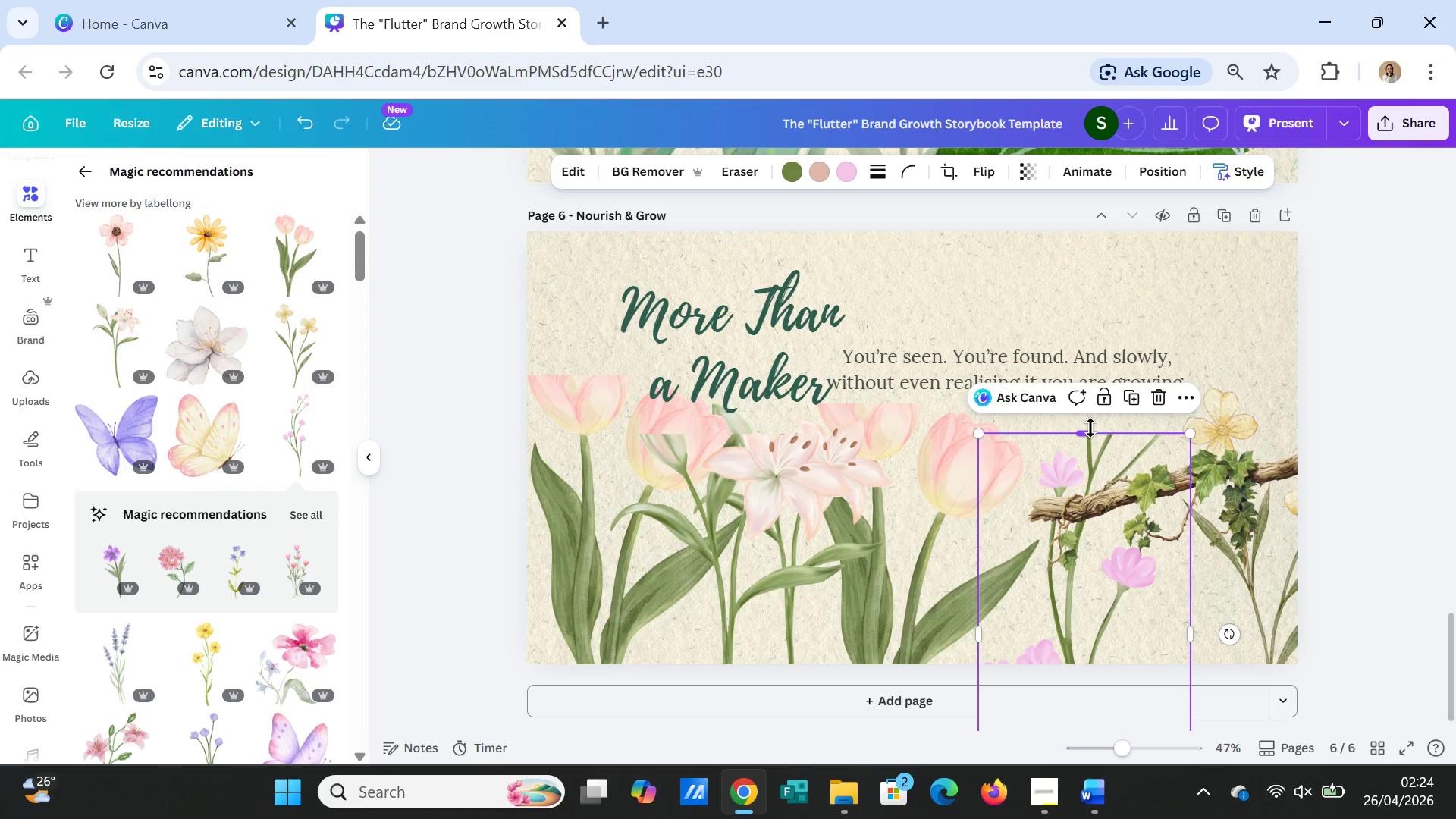 
left_click_drag(start_coordinate=[1090, 428], to_coordinate=[1089, 391])
 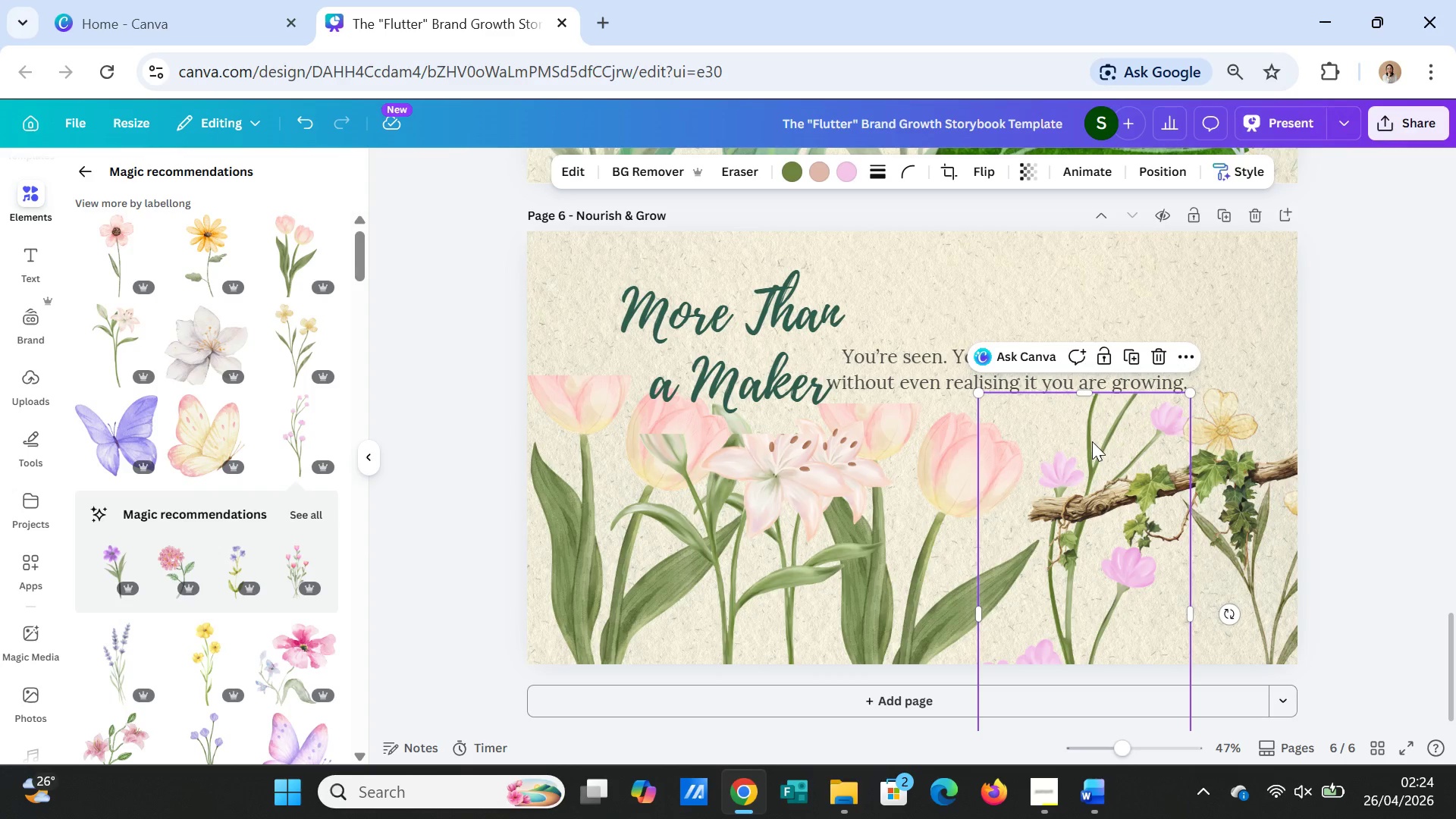 
left_click_drag(start_coordinate=[1092, 441], to_coordinate=[1093, 466])
 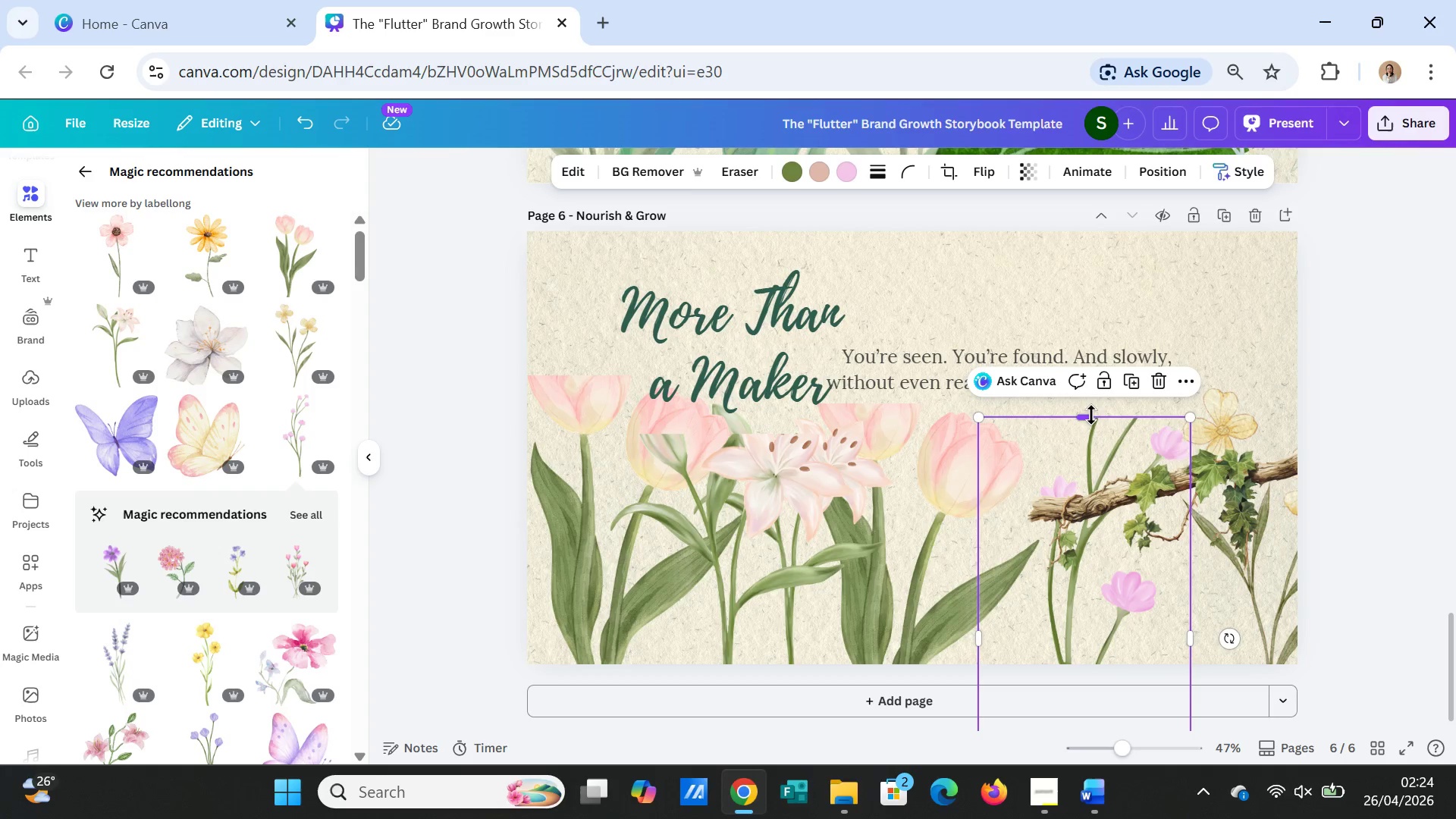 
left_click_drag(start_coordinate=[1091, 415], to_coordinate=[1091, 381])
 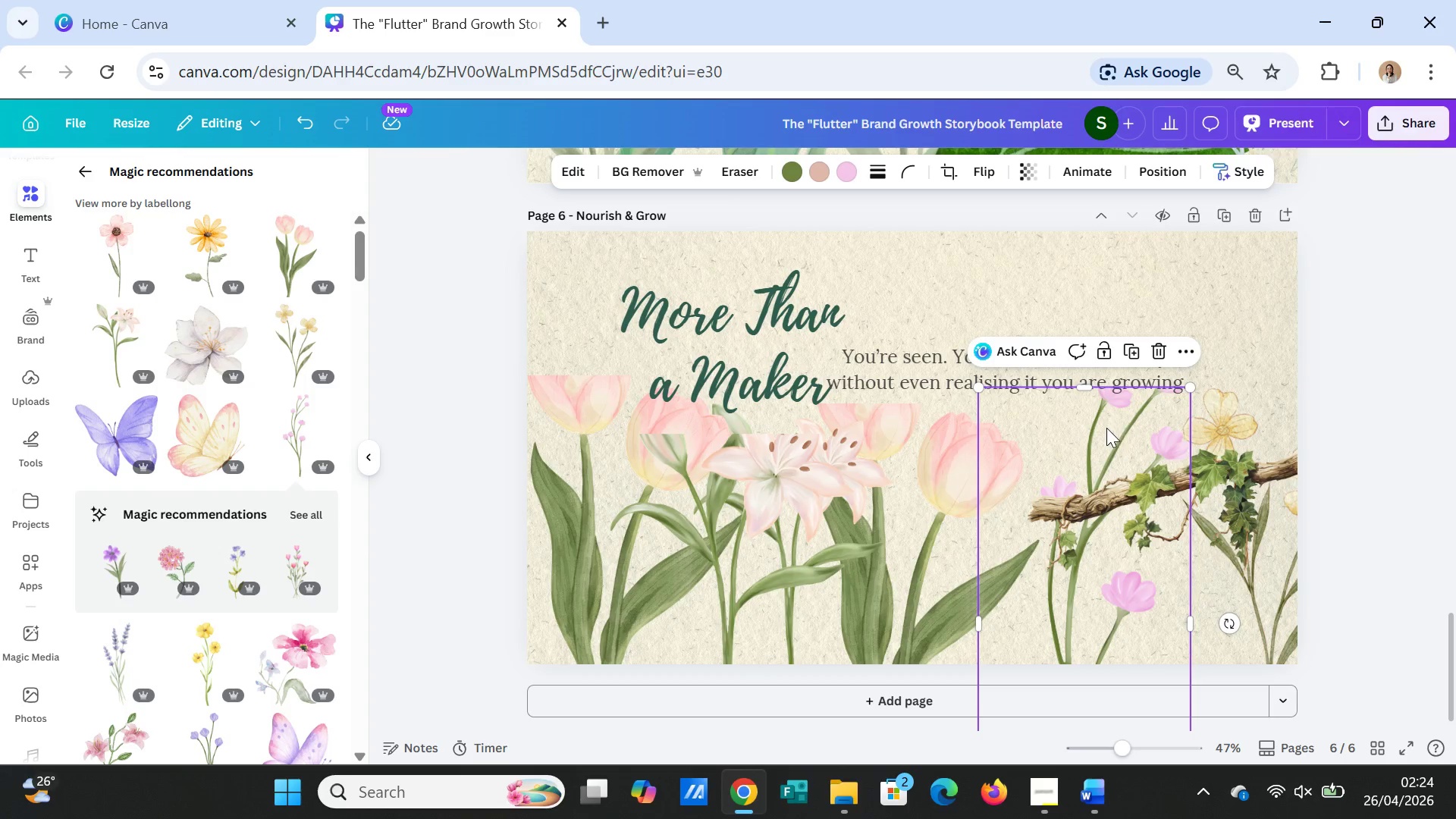 
left_click_drag(start_coordinate=[1107, 422], to_coordinate=[1103, 447])
 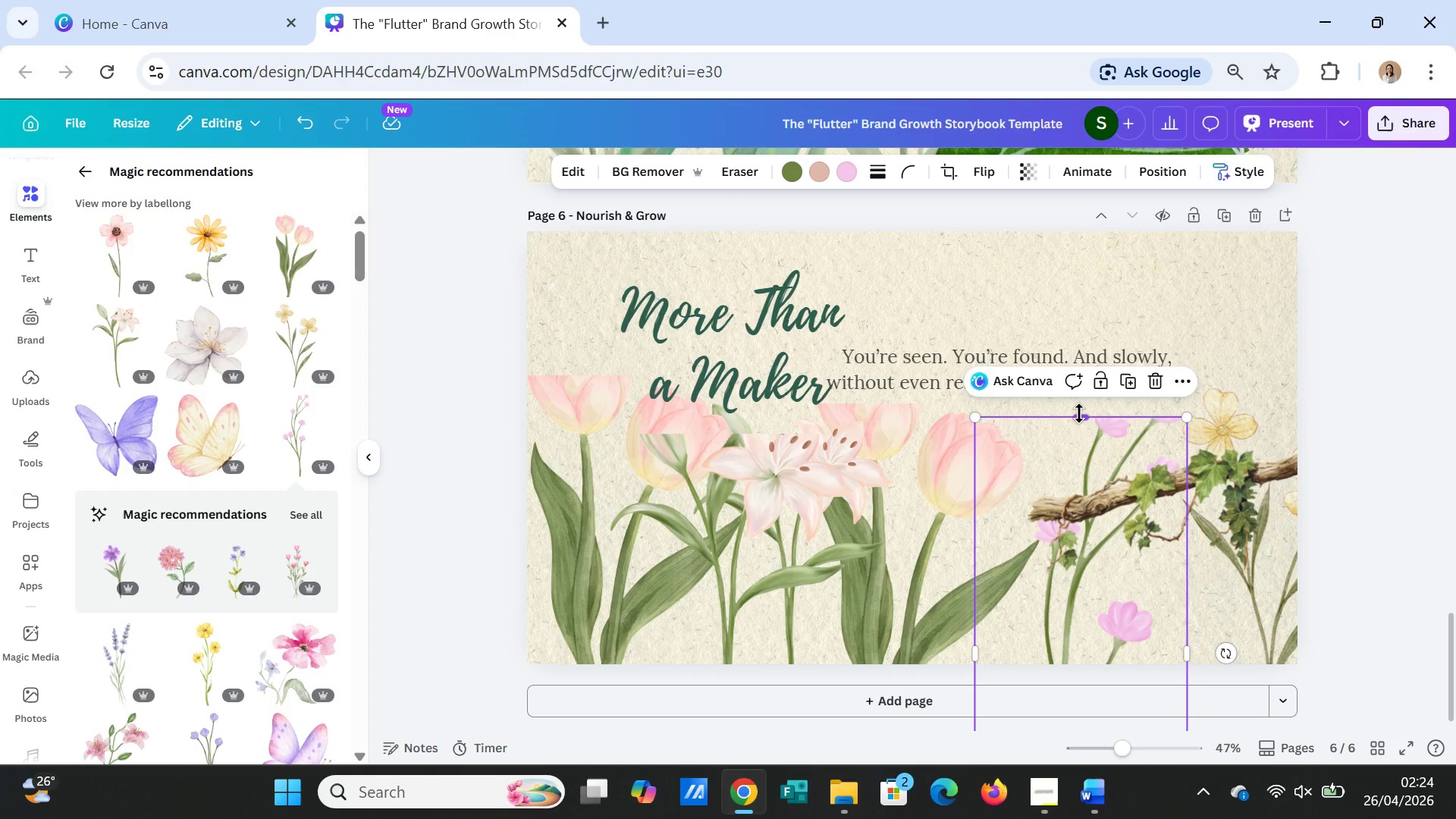 
left_click_drag(start_coordinate=[1079, 413], to_coordinate=[1078, 389])
 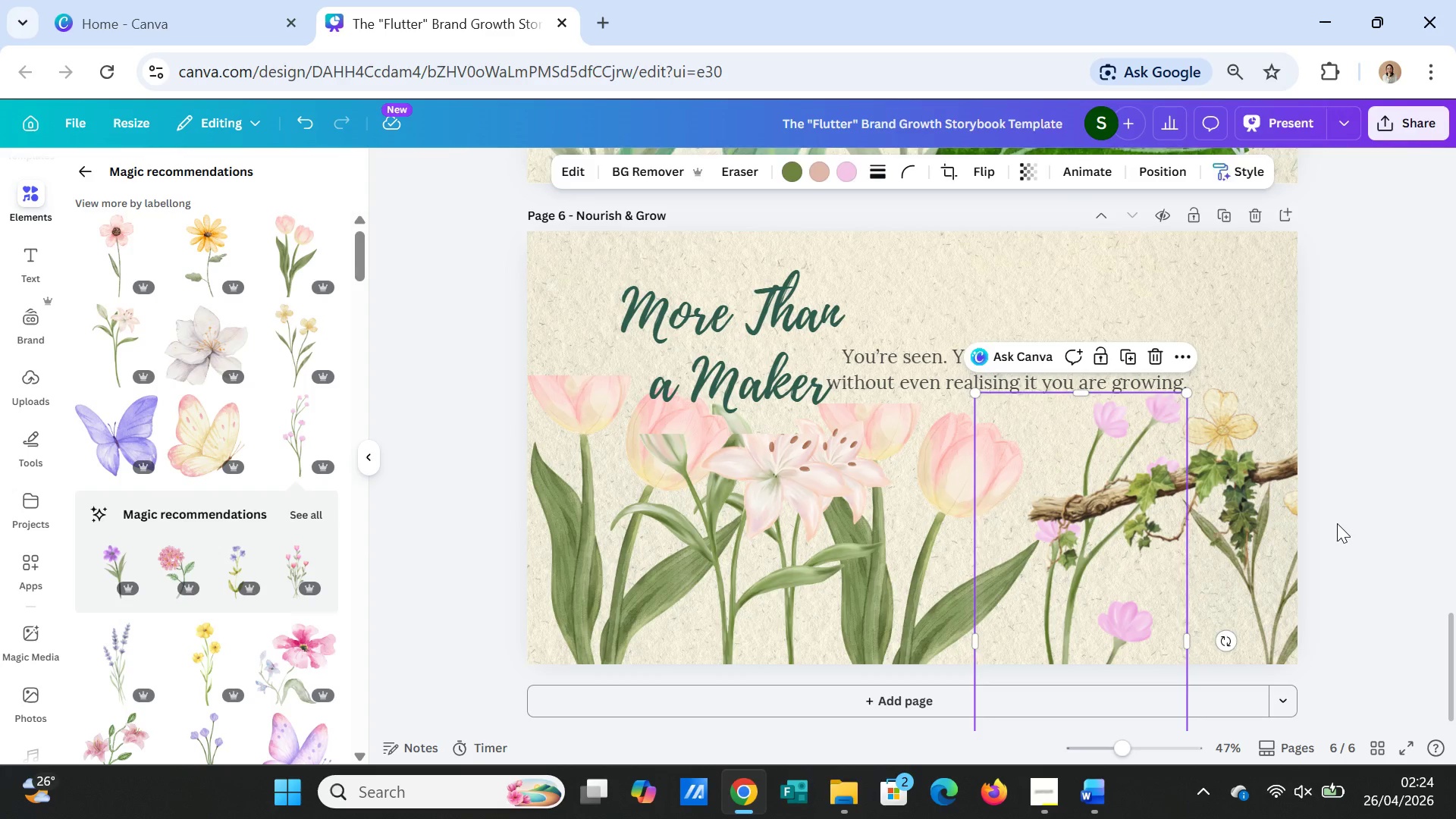 
left_click([1337, 523])
 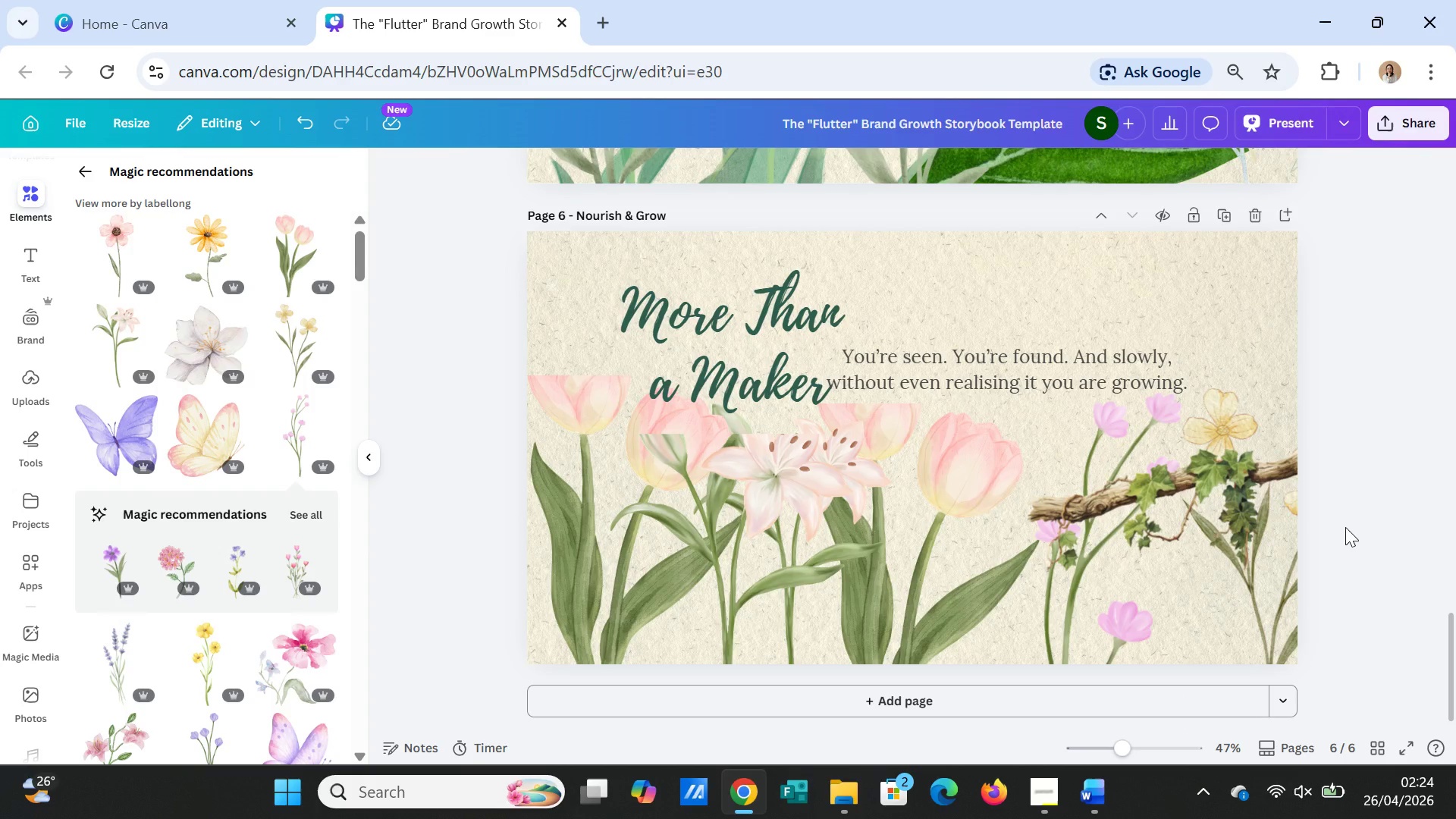 
left_click([1345, 527])
 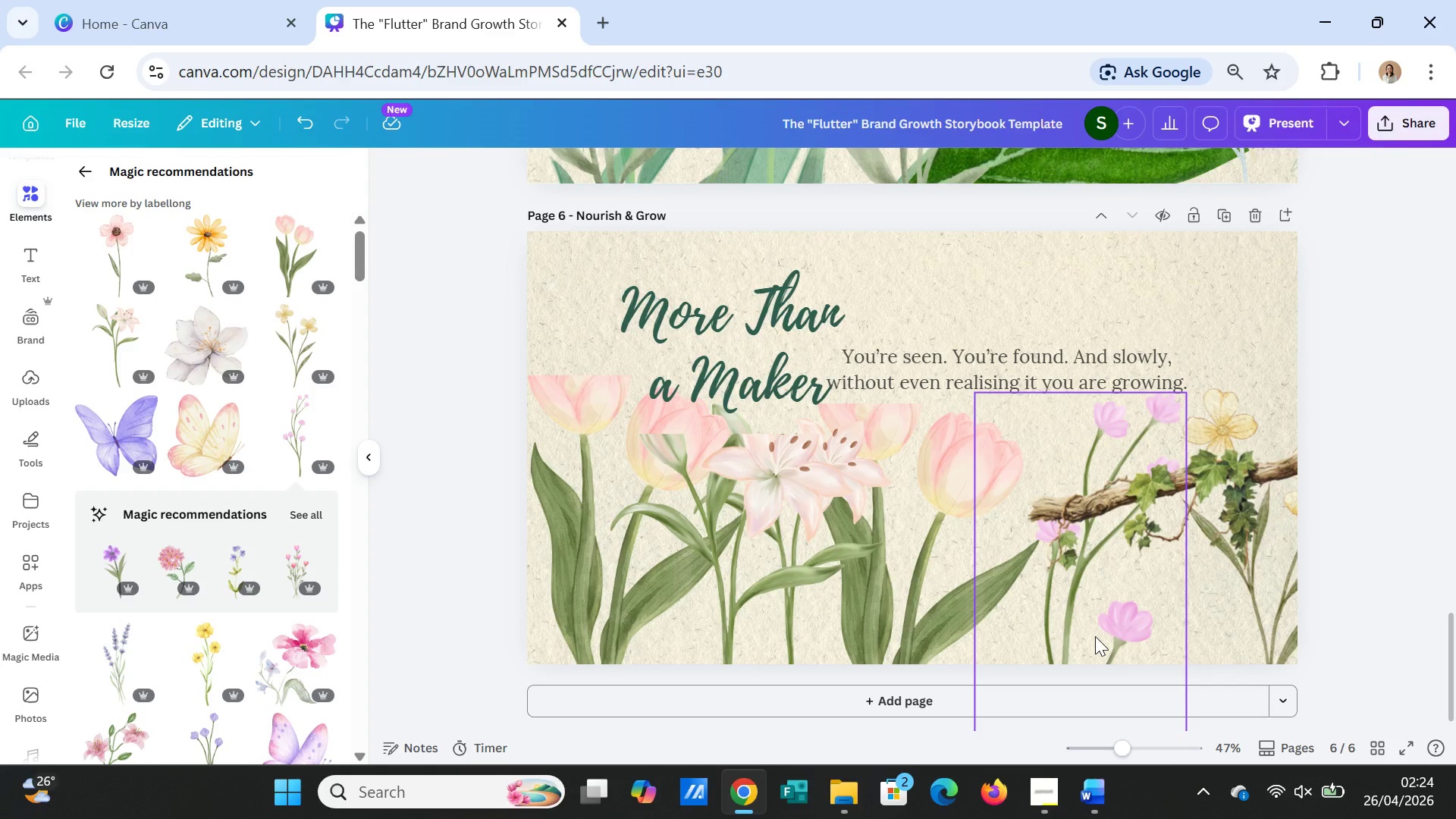 
left_click([1095, 636])
 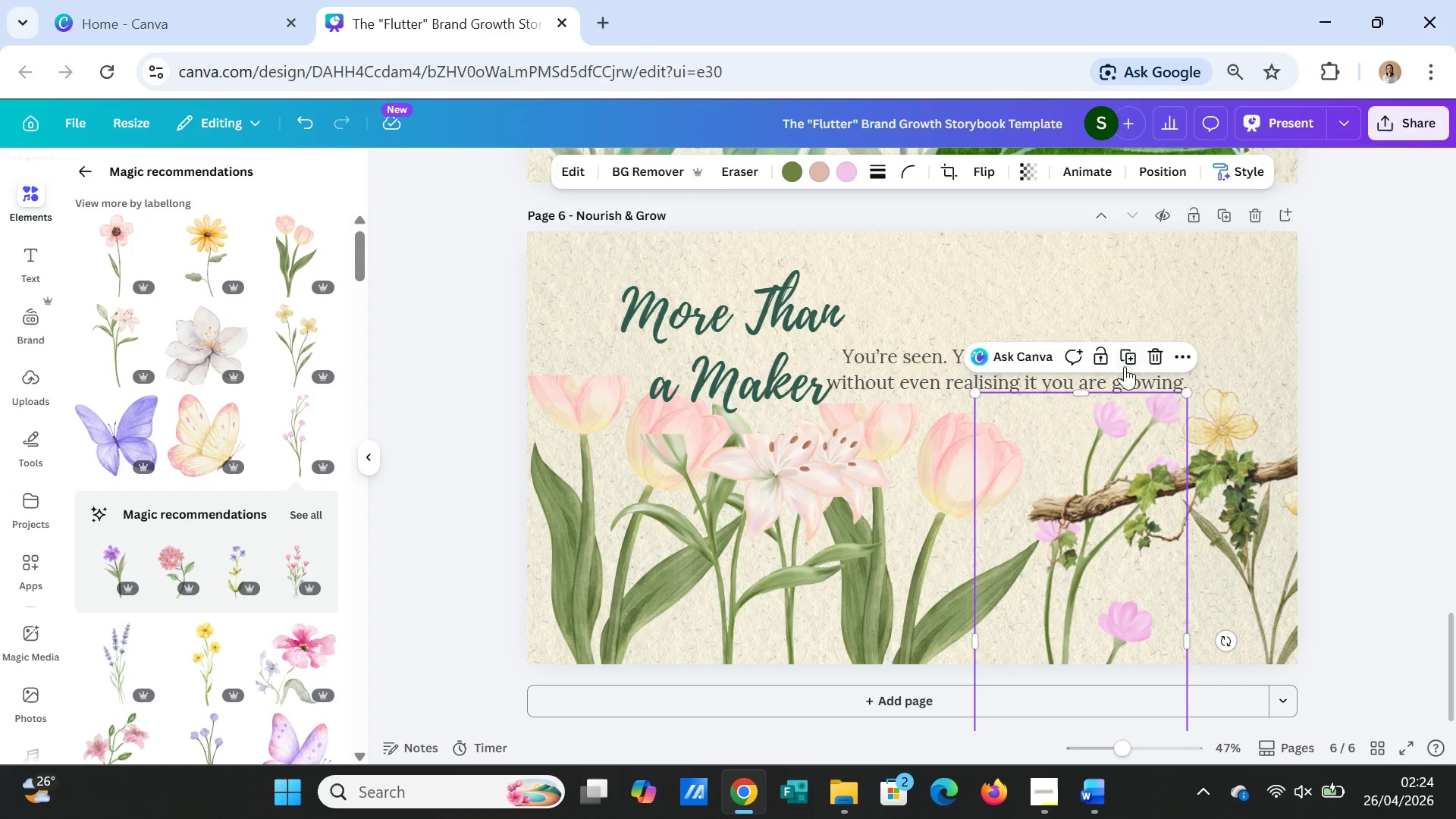 
left_click([1131, 359])
 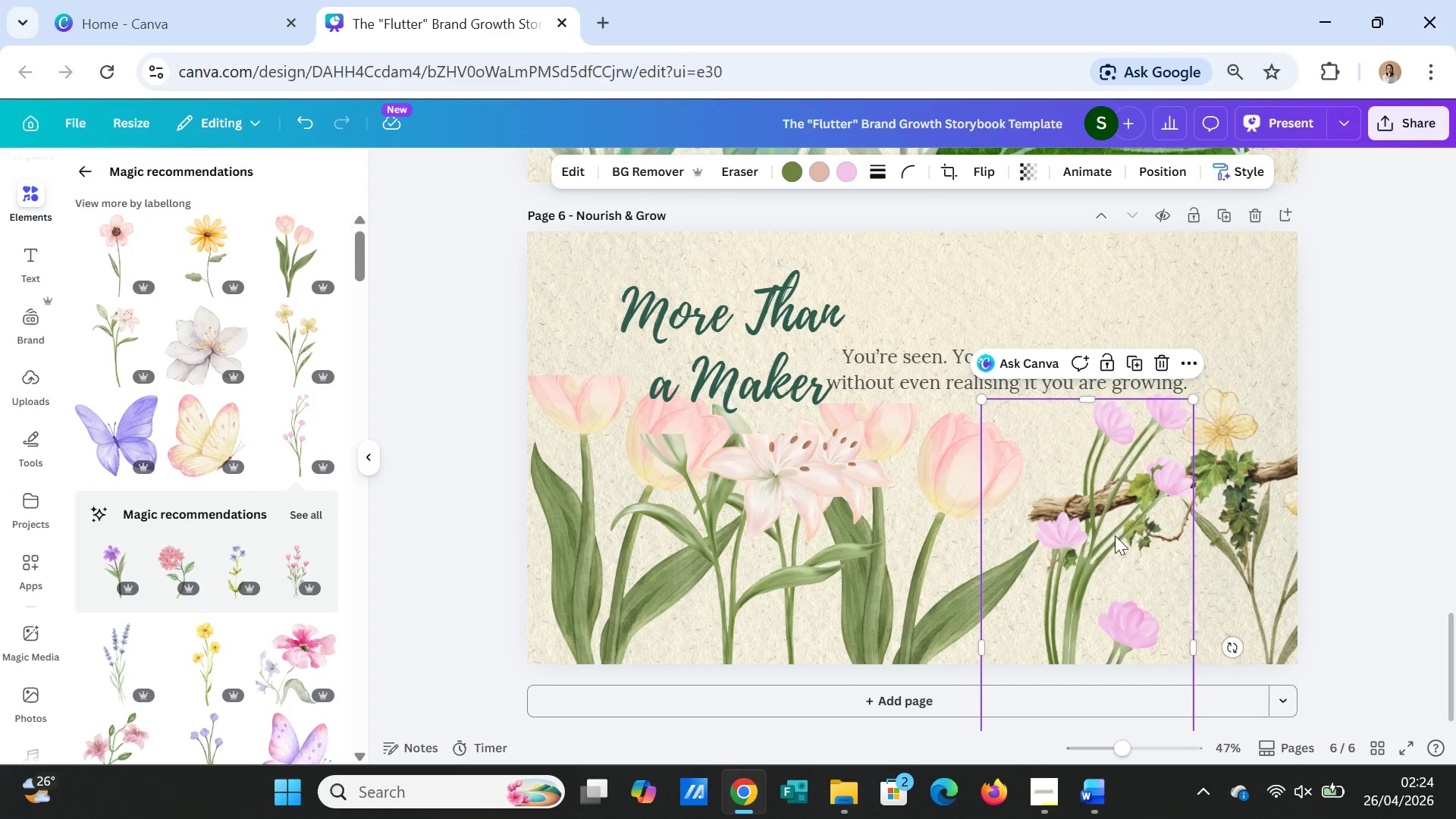 
left_click_drag(start_coordinate=[1115, 535], to_coordinate=[1192, 623])
 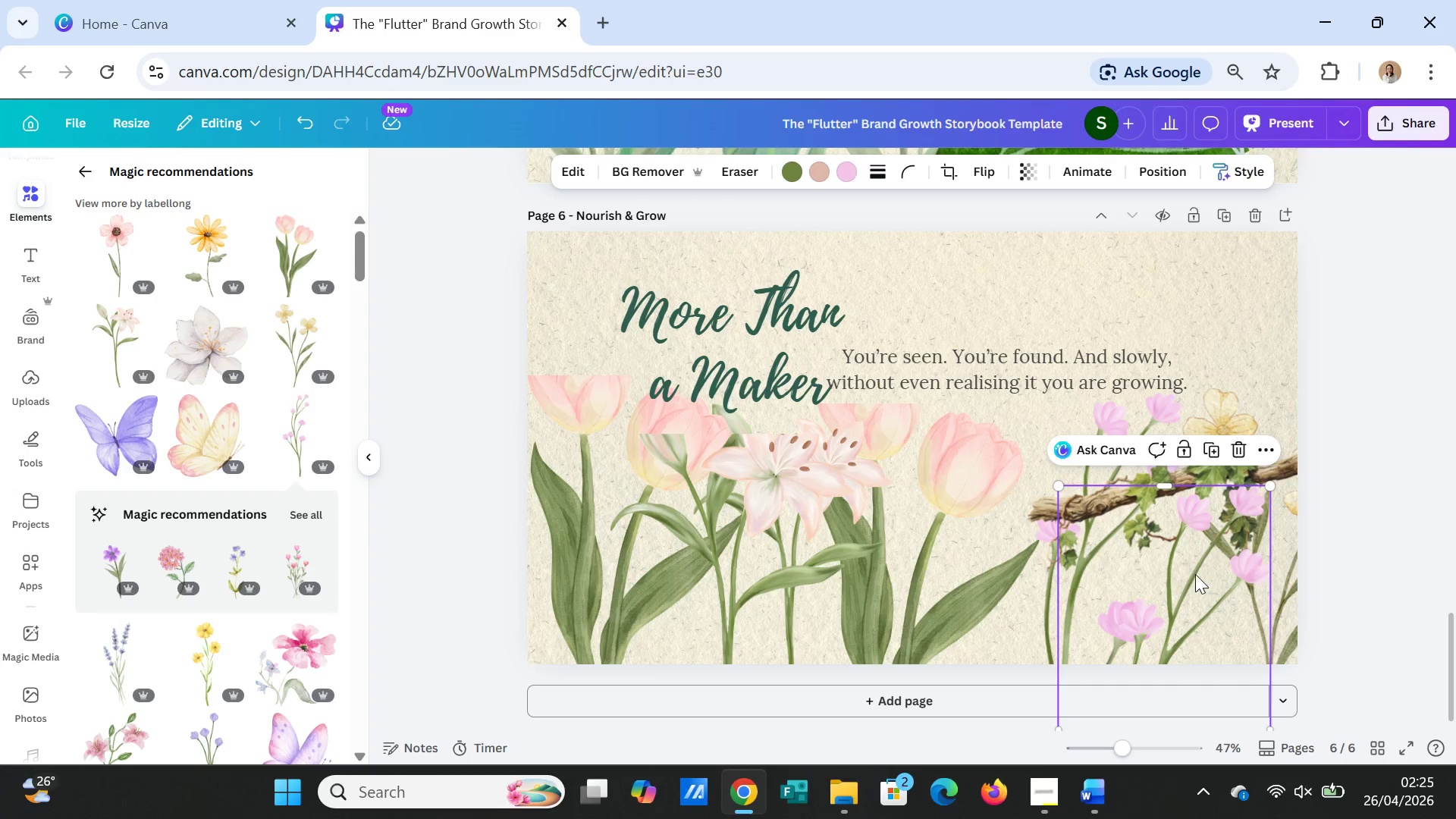 
right_click([1195, 574])
 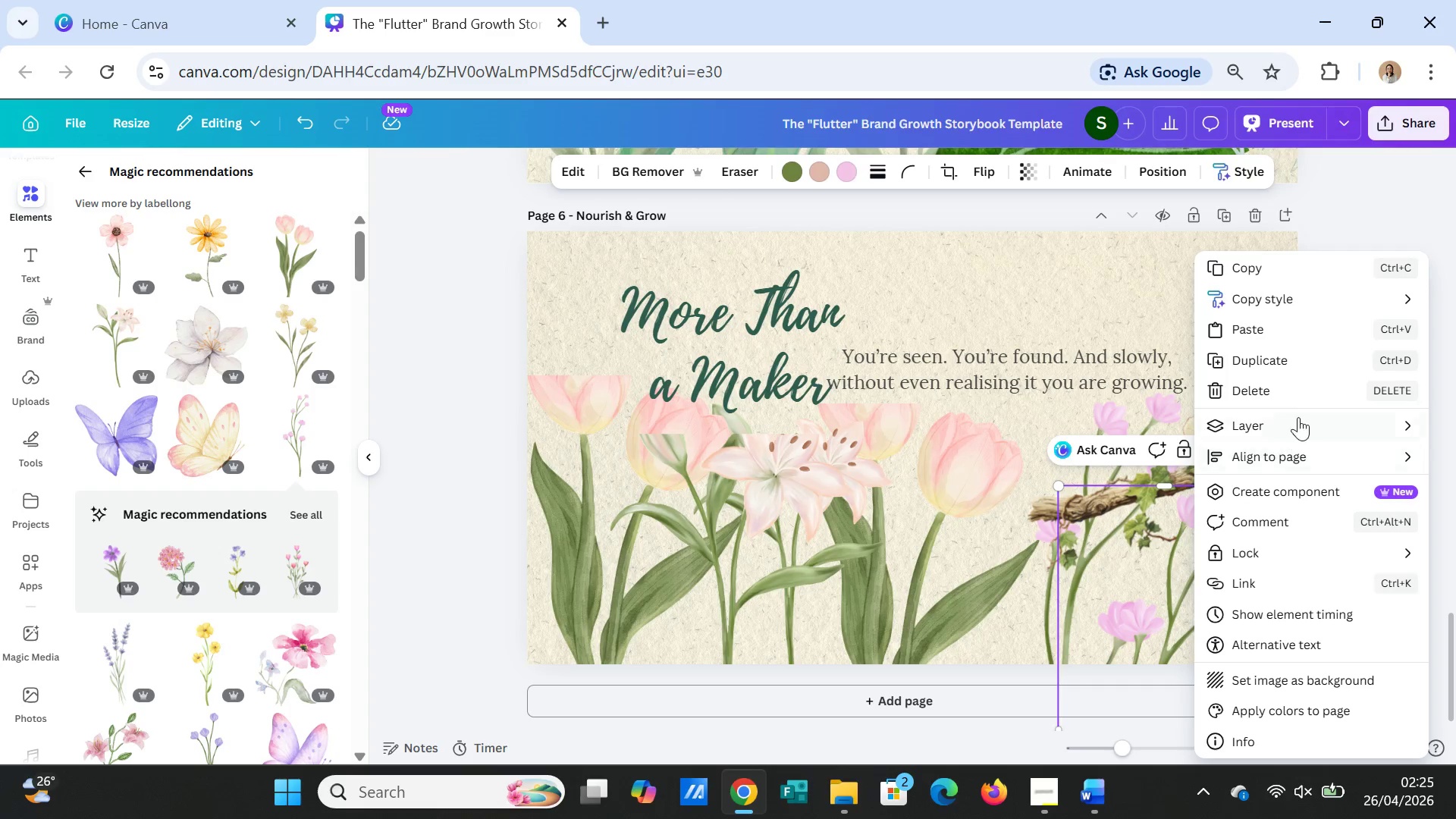 
left_click([1299, 414])
 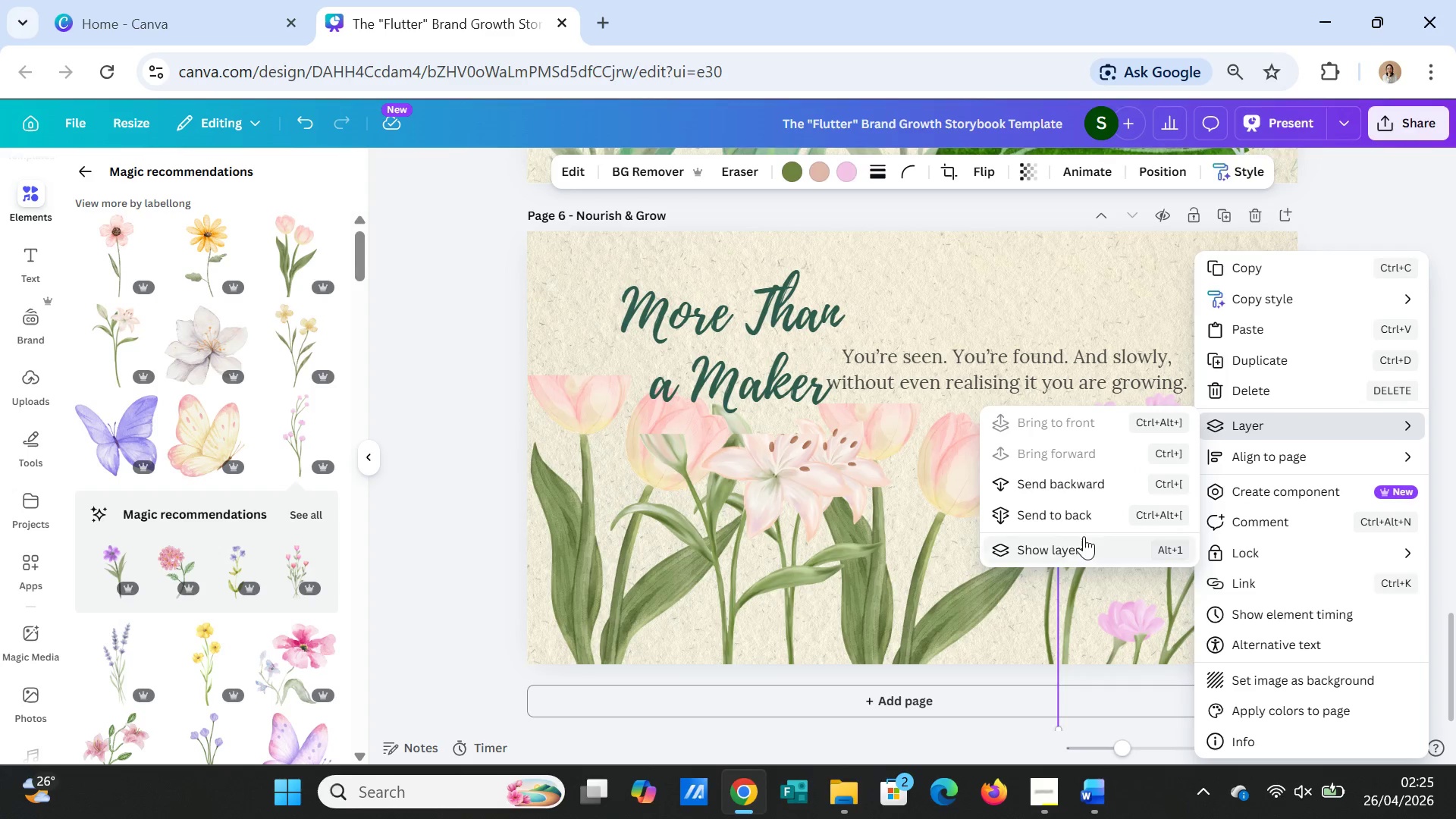 
left_click([1080, 551])
 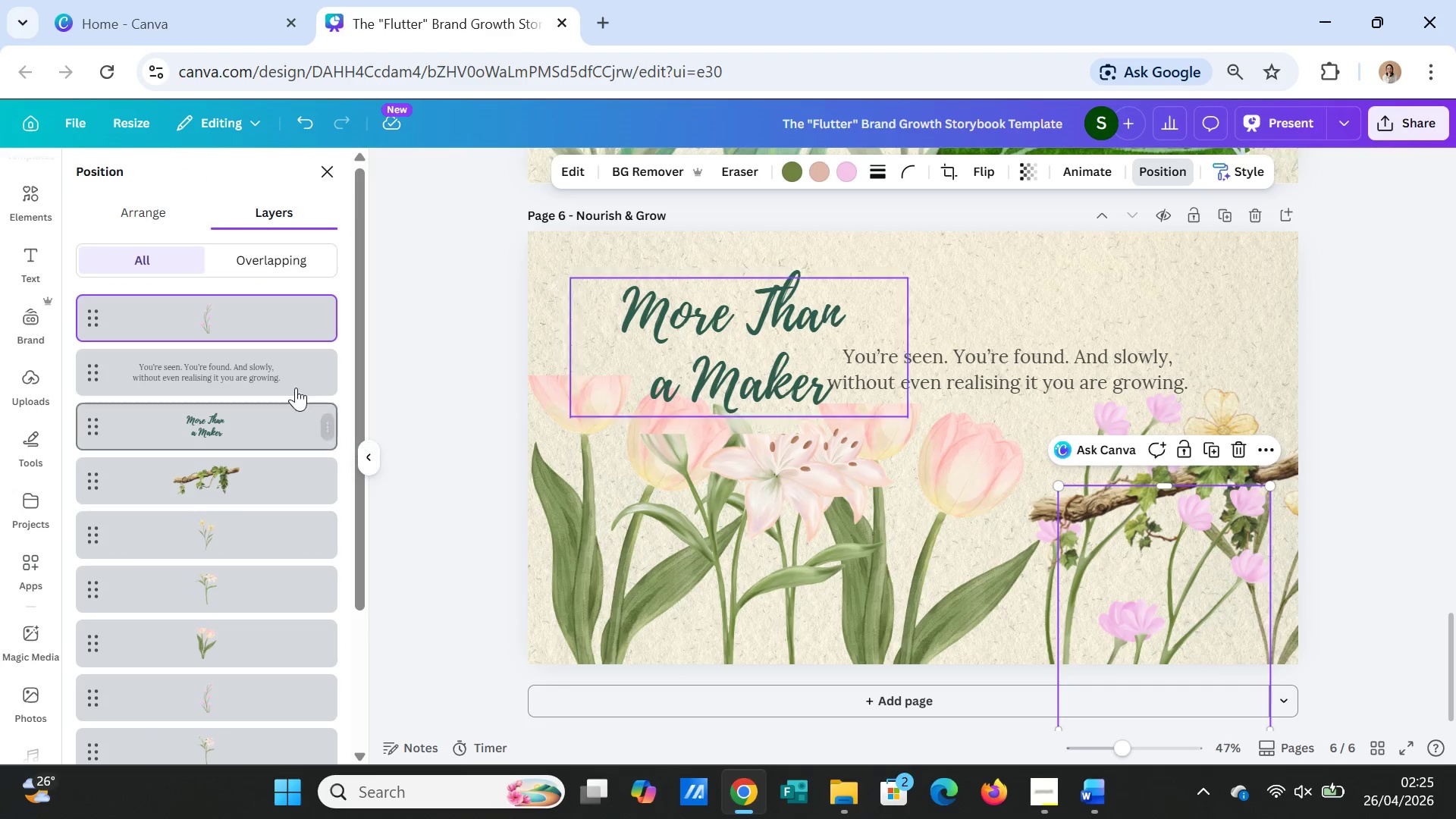 
left_click_drag(start_coordinate=[264, 310], to_coordinate=[253, 652])
 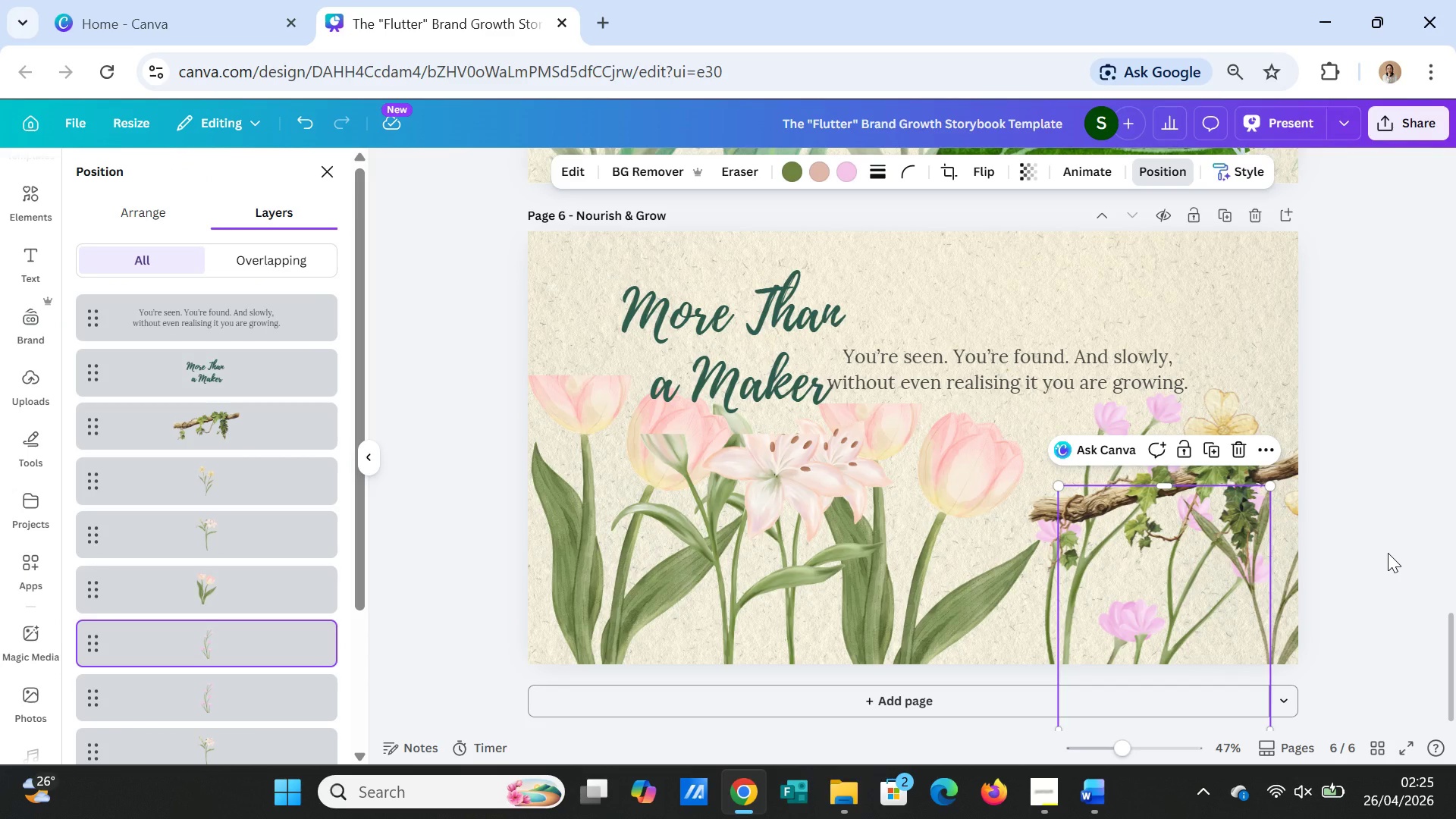 
double_click([1388, 553])
 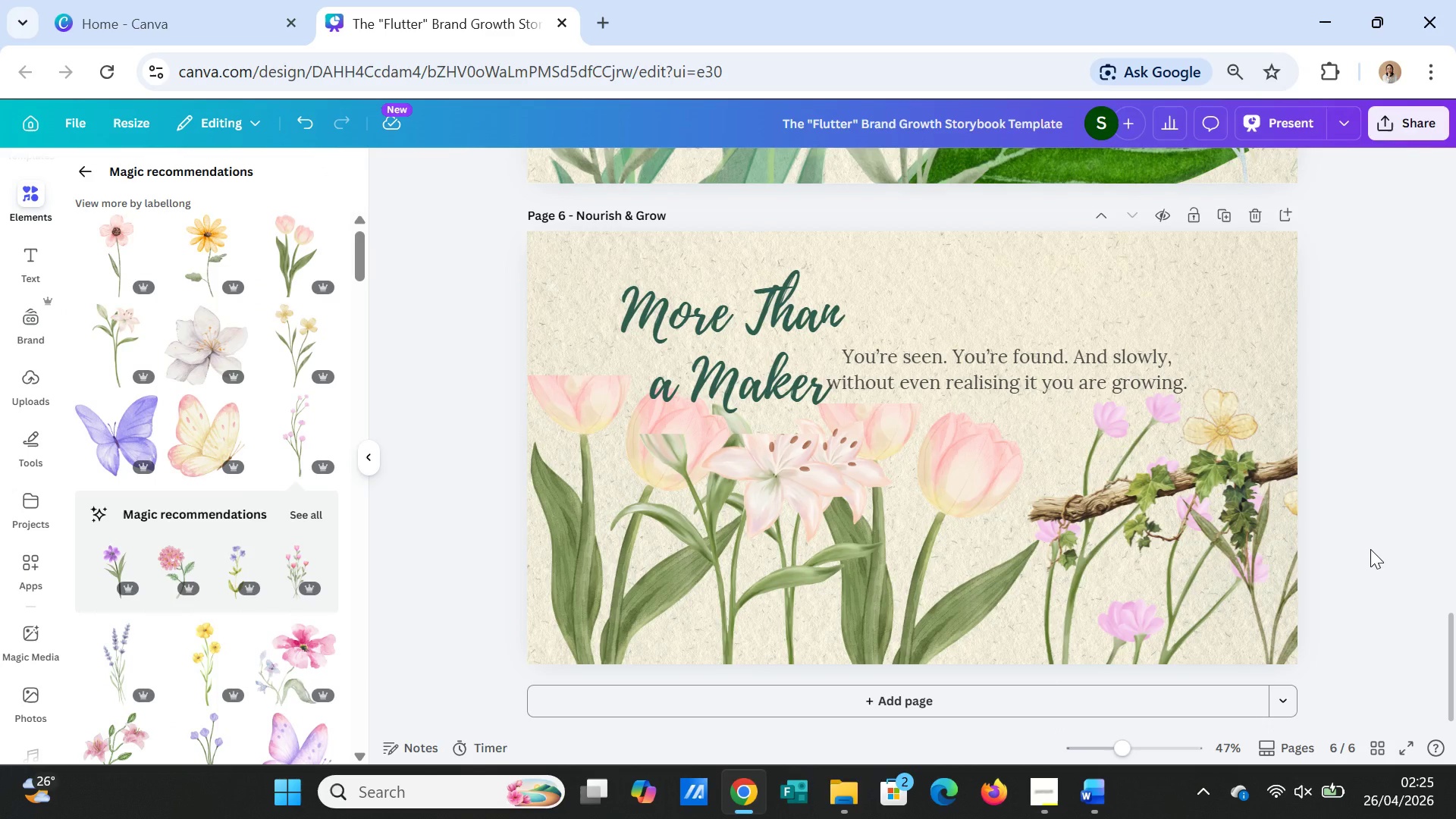 
left_click([1370, 549])
 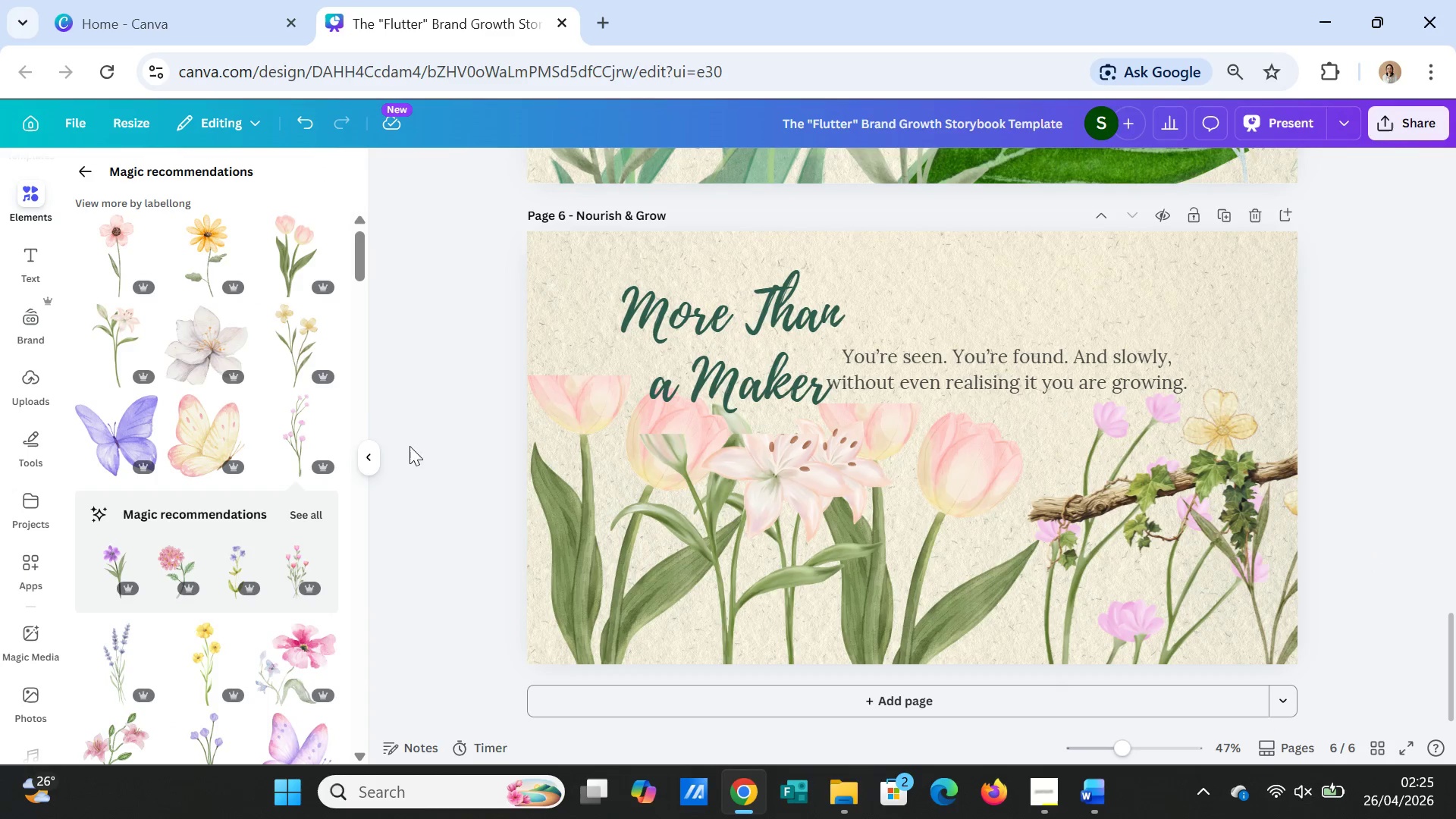 
left_click([90, 177])
 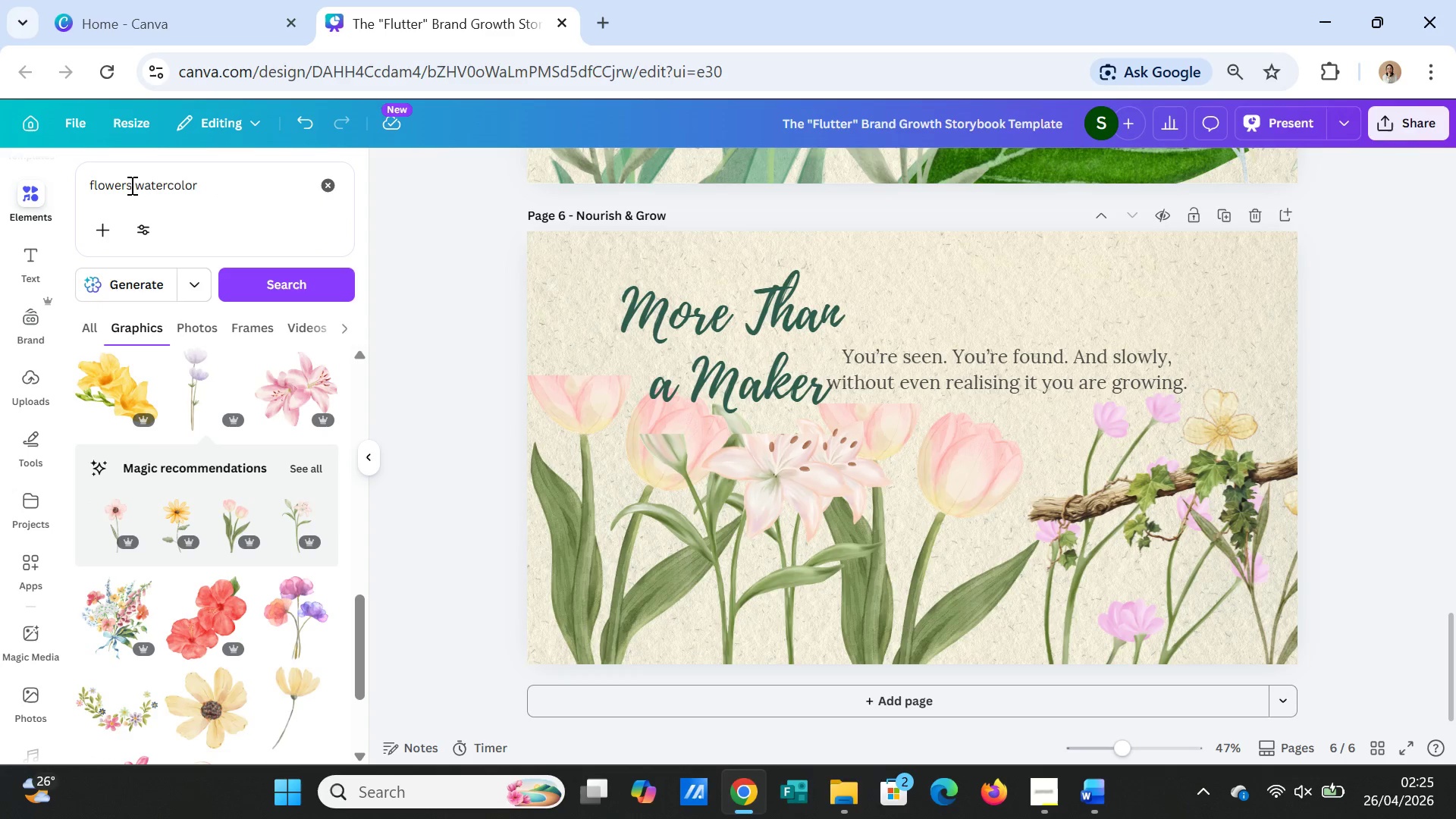 
left_click_drag(start_coordinate=[136, 185], to_coordinate=[65, 176])
 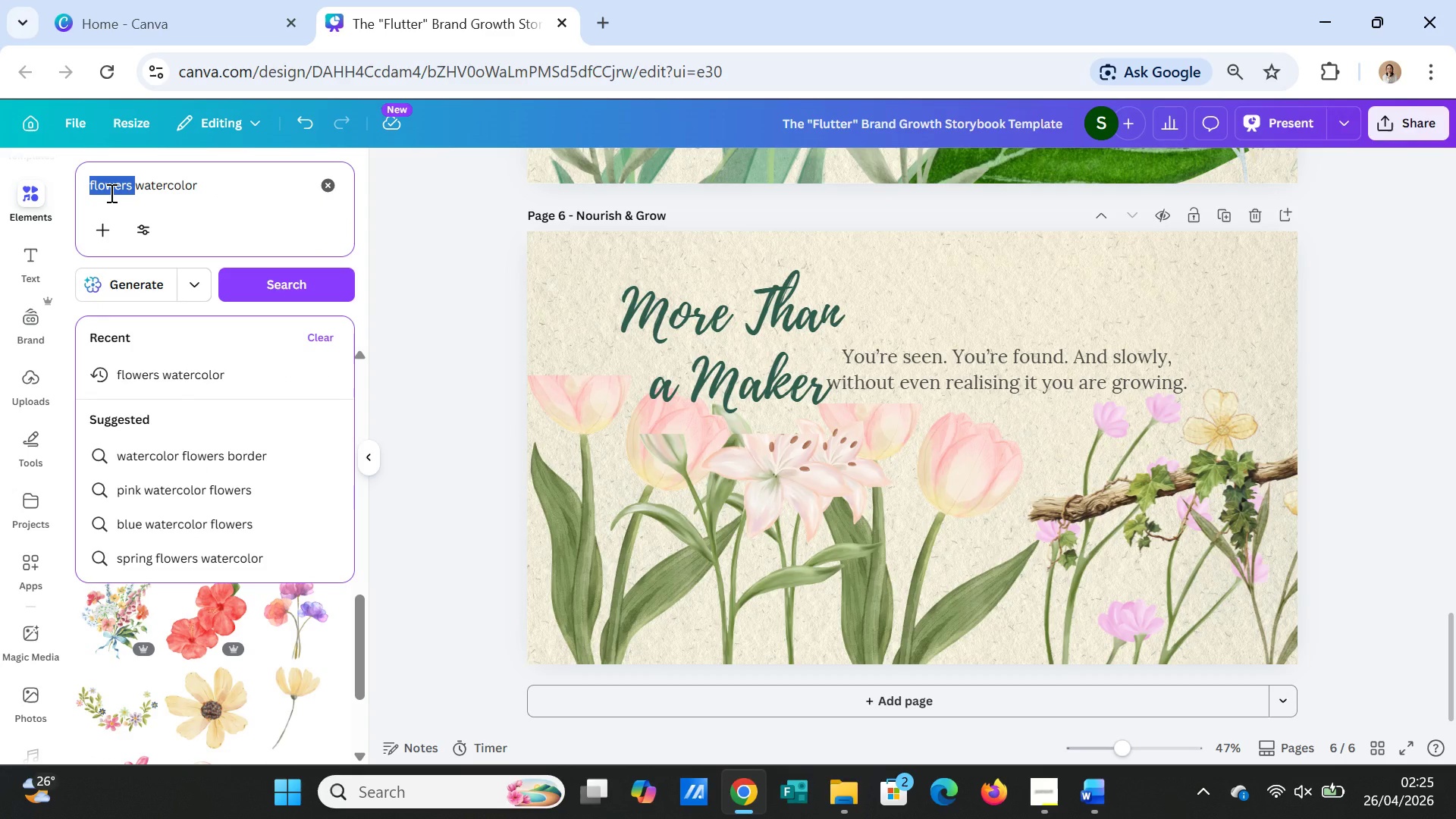 
type(caterpillar )
 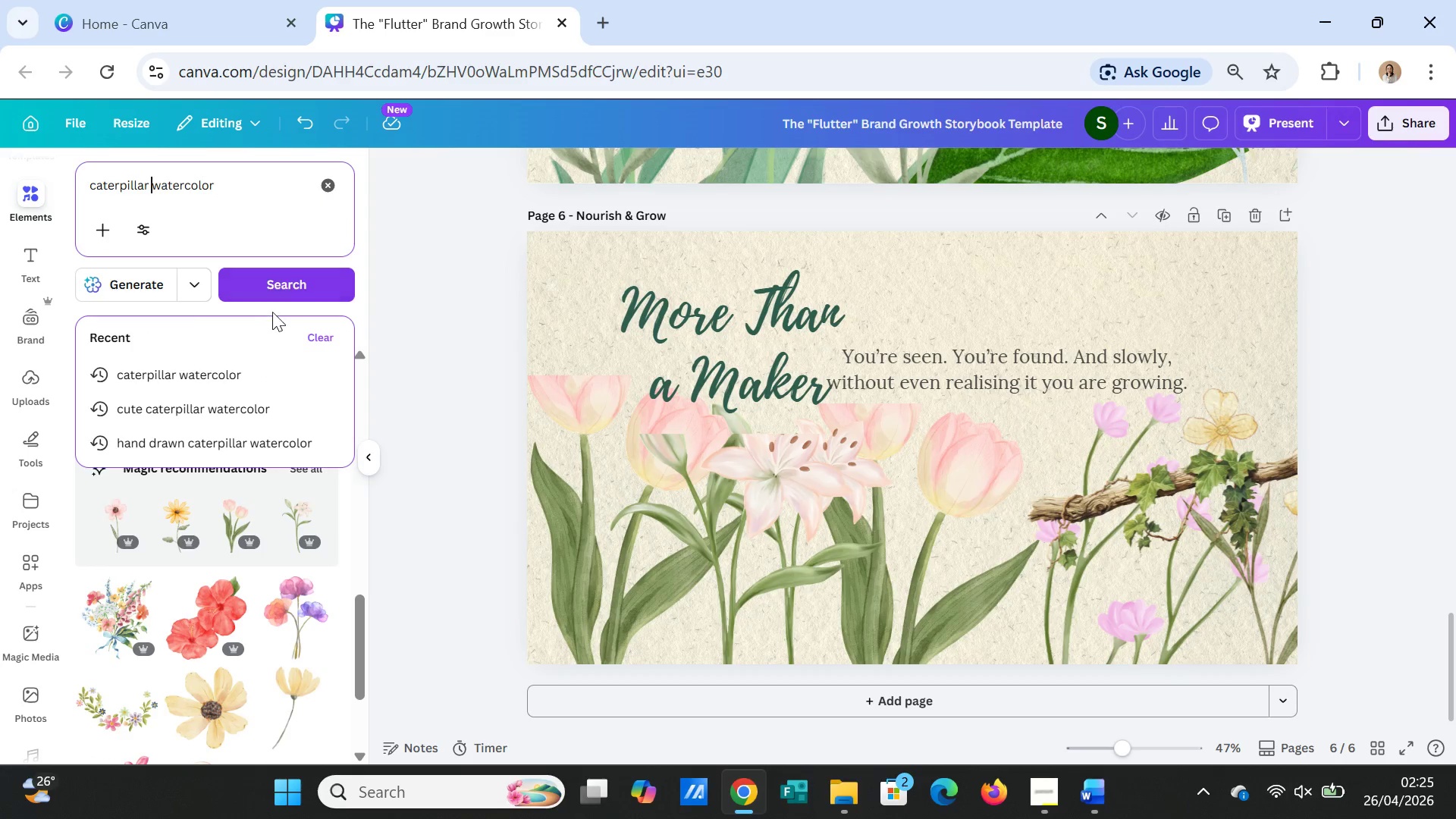 
left_click([278, 273])
 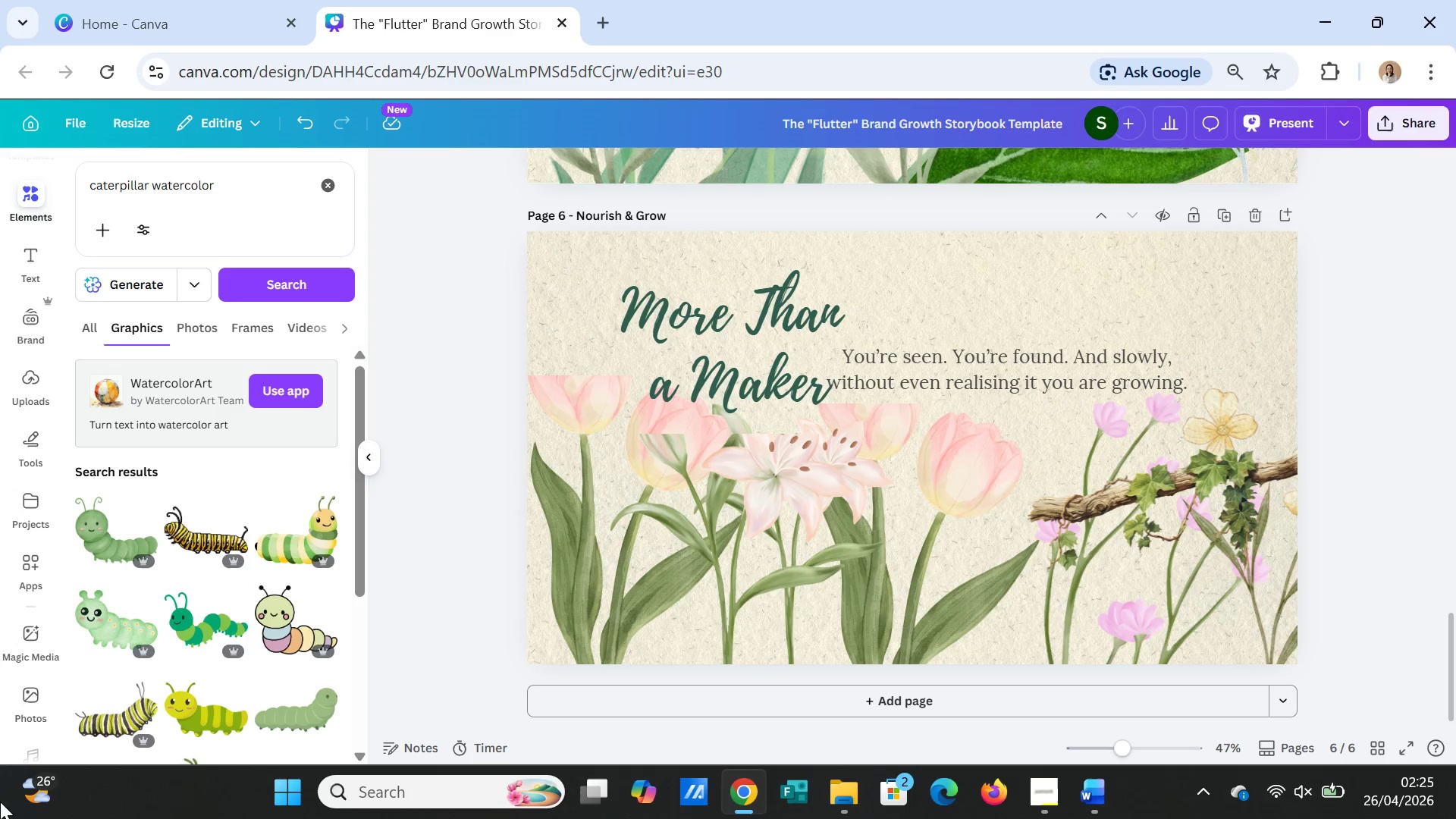 
wait(27.27)
 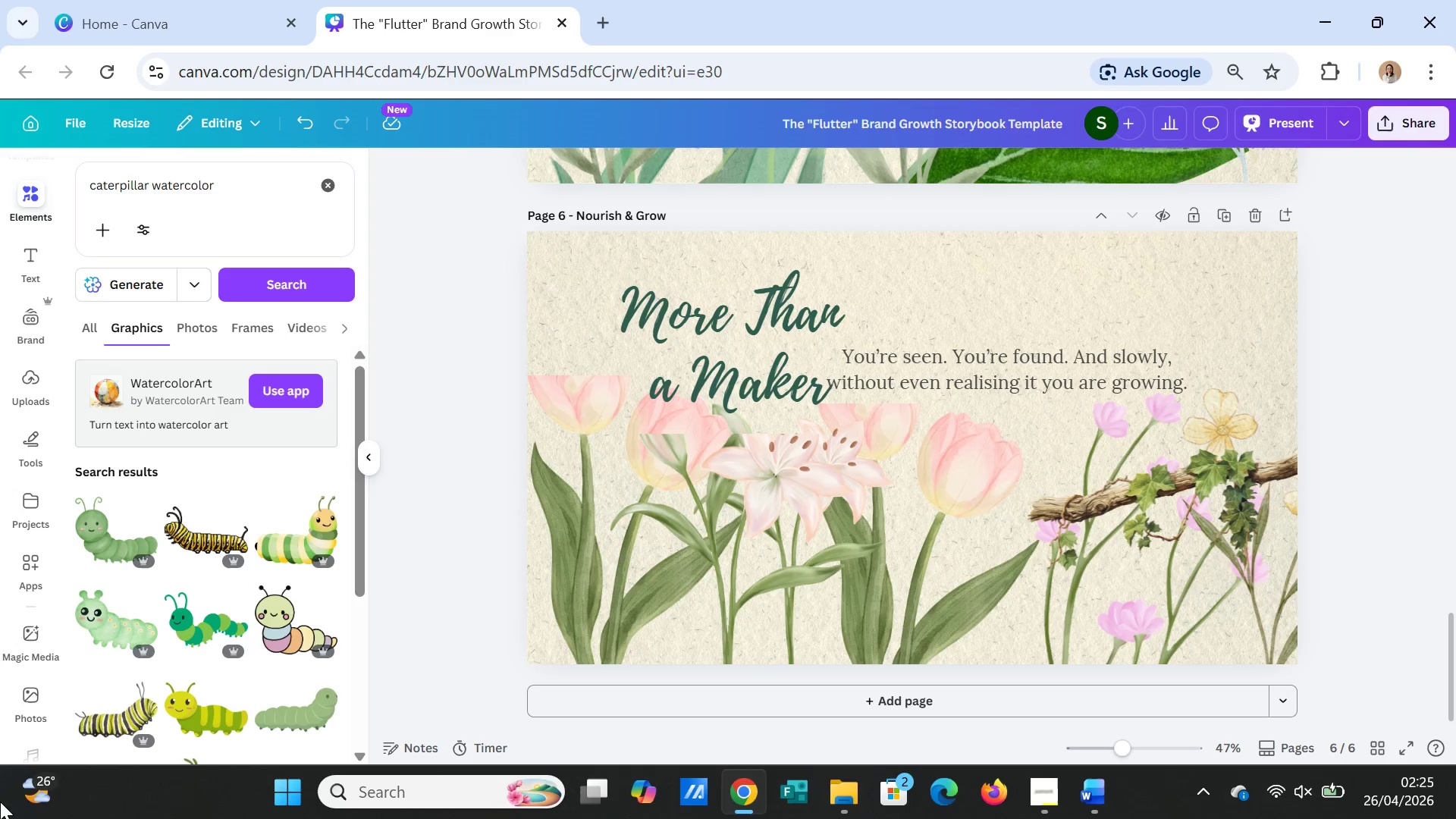 
left_click([101, 538])
 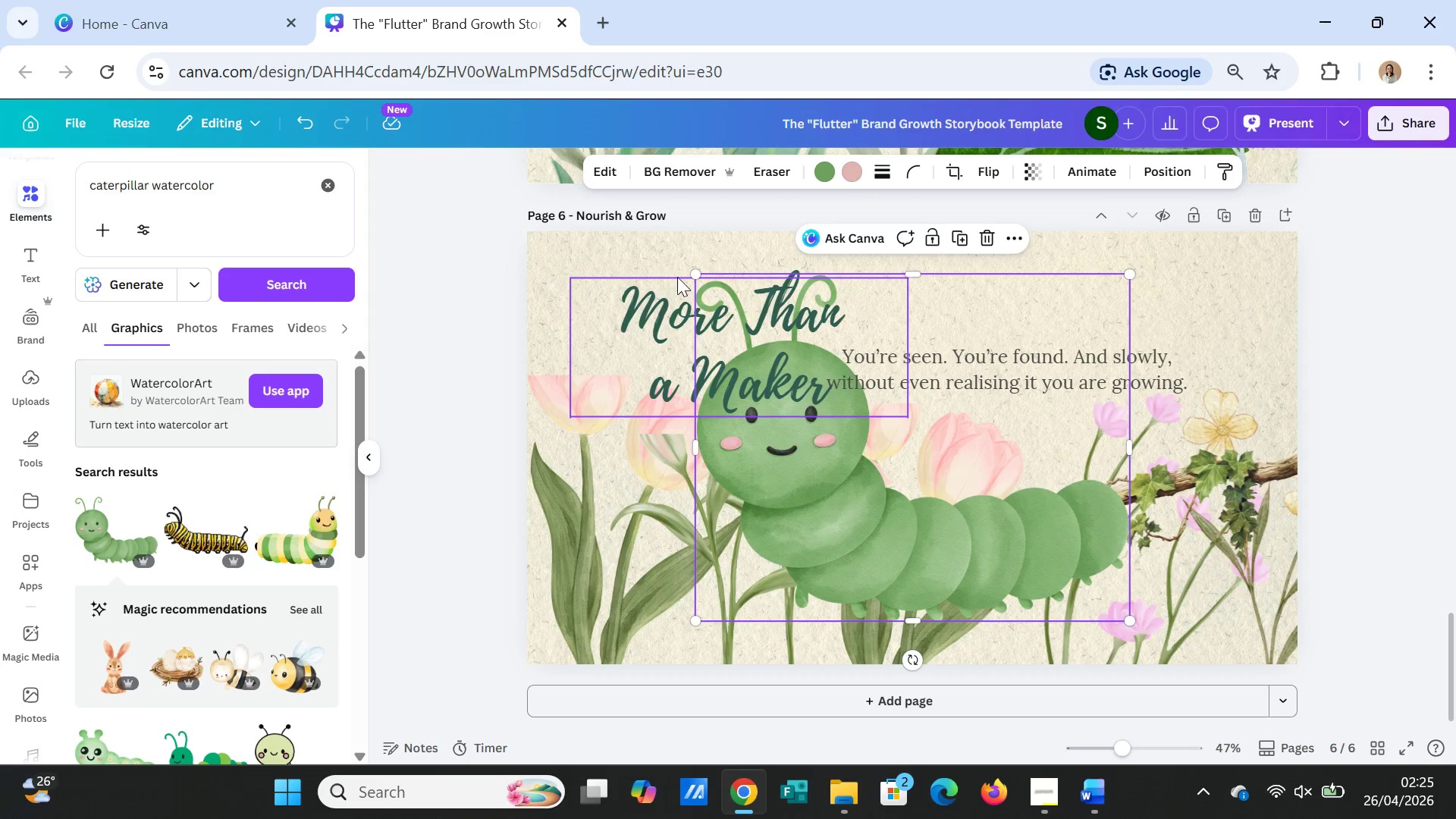 
left_click_drag(start_coordinate=[690, 273], to_coordinate=[928, 537])
 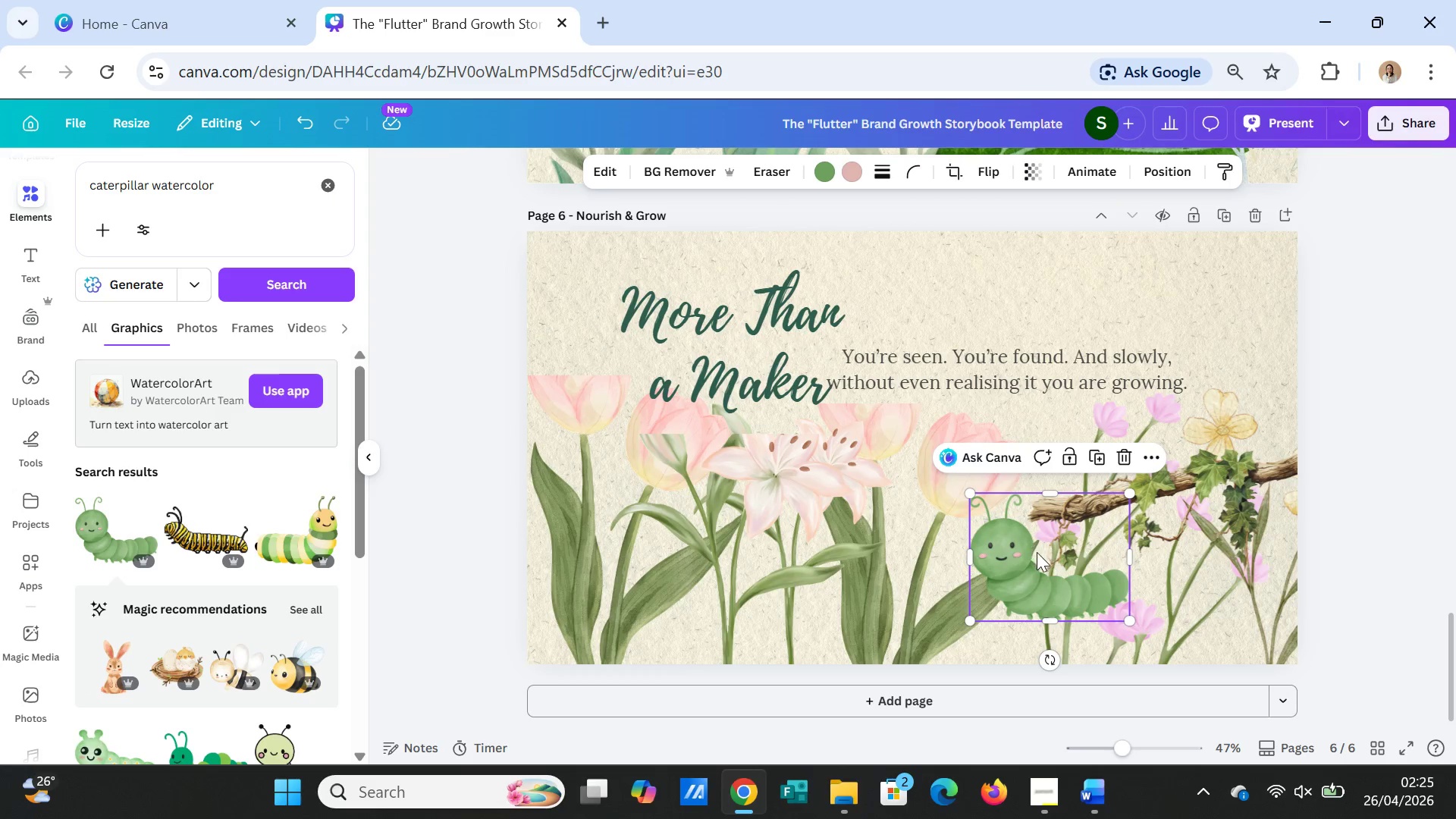 
left_click_drag(start_coordinate=[1035, 552], to_coordinate=[1101, 419])
 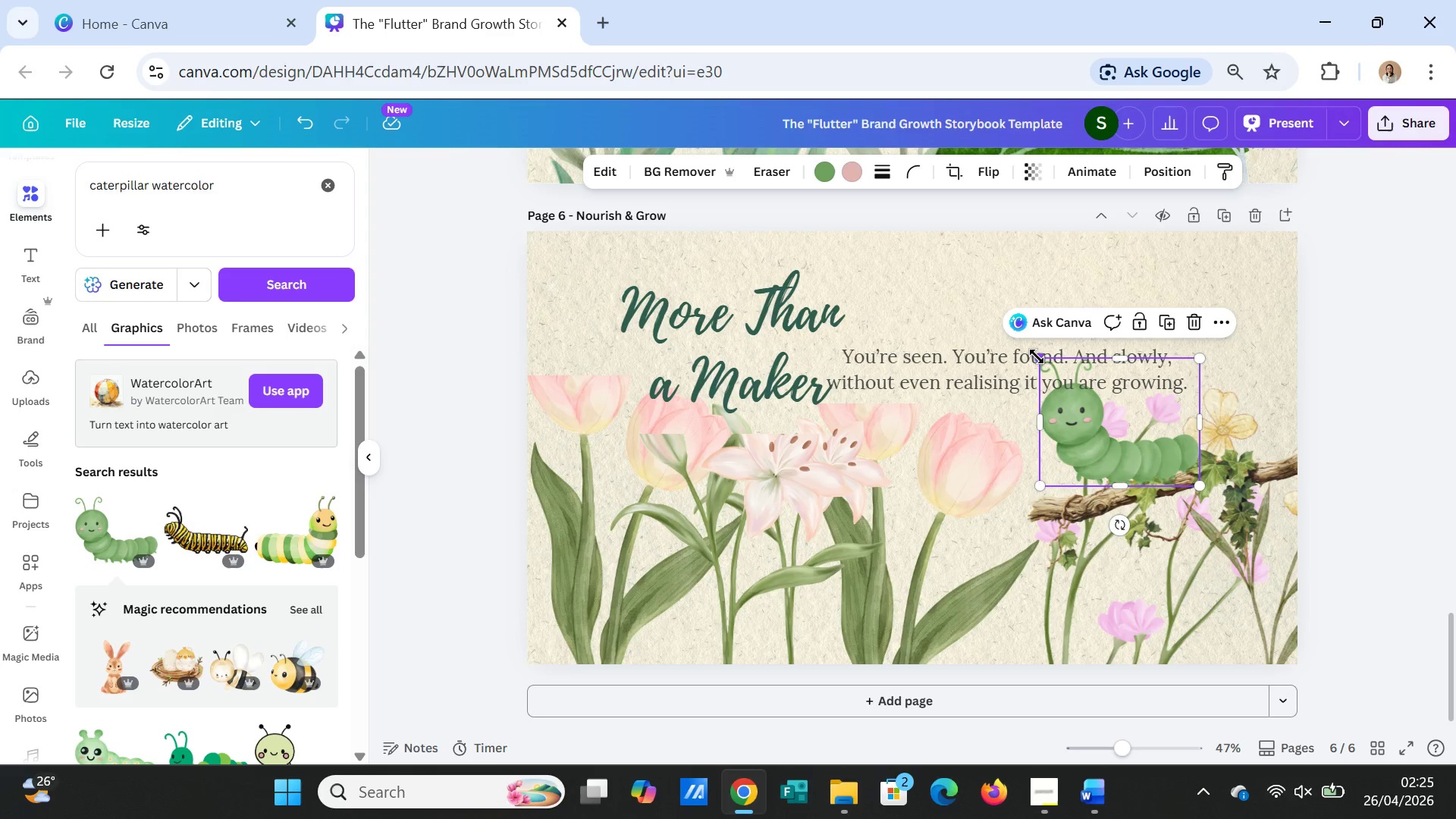 
left_click_drag(start_coordinate=[1037, 359], to_coordinate=[1062, 406])
 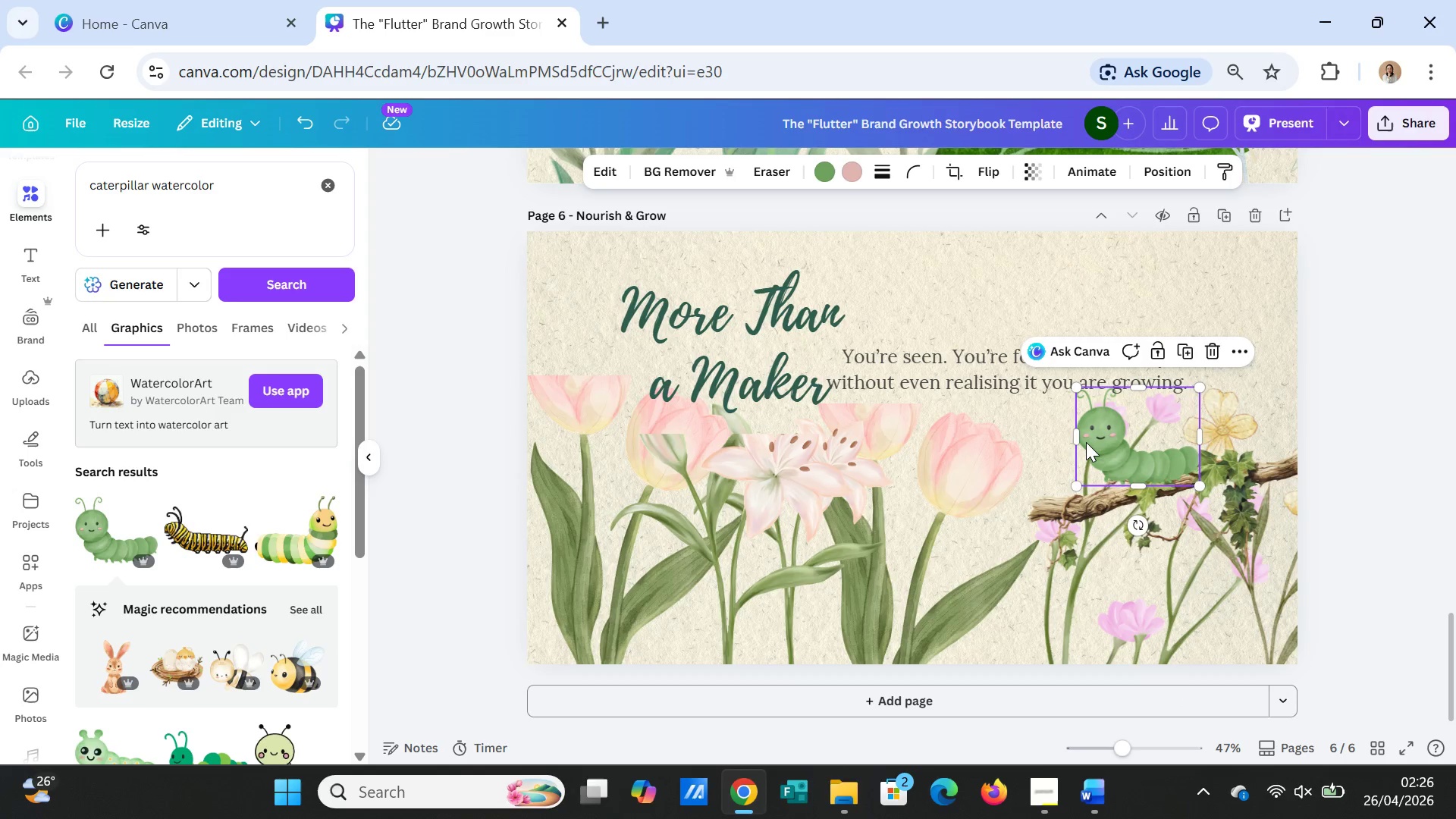 
left_click([1086, 442])
 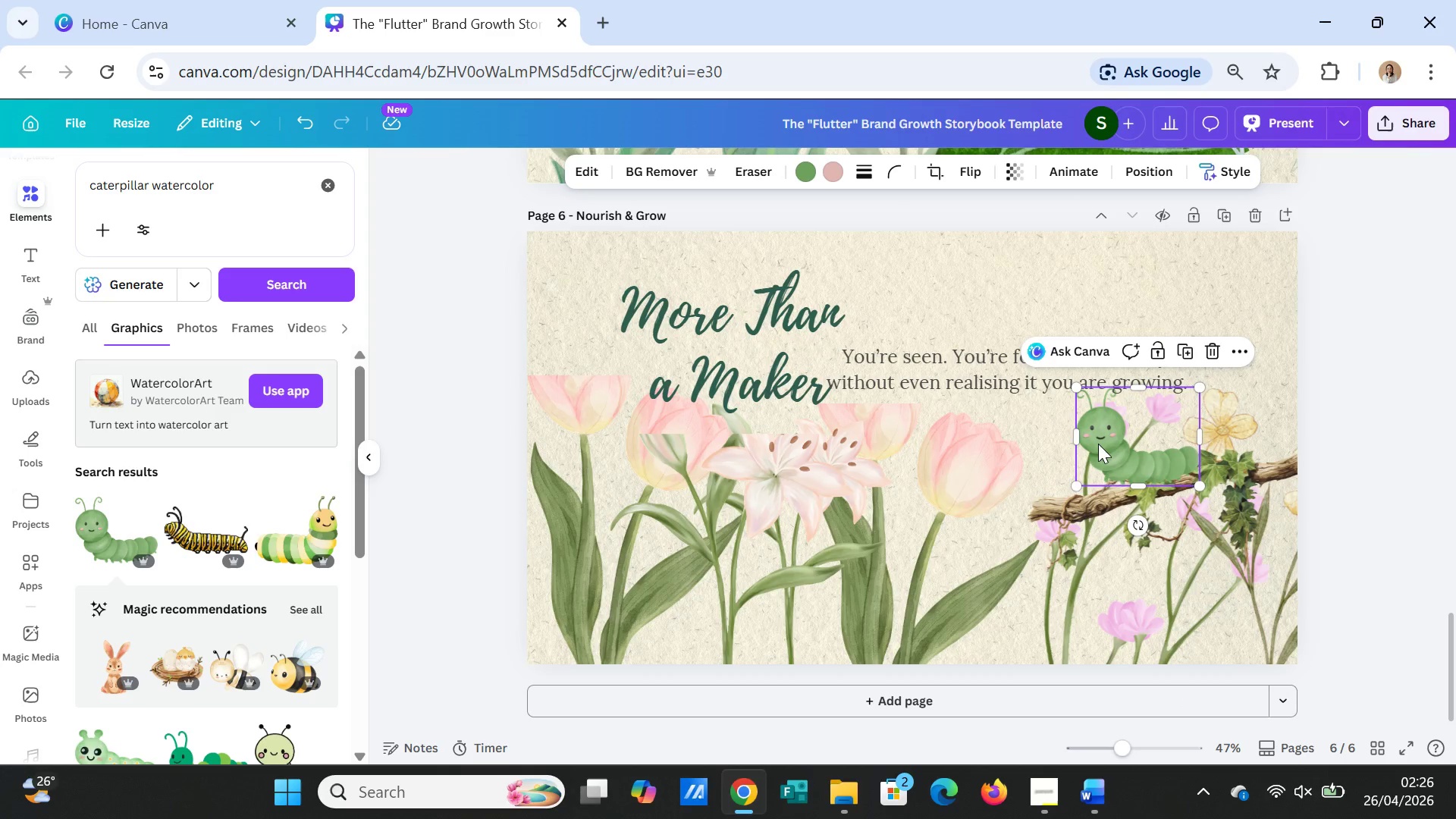 
left_click_drag(start_coordinate=[1098, 444], to_coordinate=[1081, 446])
 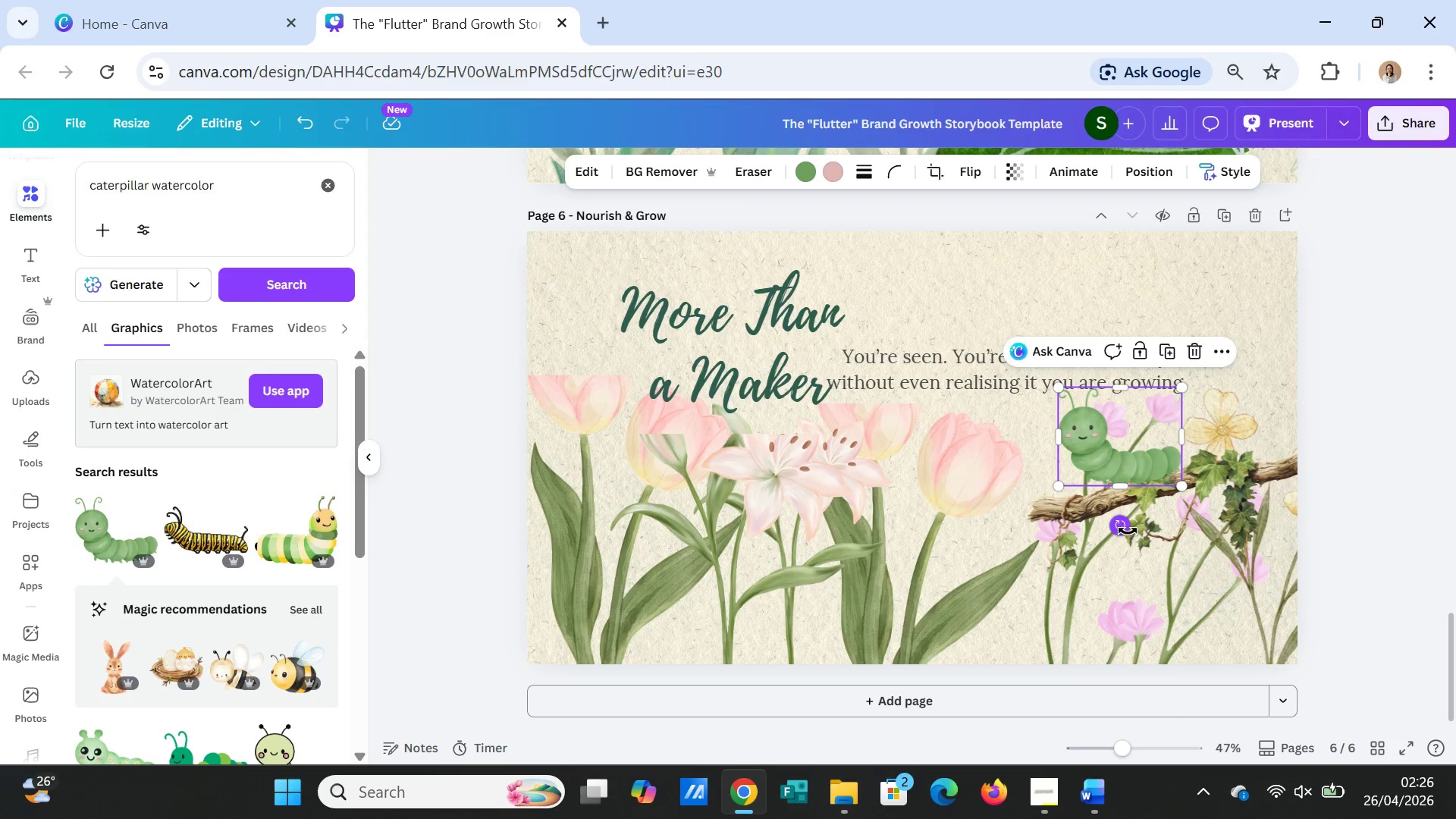 
left_click_drag(start_coordinate=[1127, 529], to_coordinate=[1137, 531])
 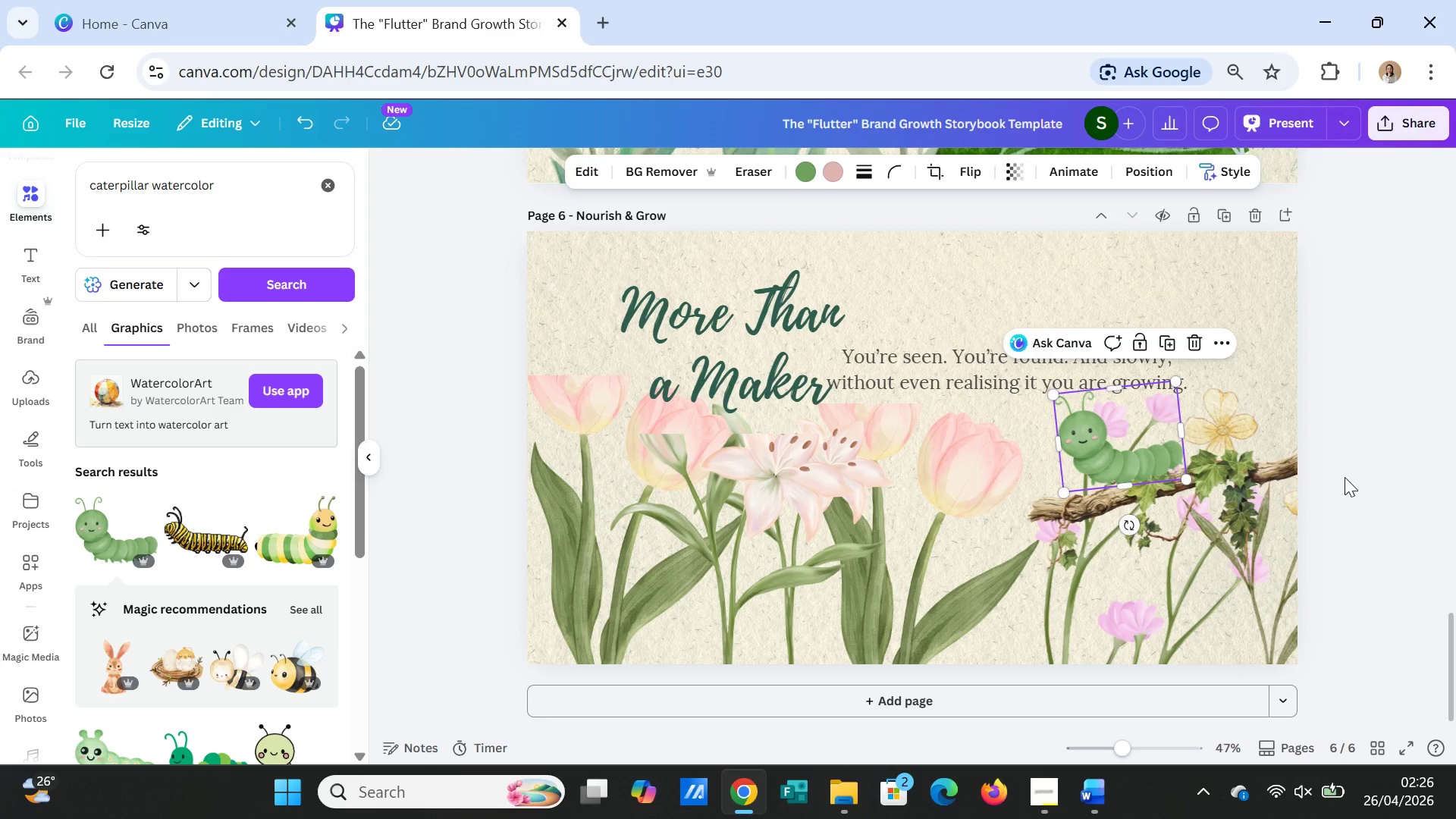 
left_click([1345, 477])
 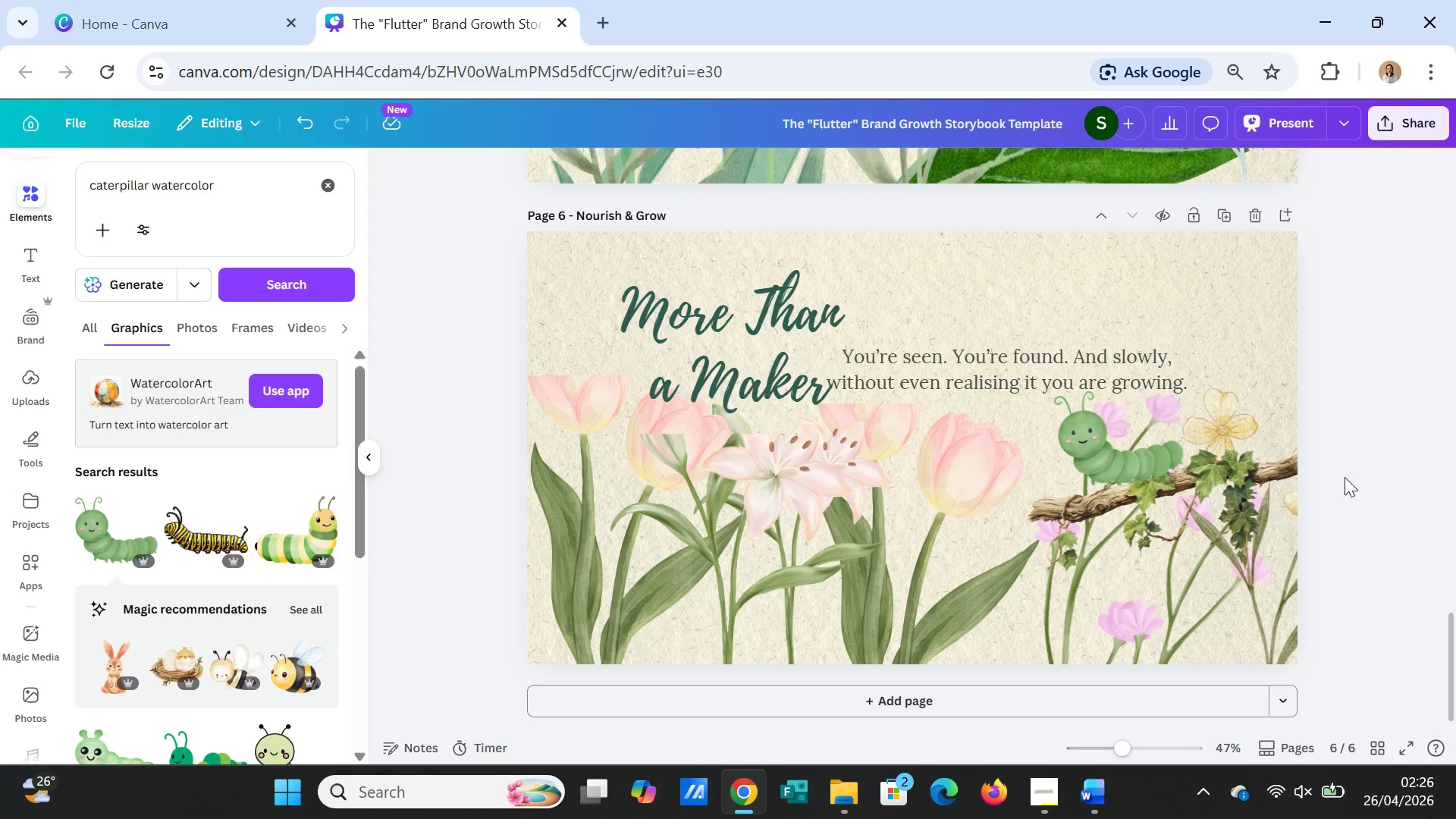 
left_click([1345, 477])
 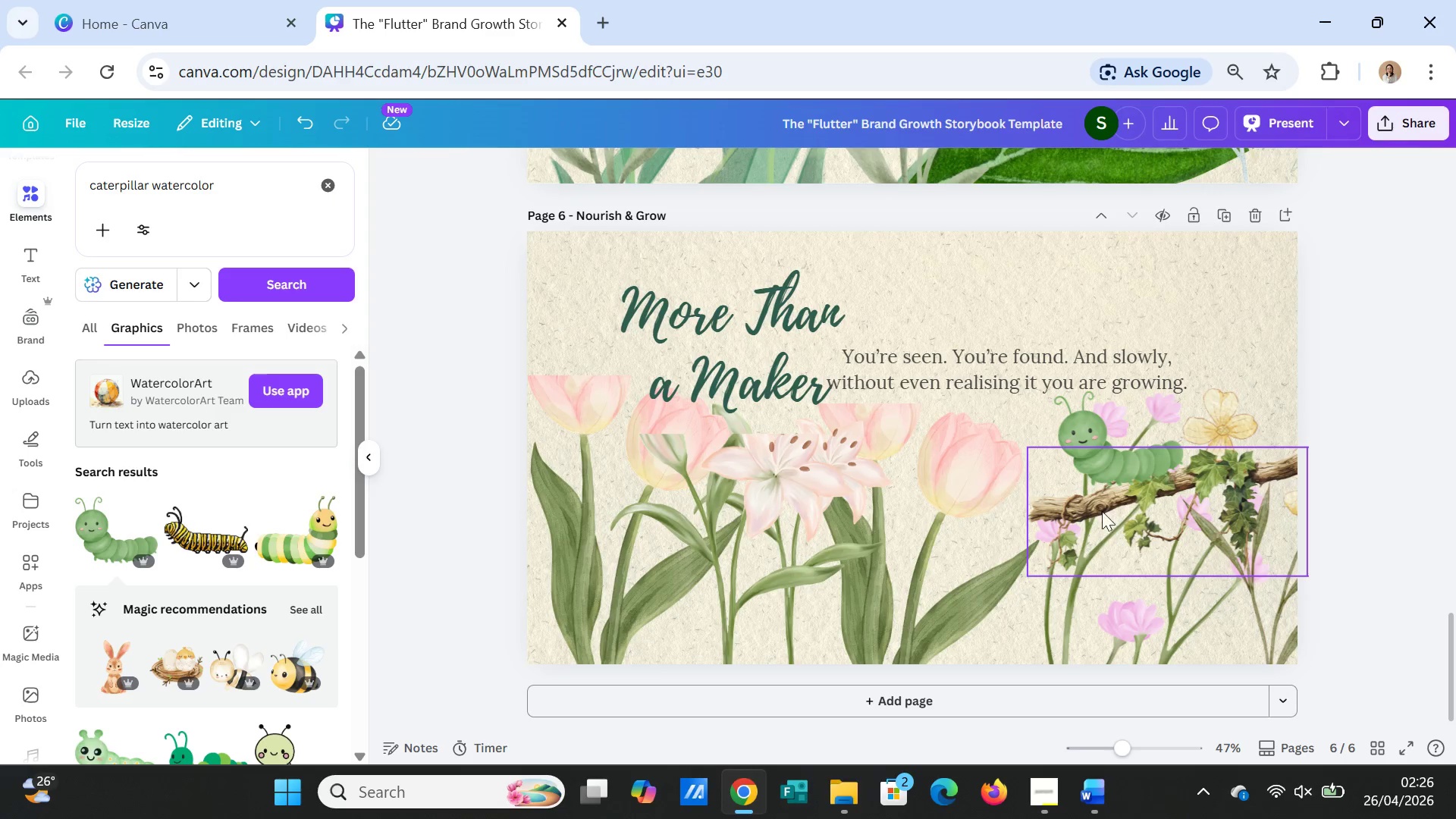 
left_click_drag(start_coordinate=[922, 550], to_coordinate=[947, 560])
 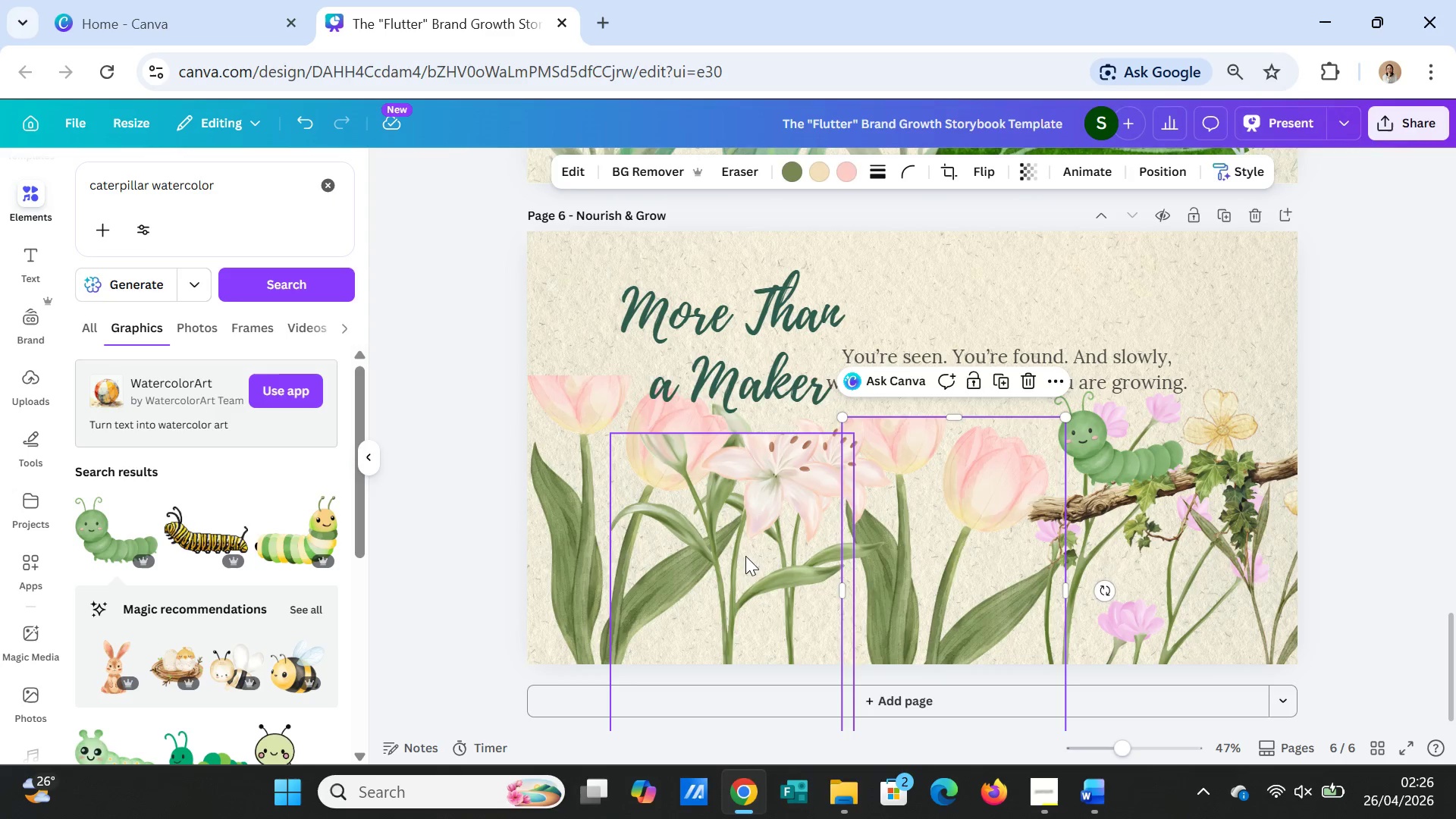 
left_click_drag(start_coordinate=[747, 556], to_coordinate=[751, 566])
 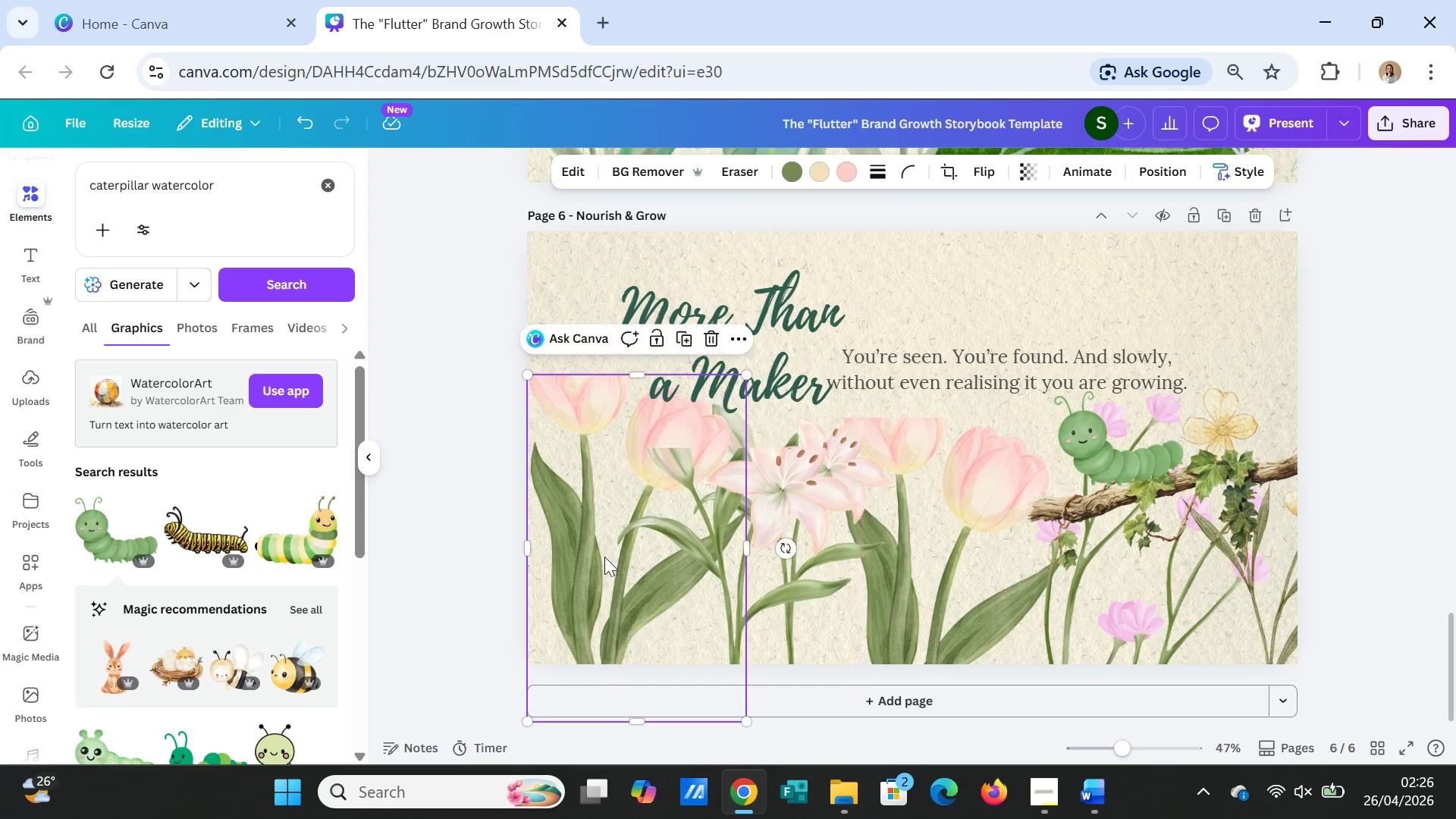 
left_click_drag(start_coordinate=[606, 549], to_coordinate=[593, 604])
 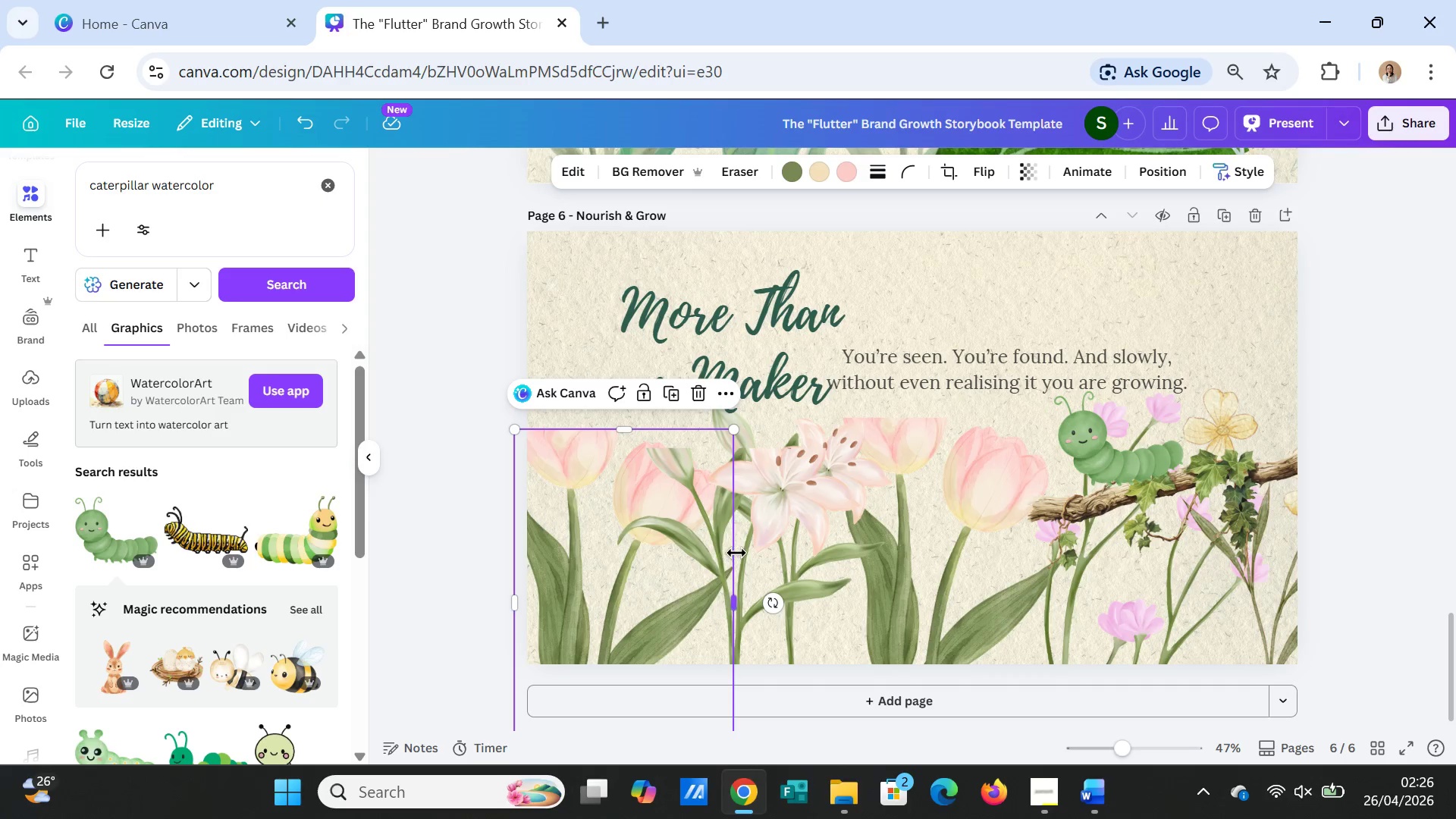 
left_click_drag(start_coordinate=[736, 553], to_coordinate=[740, 579])
 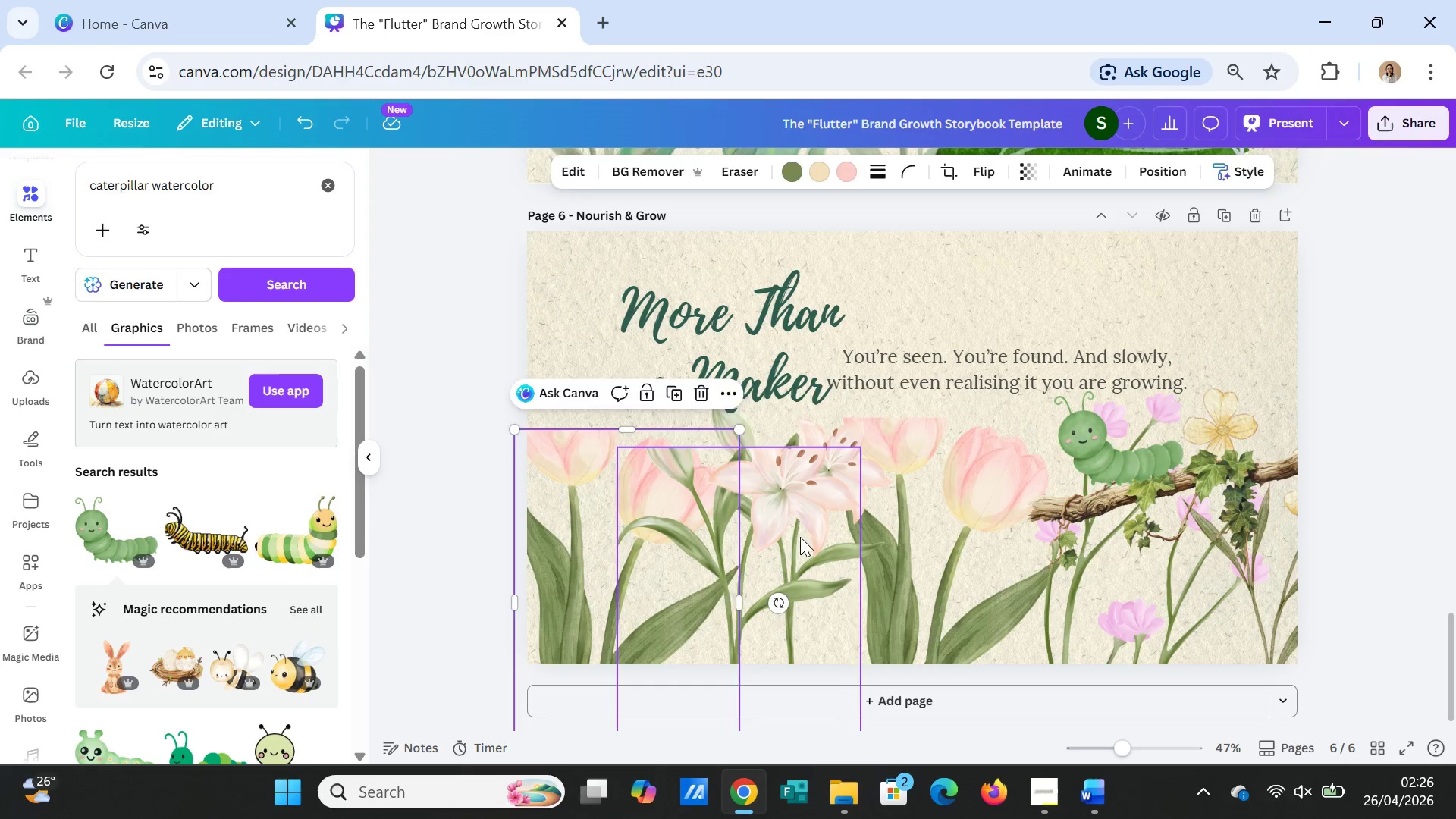 
left_click_drag(start_coordinate=[800, 537], to_coordinate=[802, 565])
 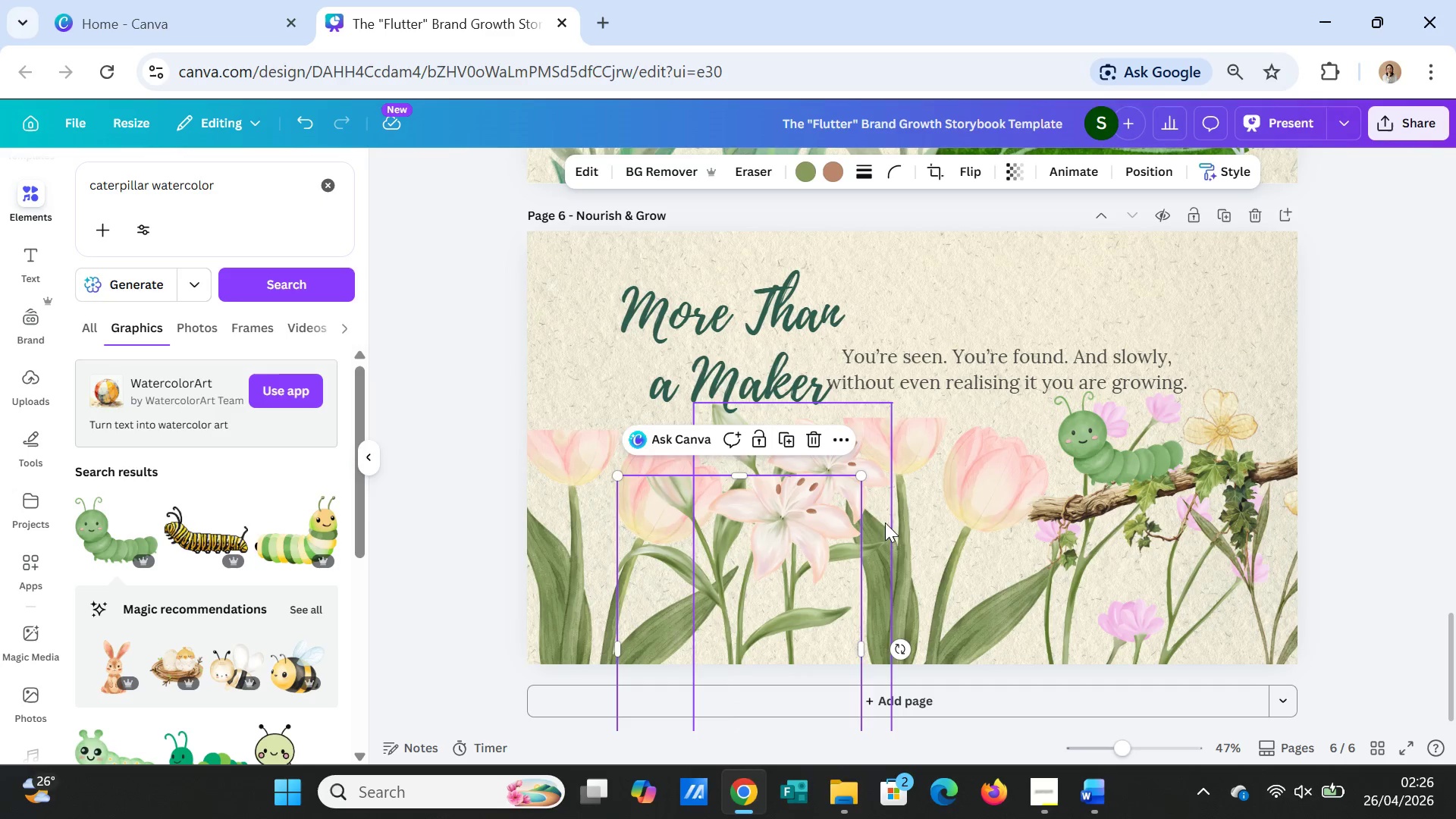 
left_click_drag(start_coordinate=[885, 522], to_coordinate=[890, 548])
 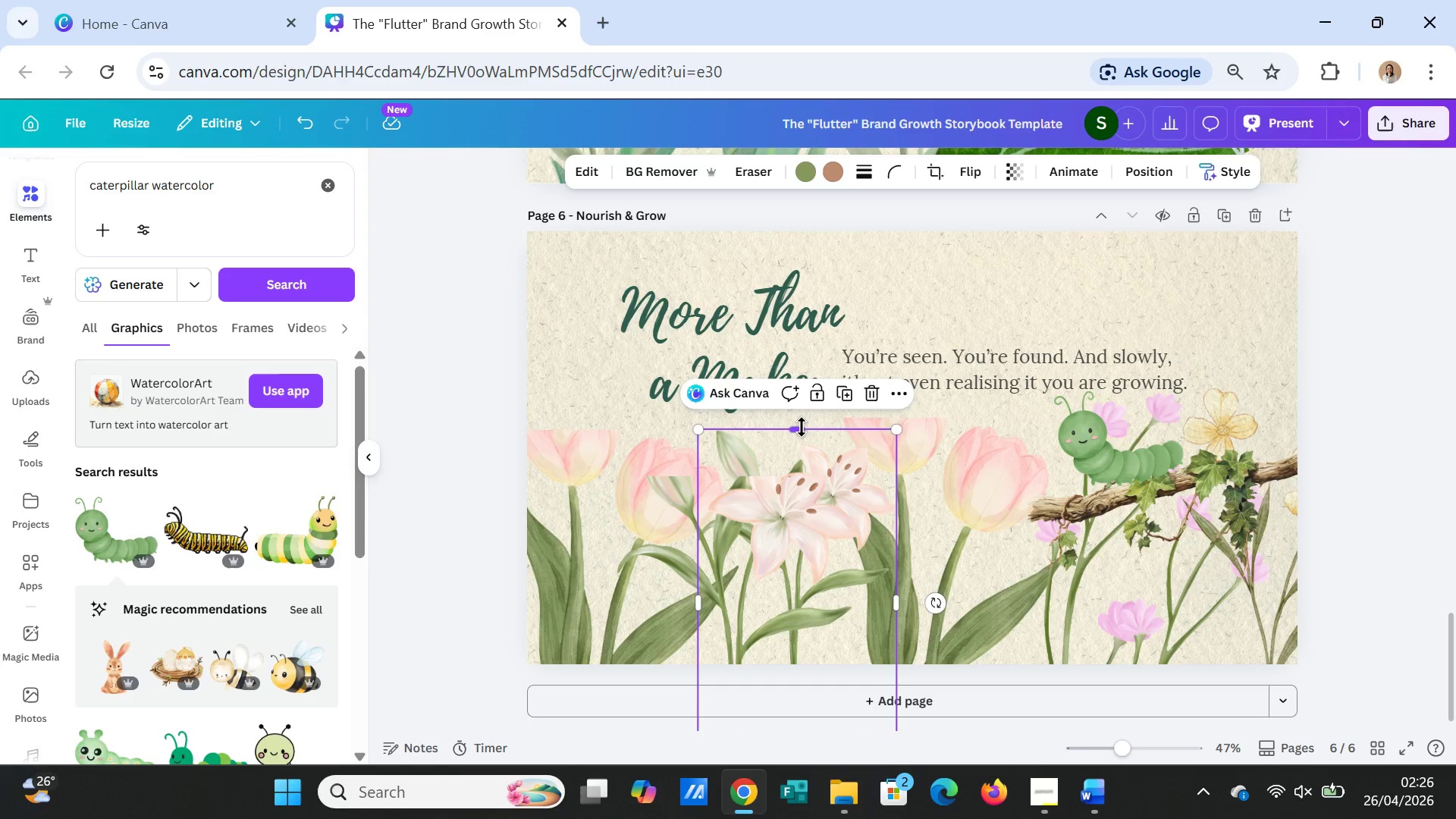 
left_click_drag(start_coordinate=[802, 427], to_coordinate=[799, 412])
 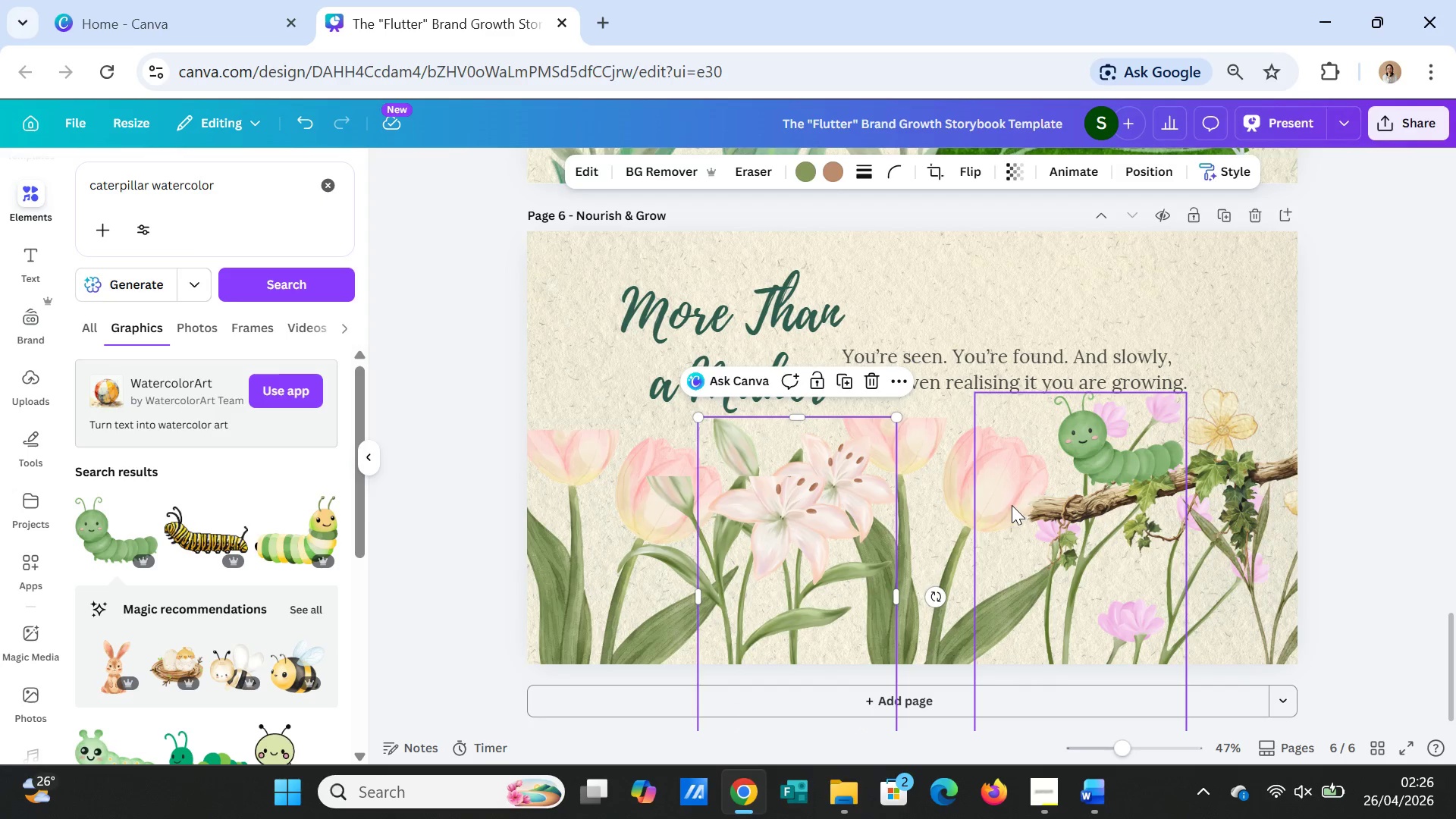 
left_click([1012, 505])
 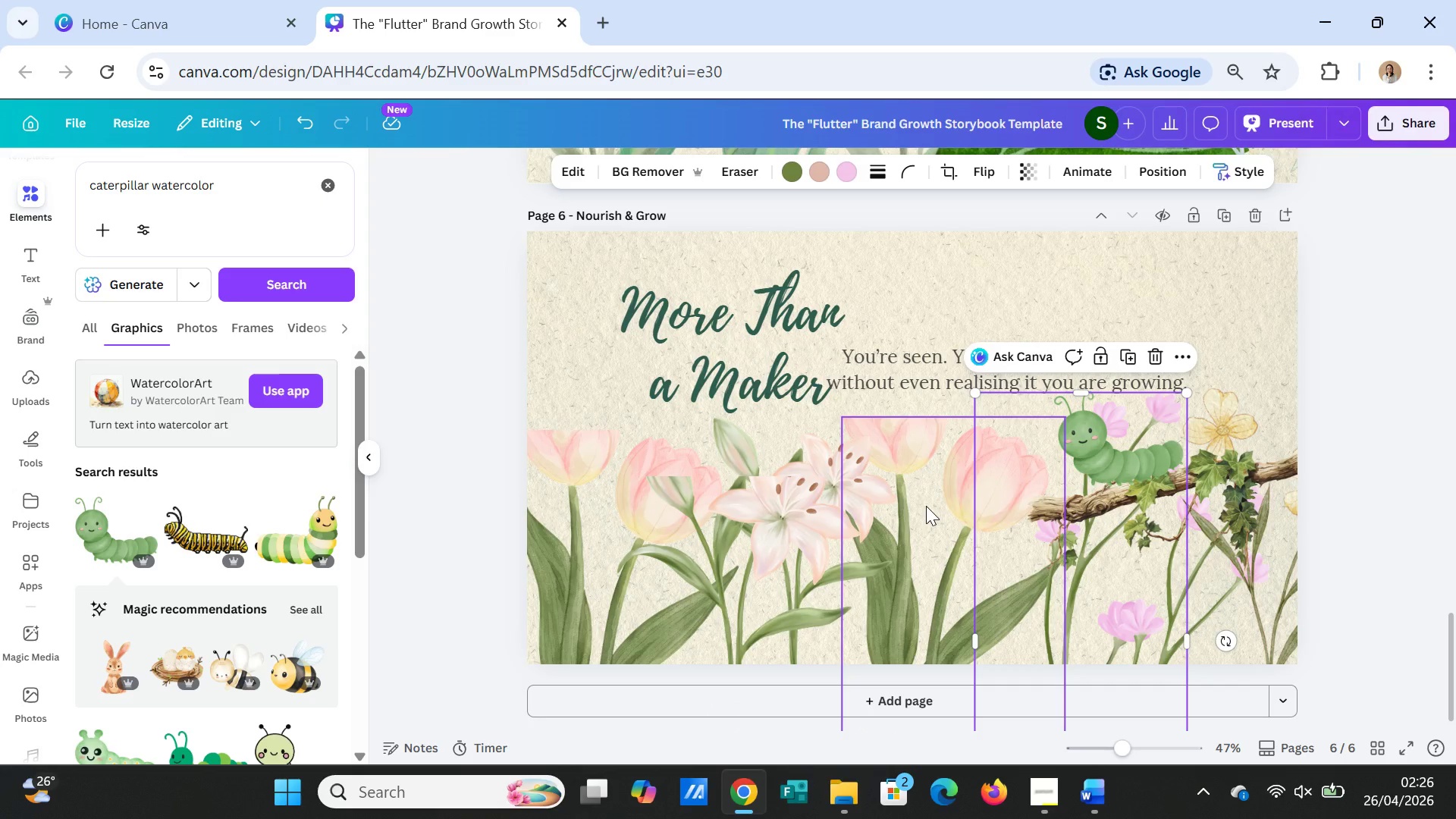 
left_click([926, 506])
 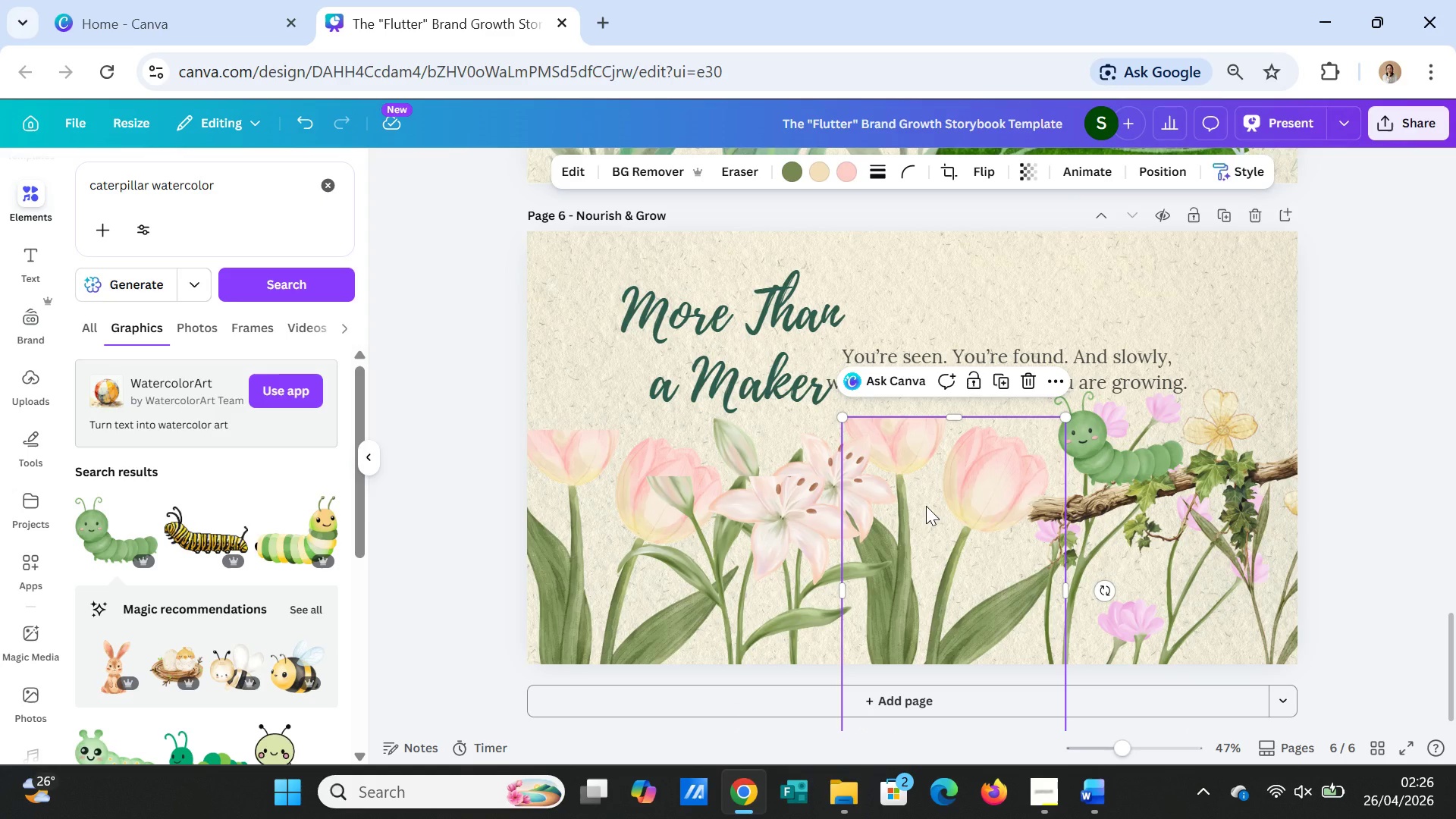 
left_click_drag(start_coordinate=[926, 506], to_coordinate=[926, 521])
 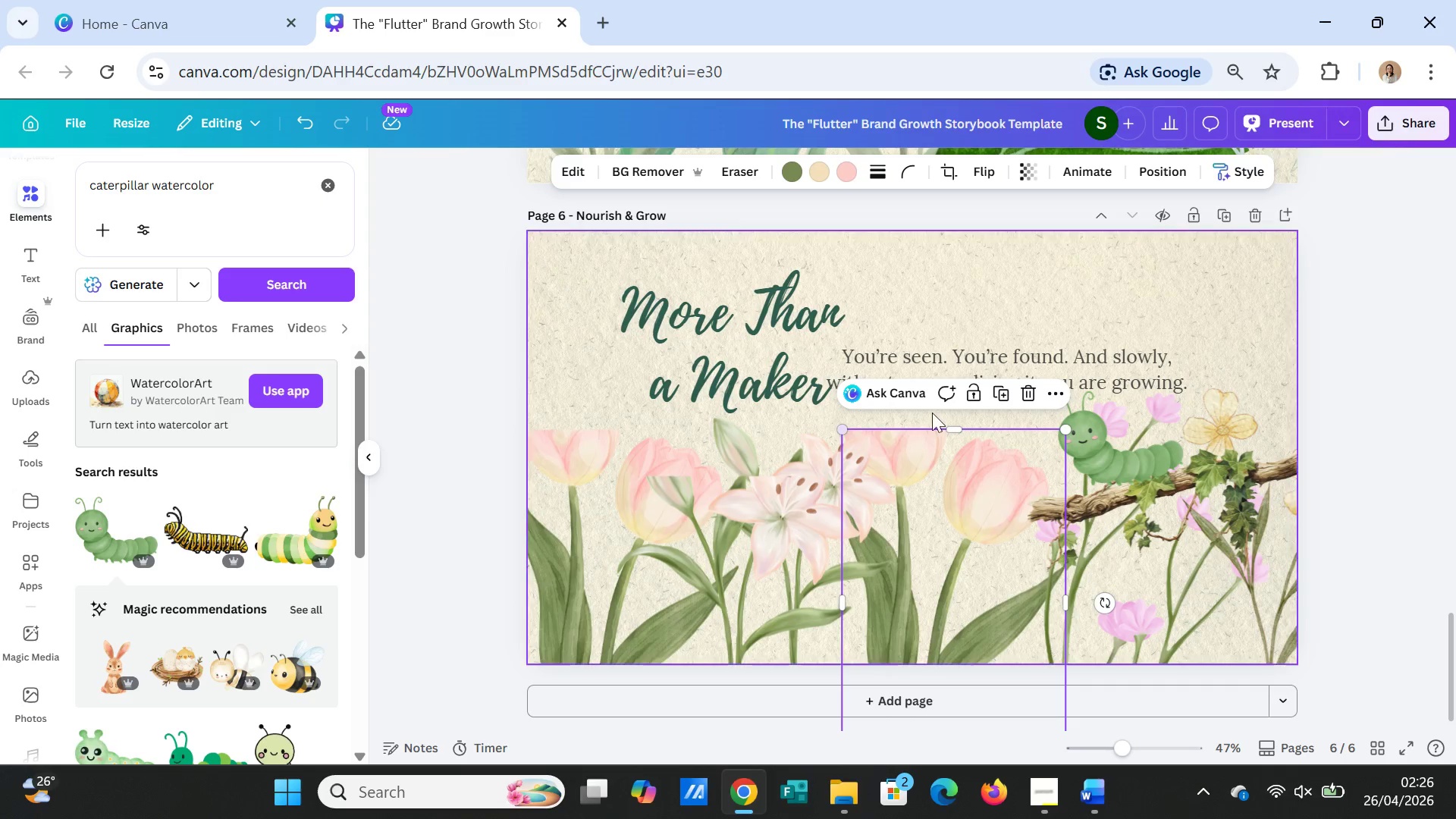 
left_click_drag(start_coordinate=[956, 425], to_coordinate=[965, 373])
 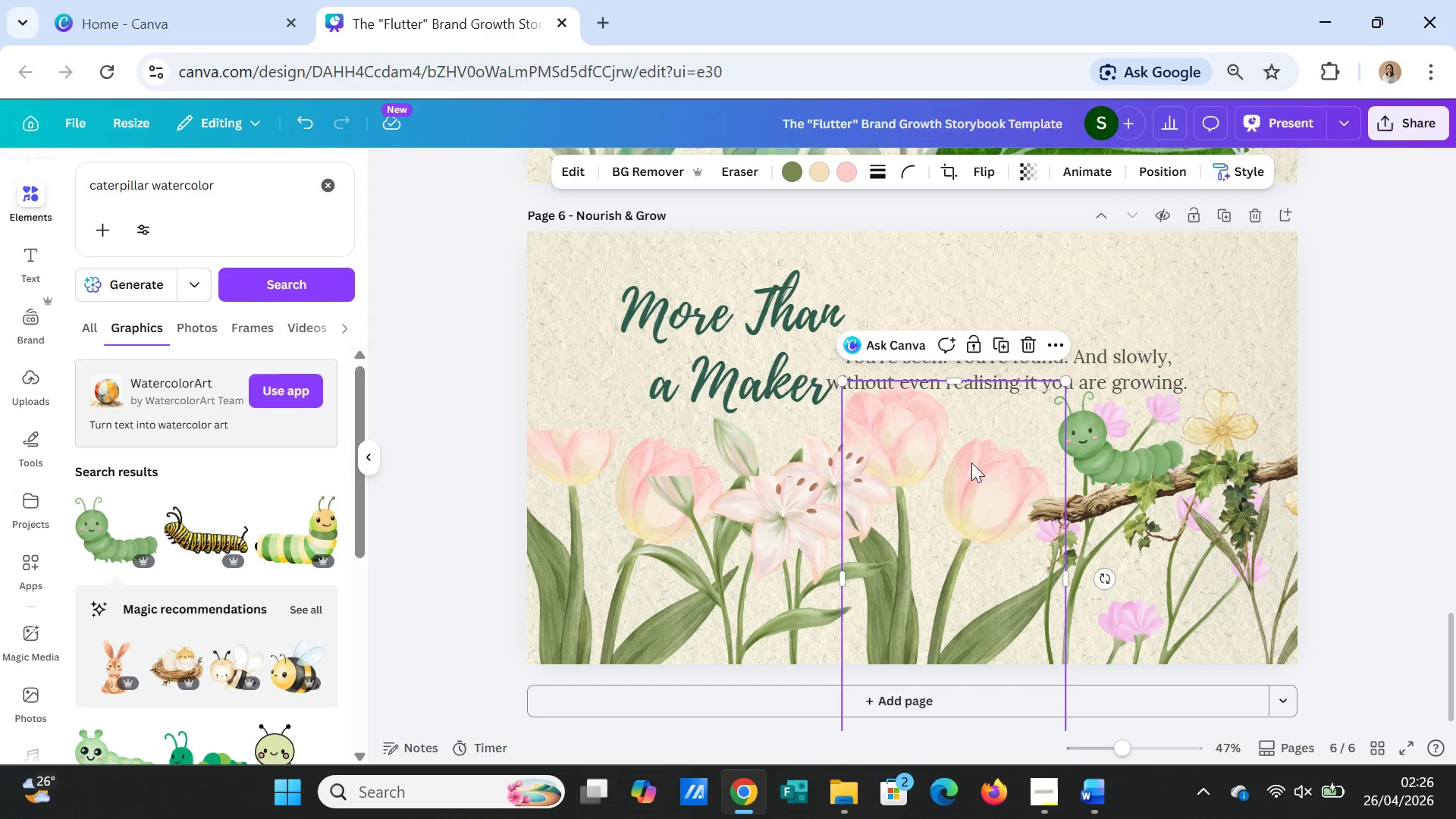 
left_click_drag(start_coordinate=[971, 463], to_coordinate=[1007, 552])
 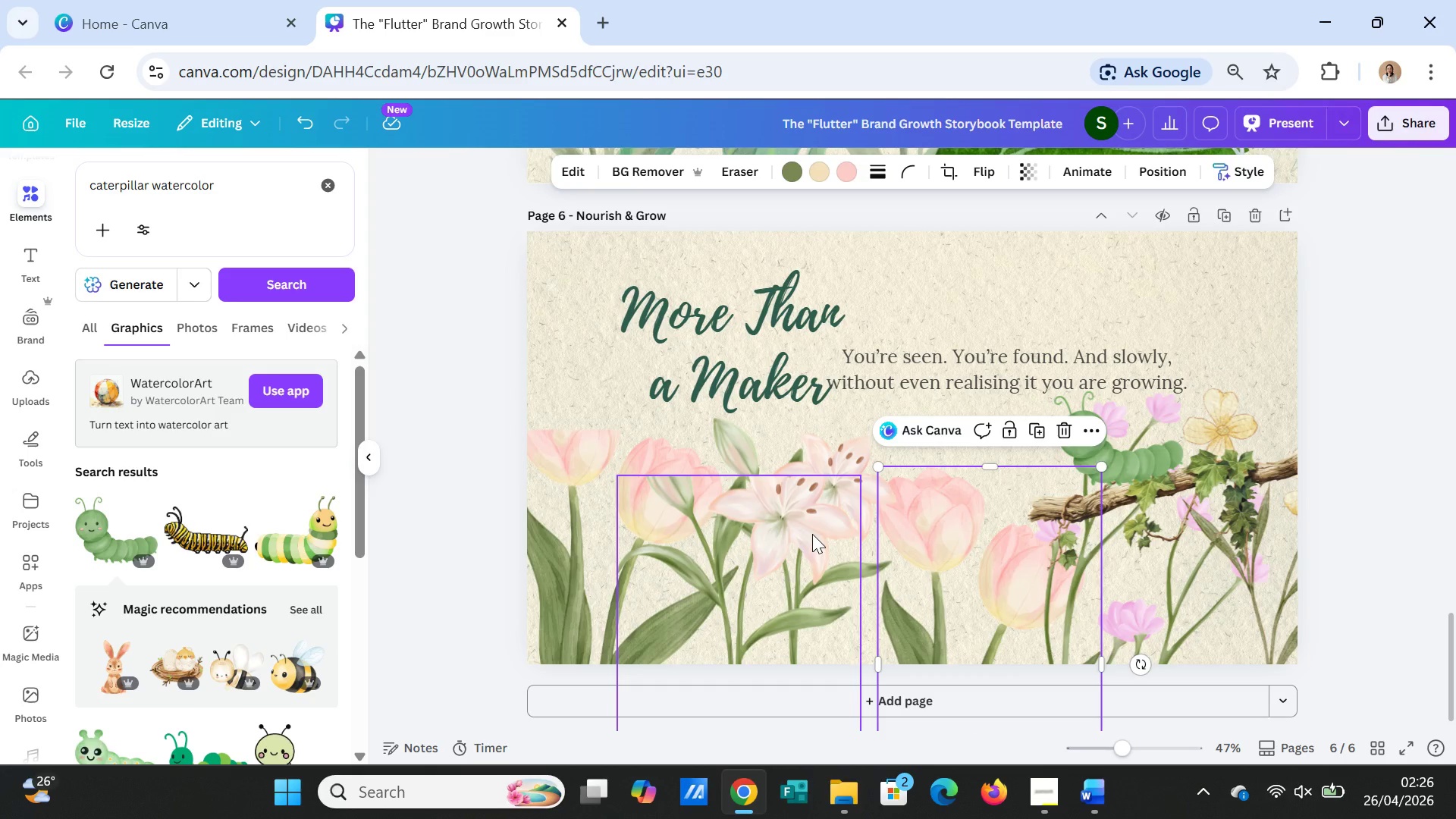 
left_click_drag(start_coordinate=[812, 534], to_coordinate=[817, 551])
 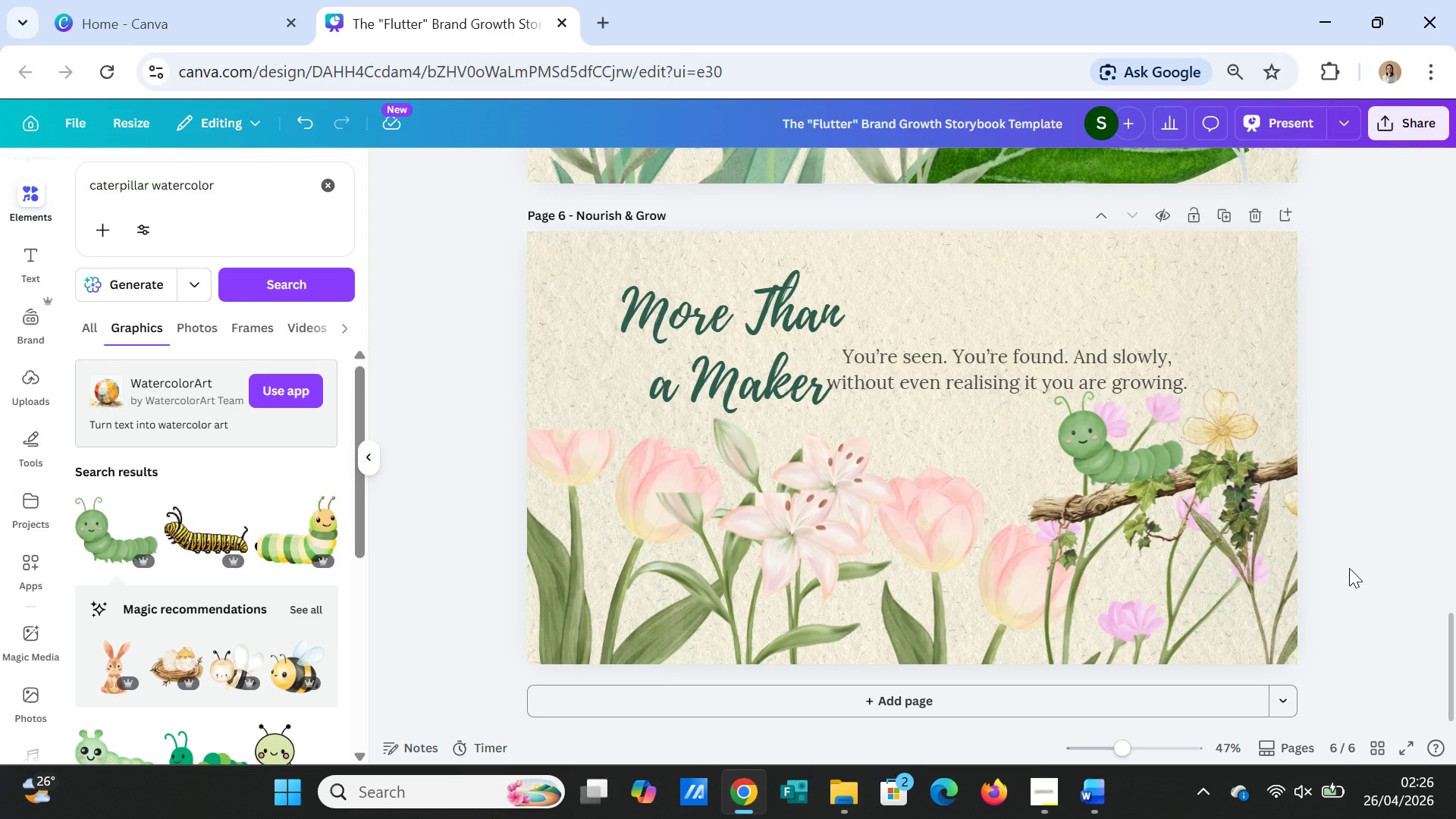 
double_click([1351, 568])
 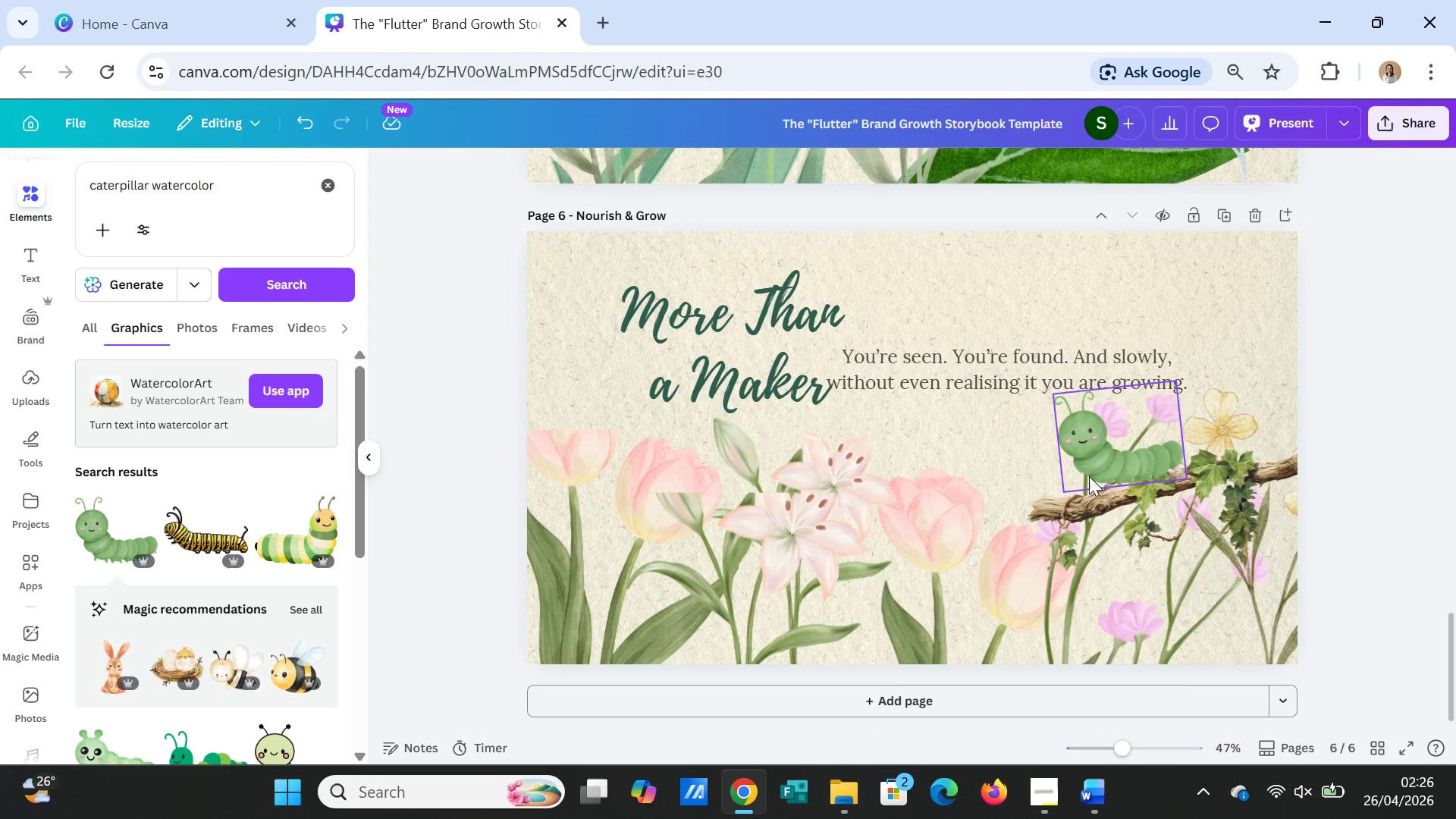 
left_click_drag(start_coordinate=[750, 352], to_coordinate=[747, 347])
 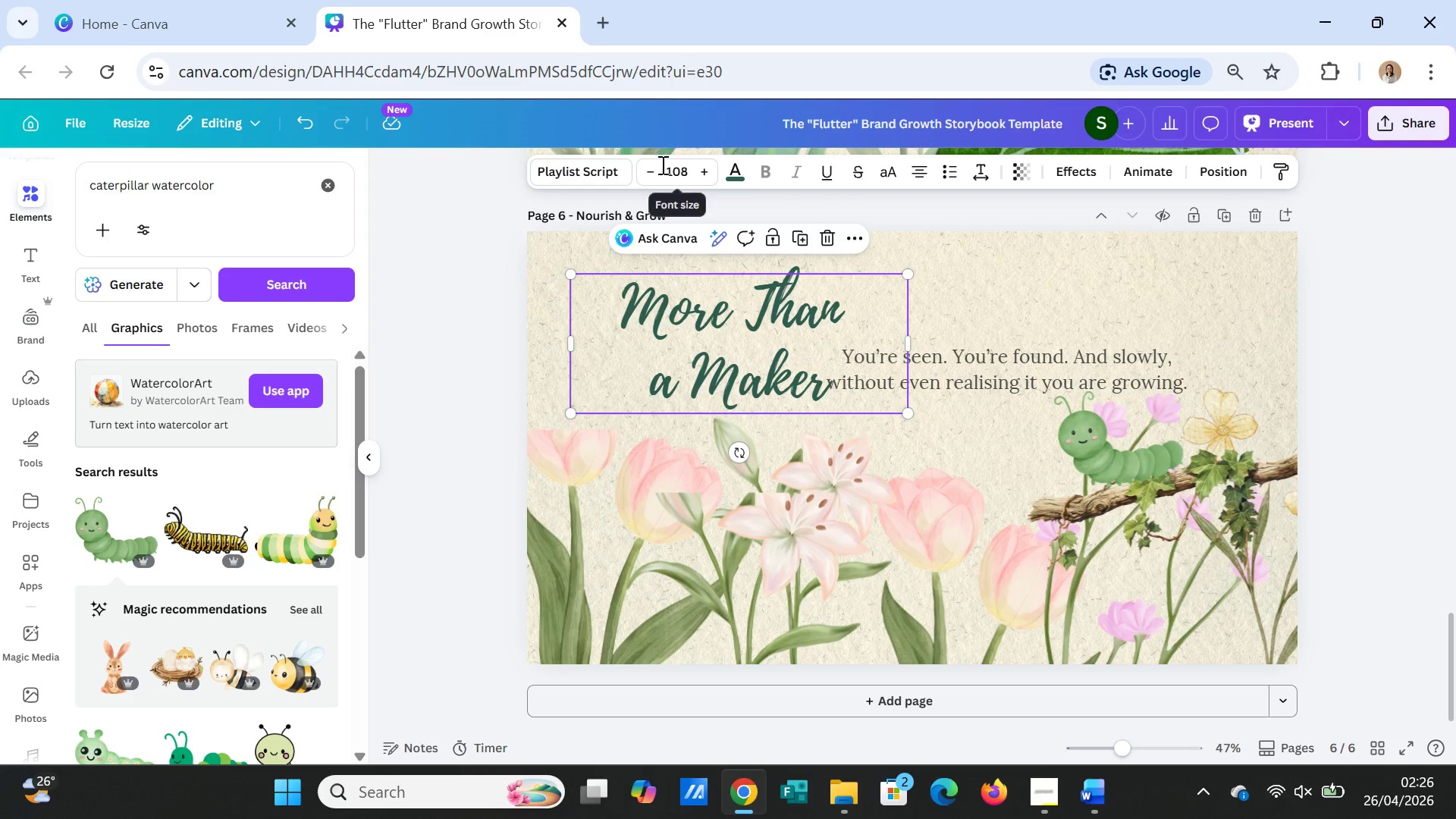 
double_click([652, 167])
 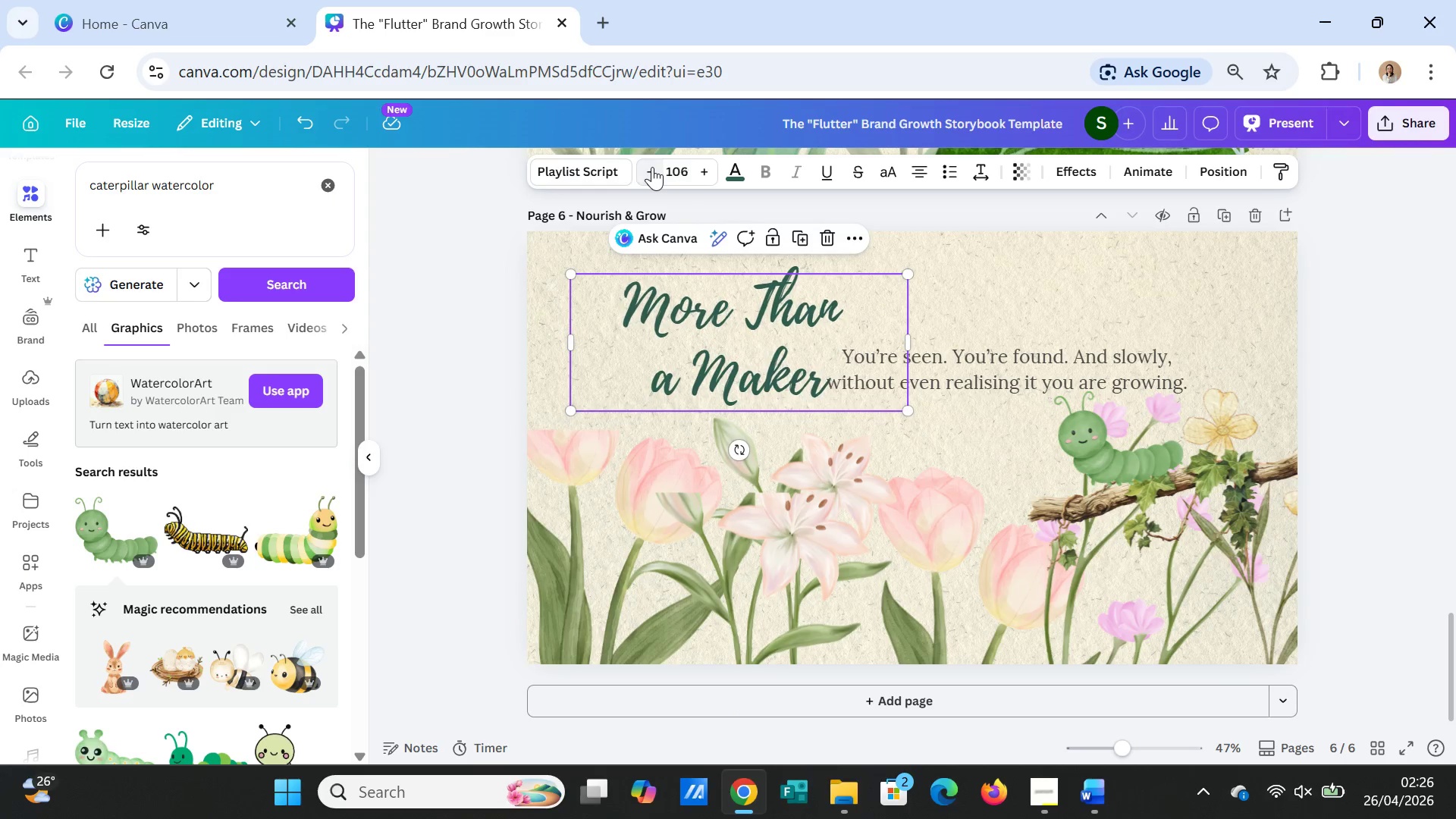 
triple_click([652, 167])
 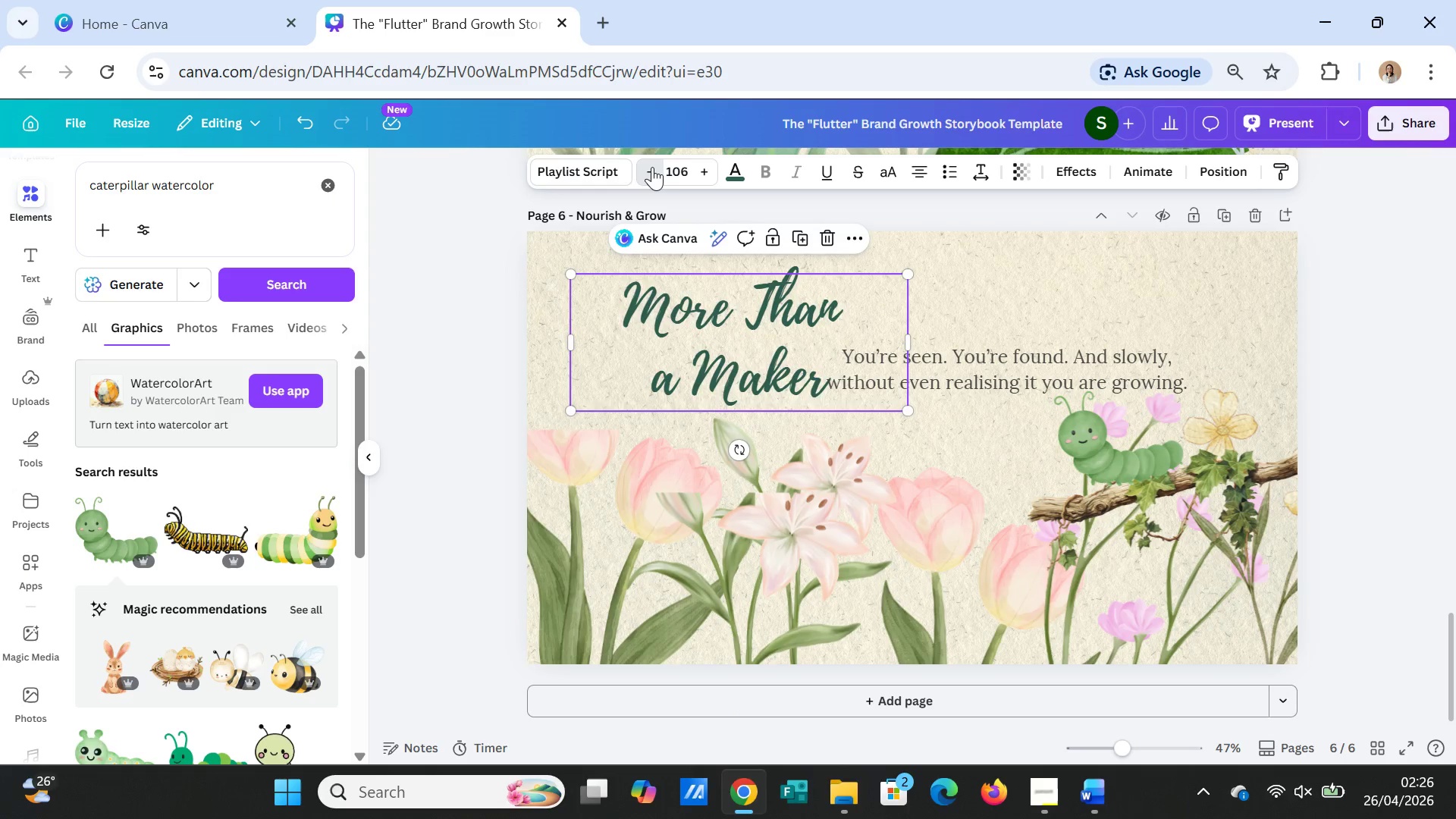 
triple_click([652, 167])
 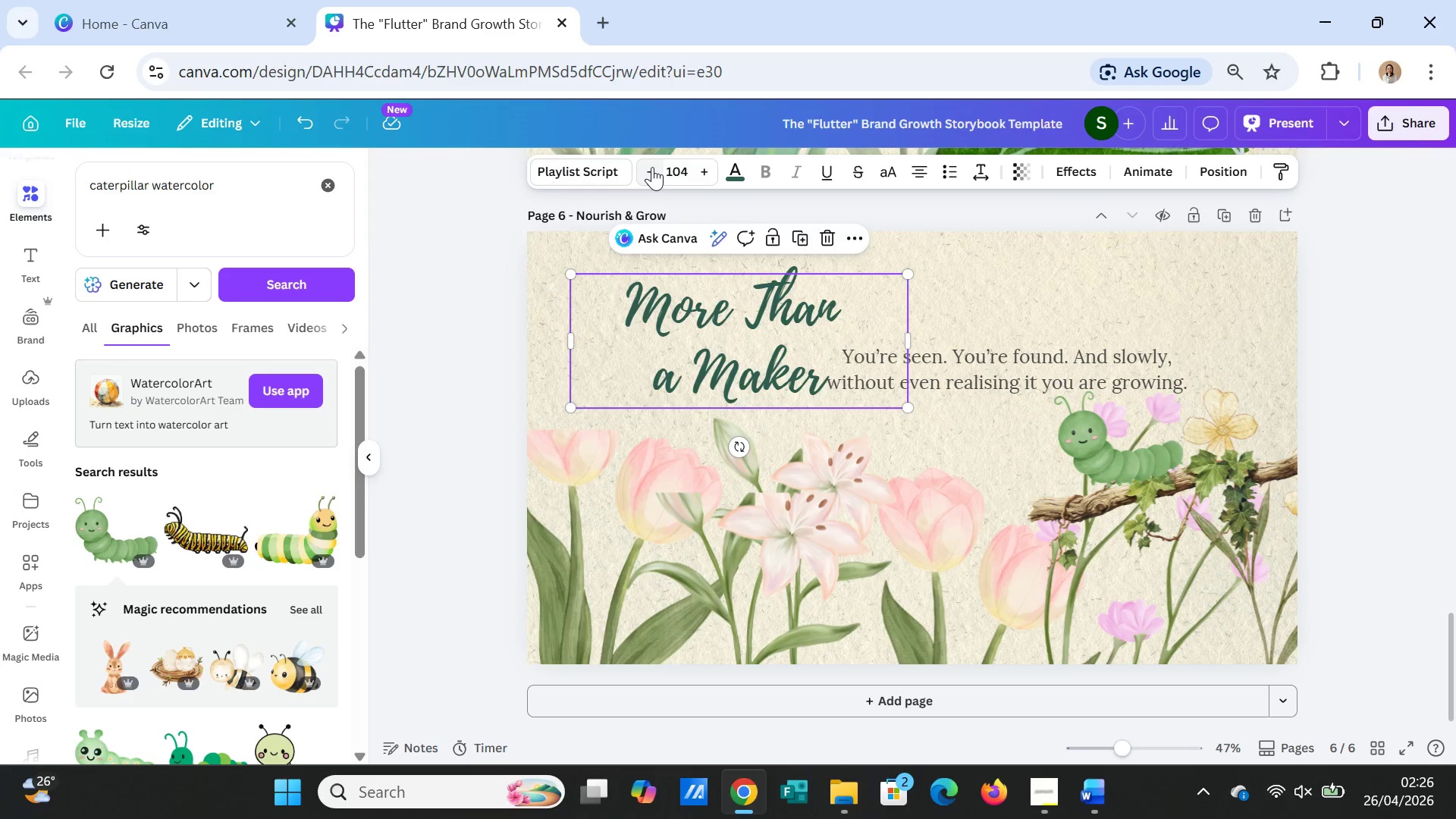 
triple_click([652, 167])
 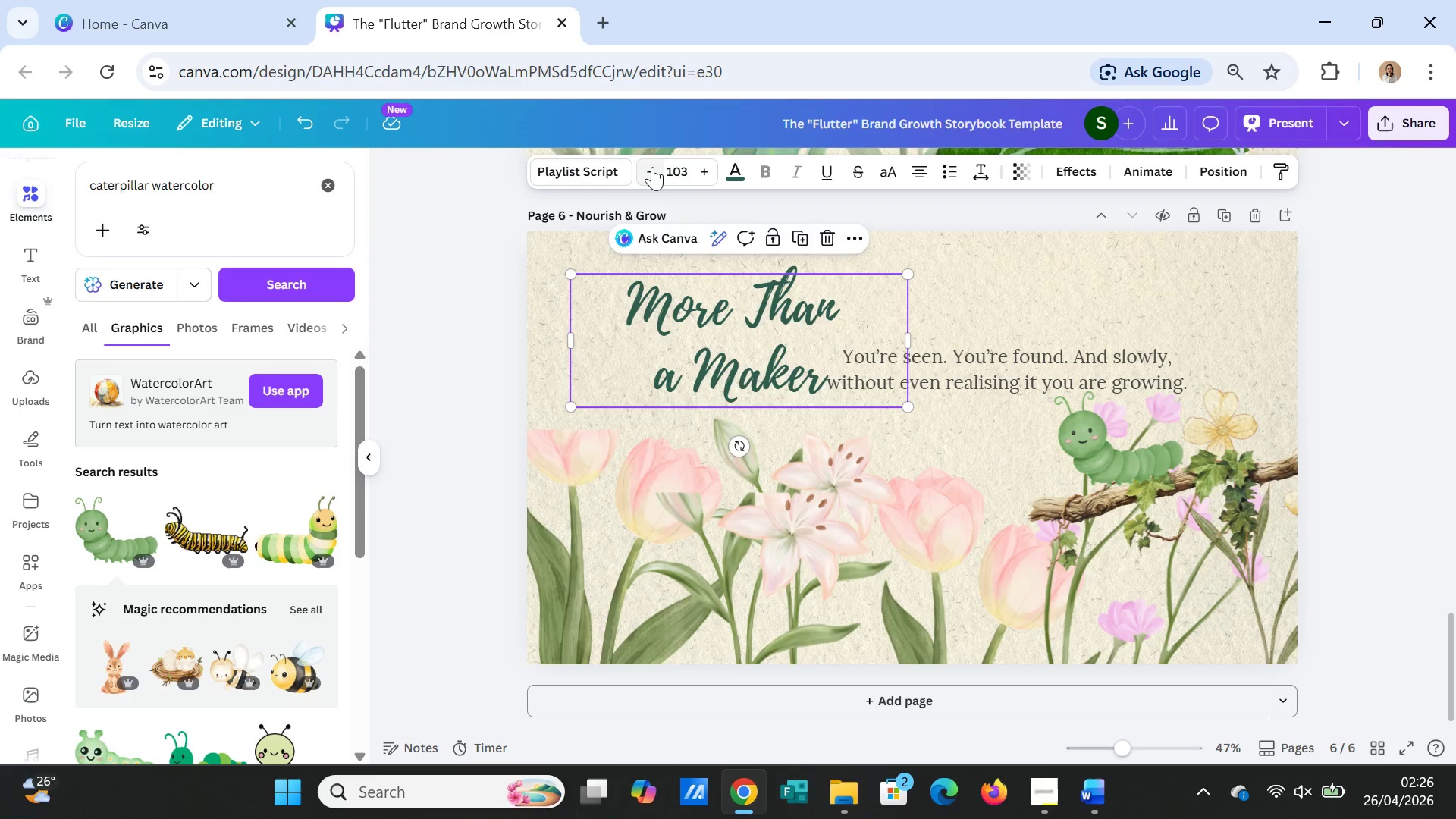 
triple_click([652, 167])
 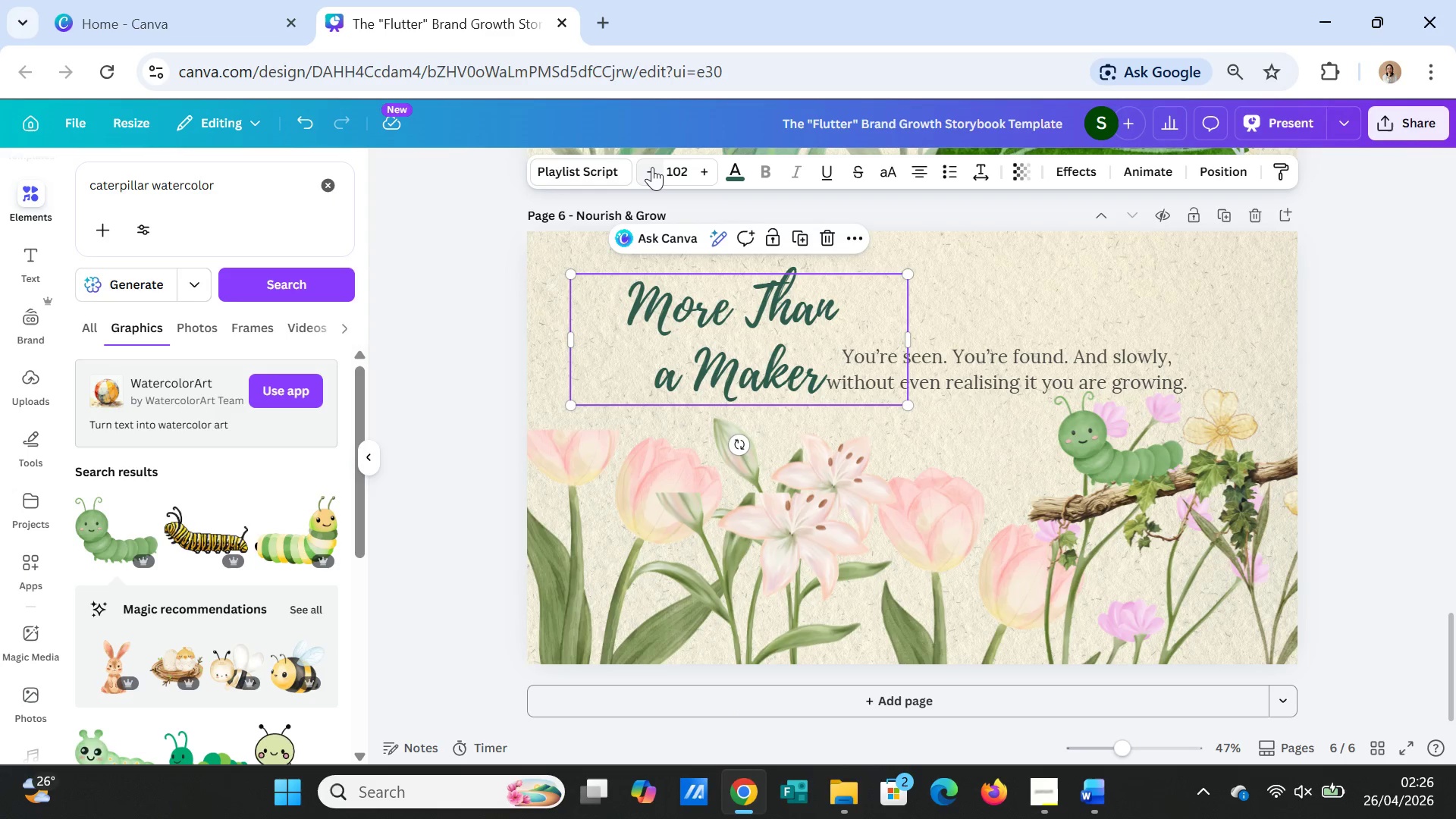 
left_click([652, 167])
 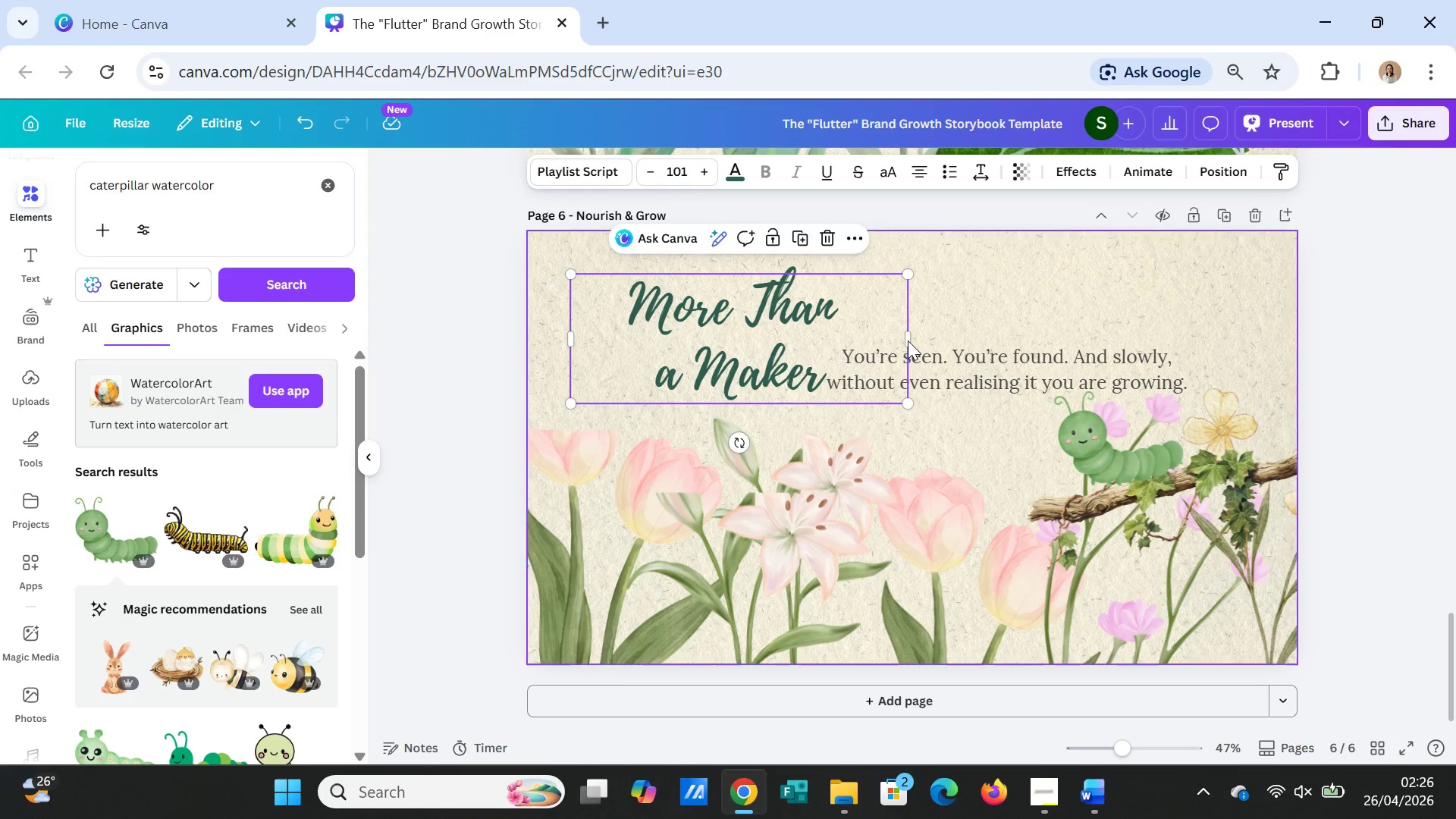 
left_click_drag(start_coordinate=[909, 340], to_coordinate=[824, 325])
 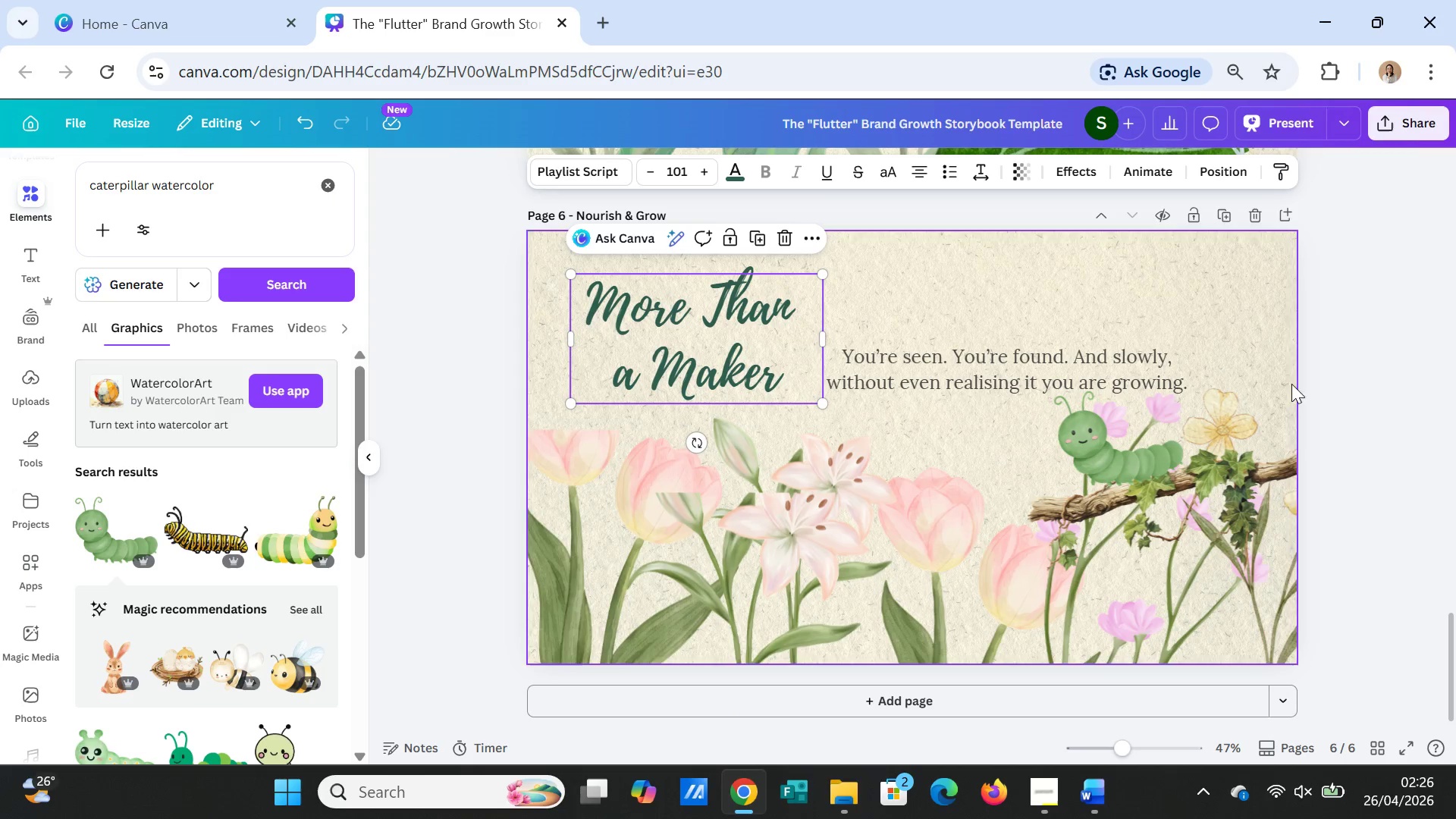 
left_click([1345, 382])
 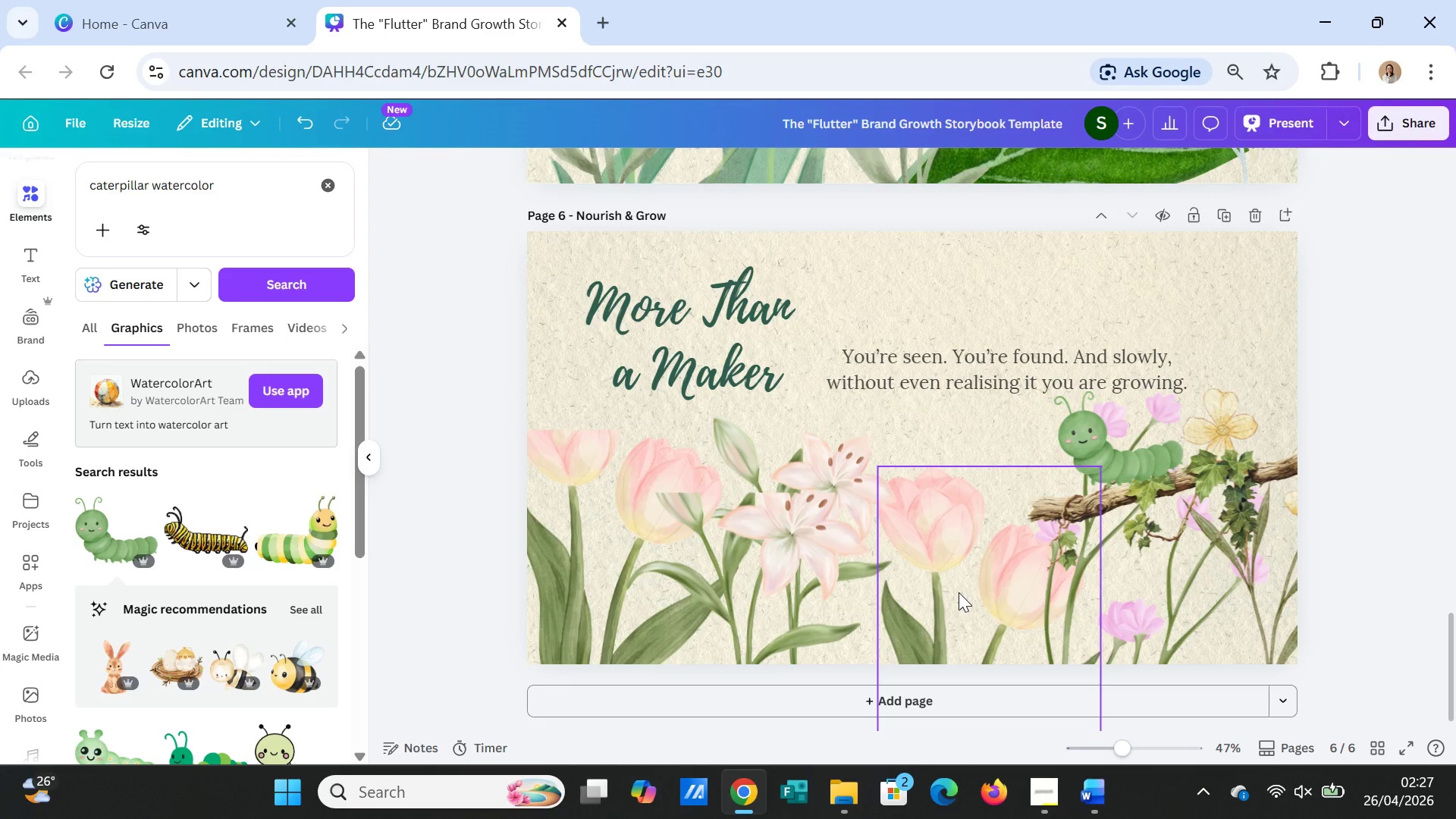 
wait(27.25)
 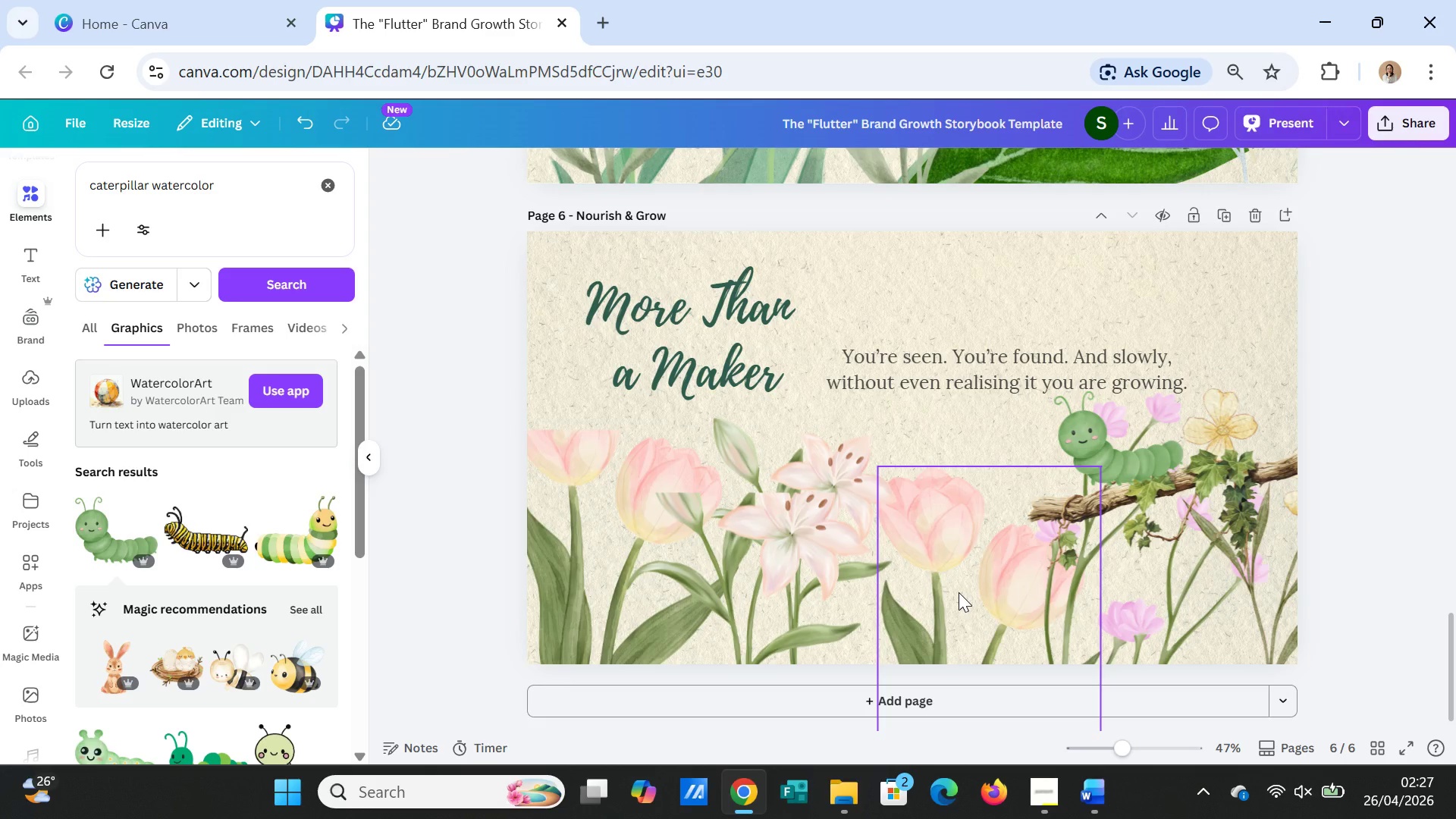 
double_click([982, 353])
 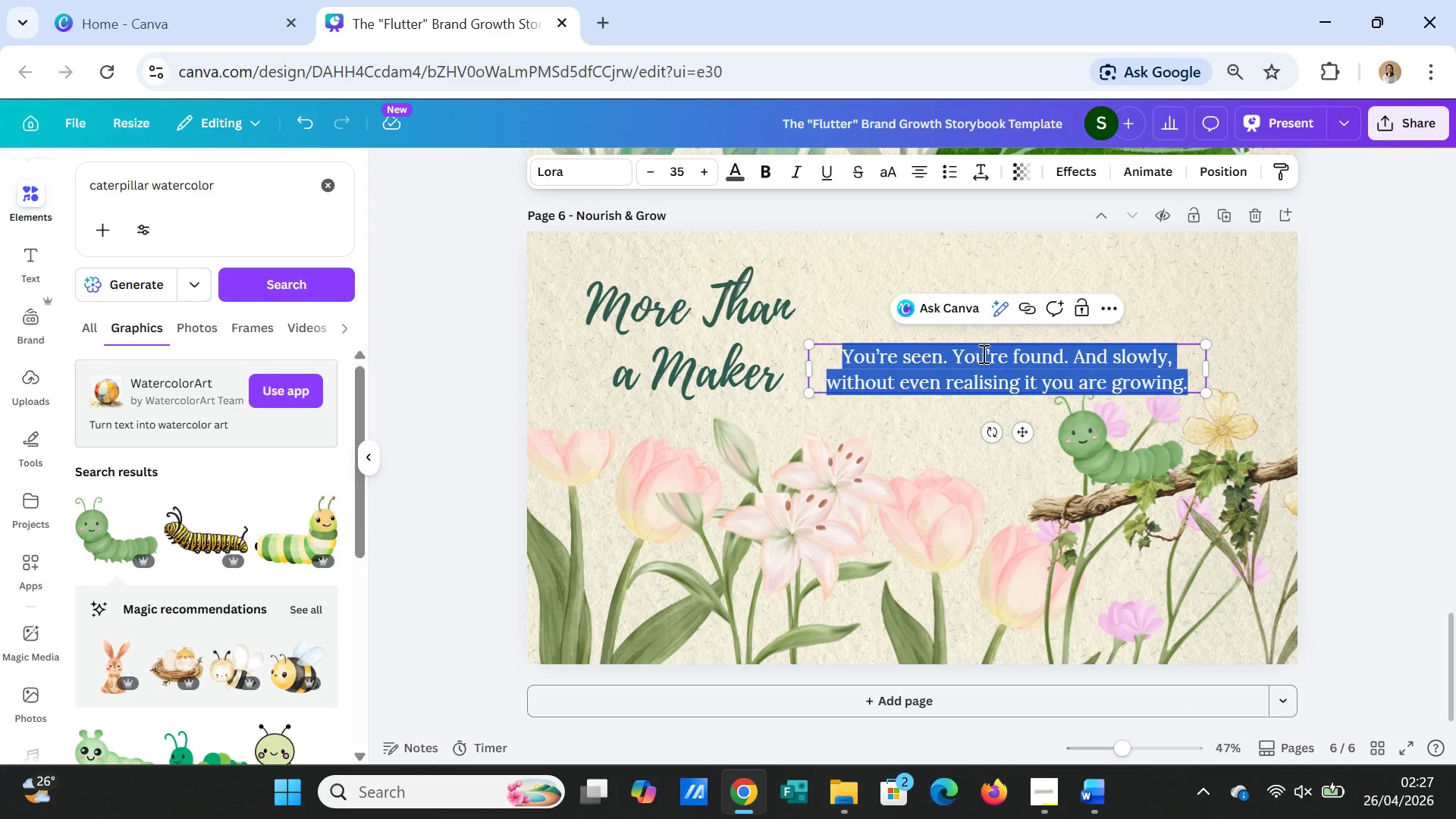 
triple_click([982, 353])
 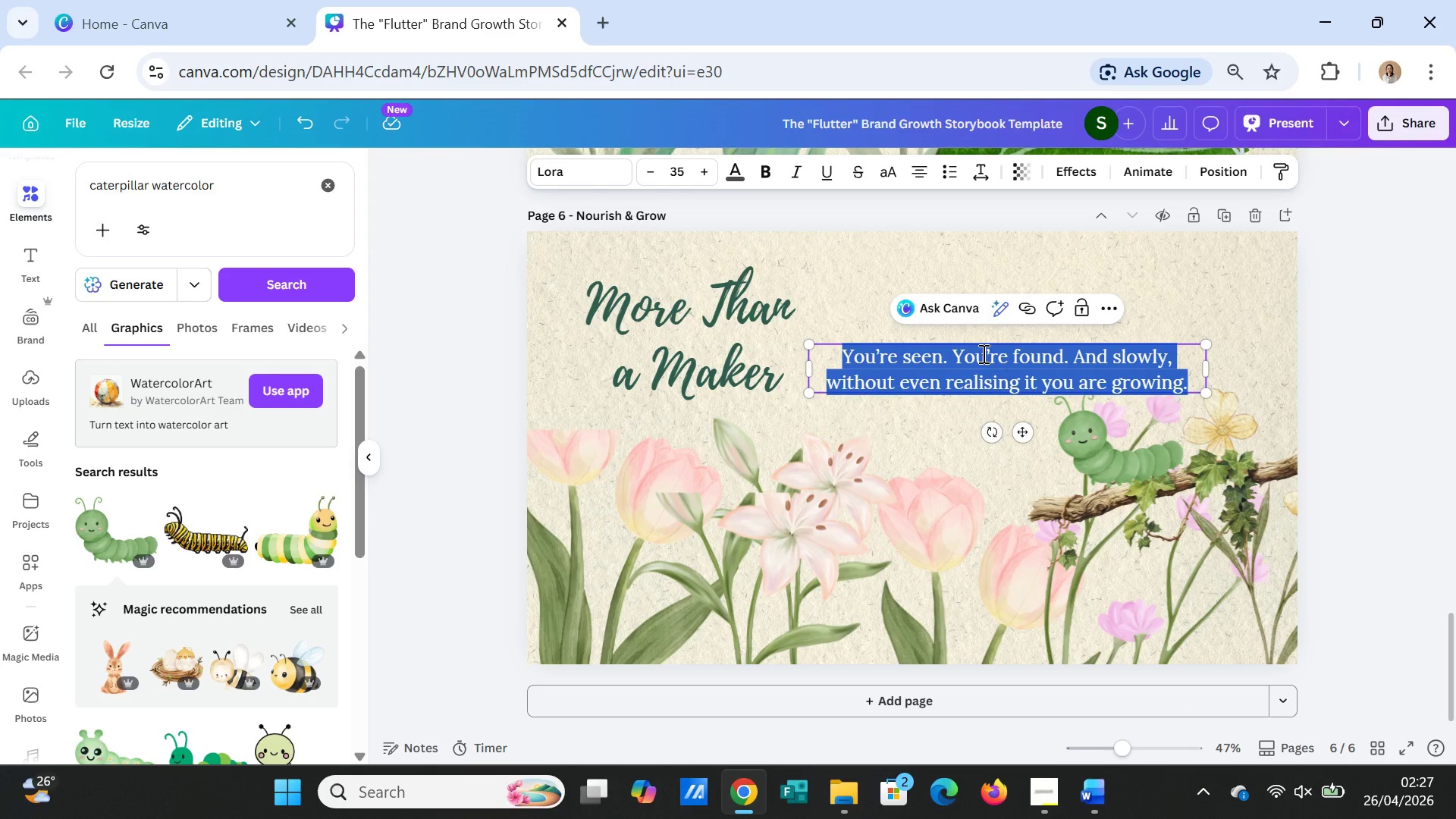 
wait(16.98)
 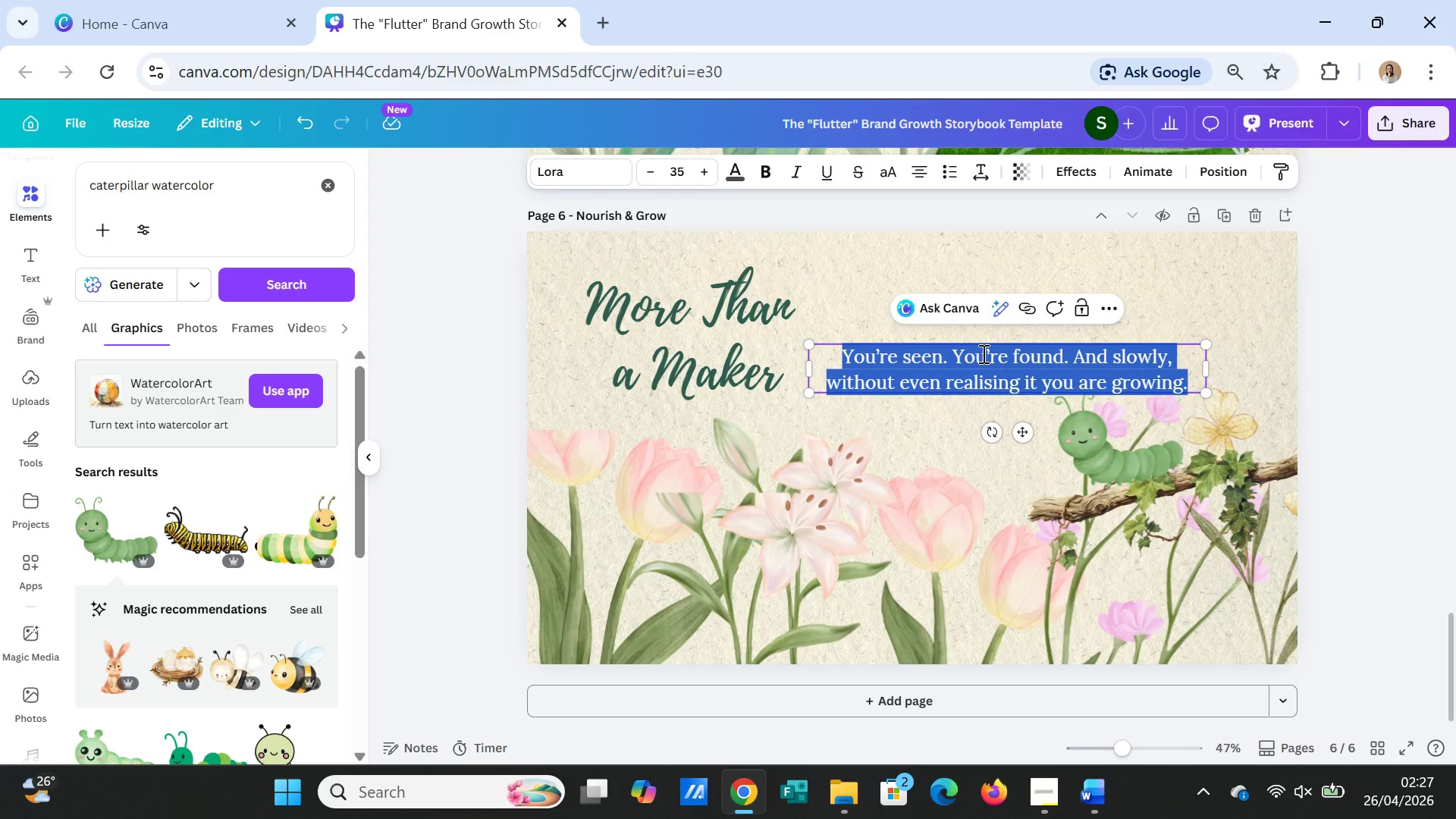 
type(You're building something bigger.)
 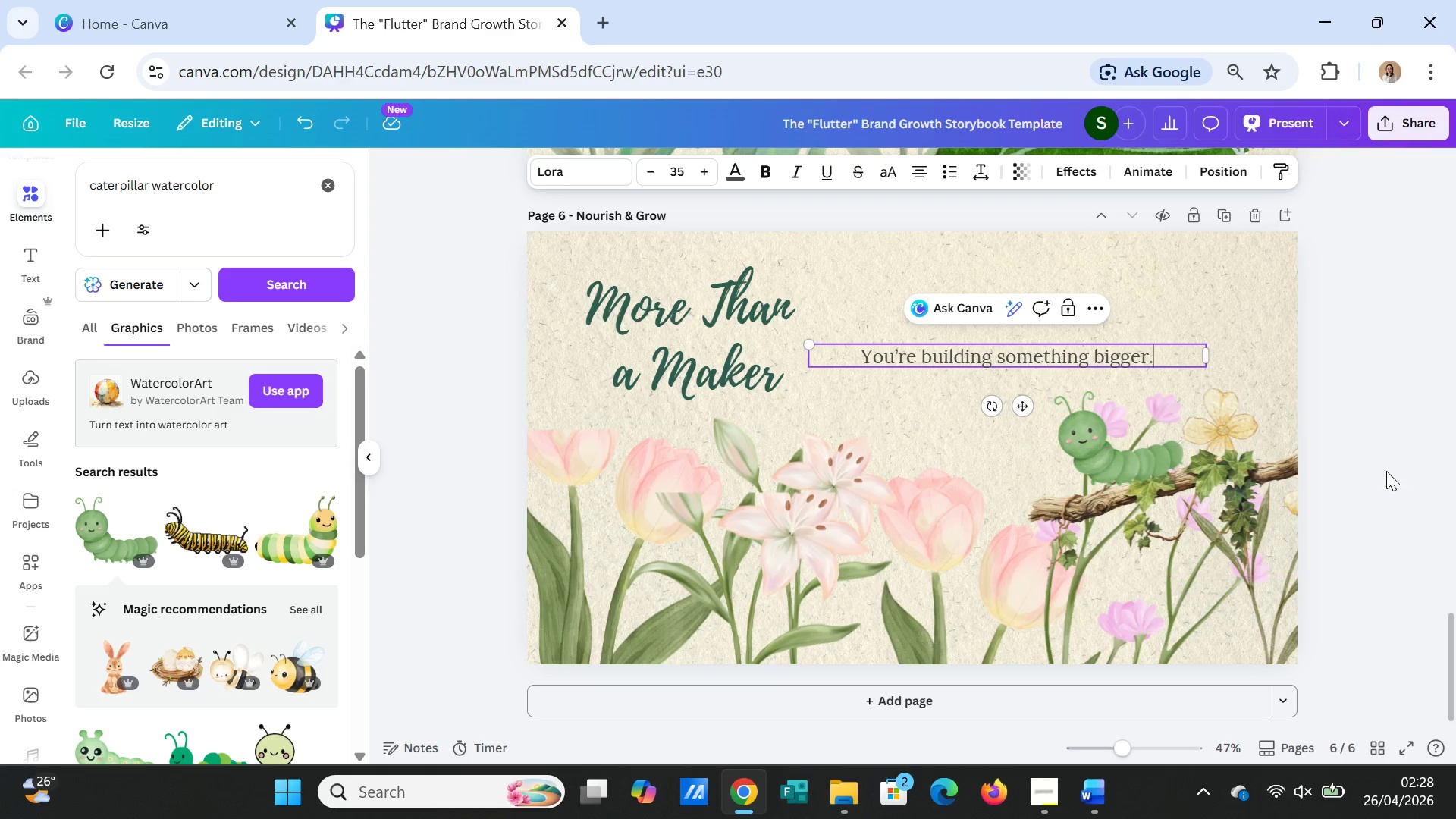 
left_click([1393, 422])
 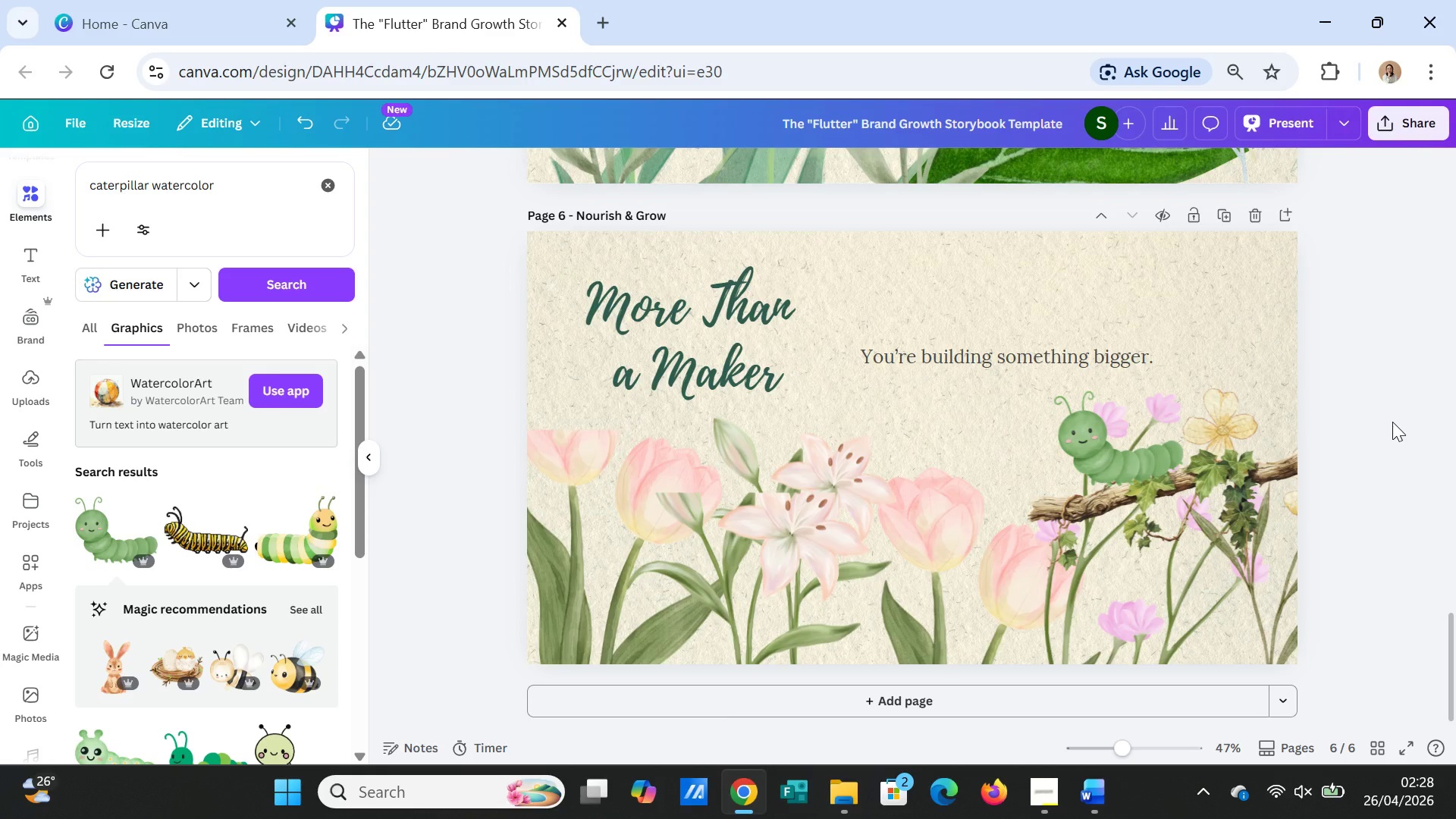 
wait(7.78)
 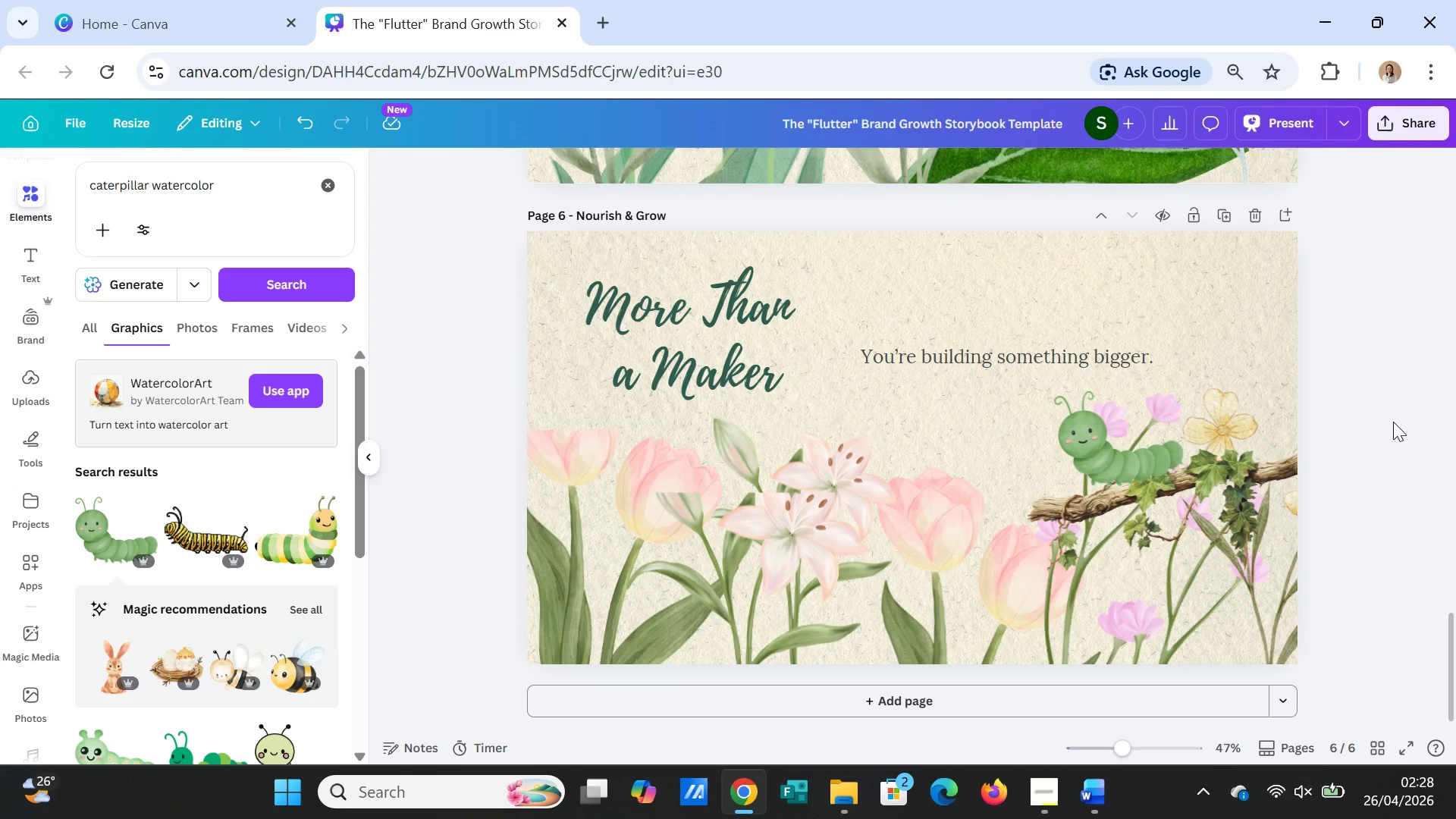 
left_click([929, 353])
 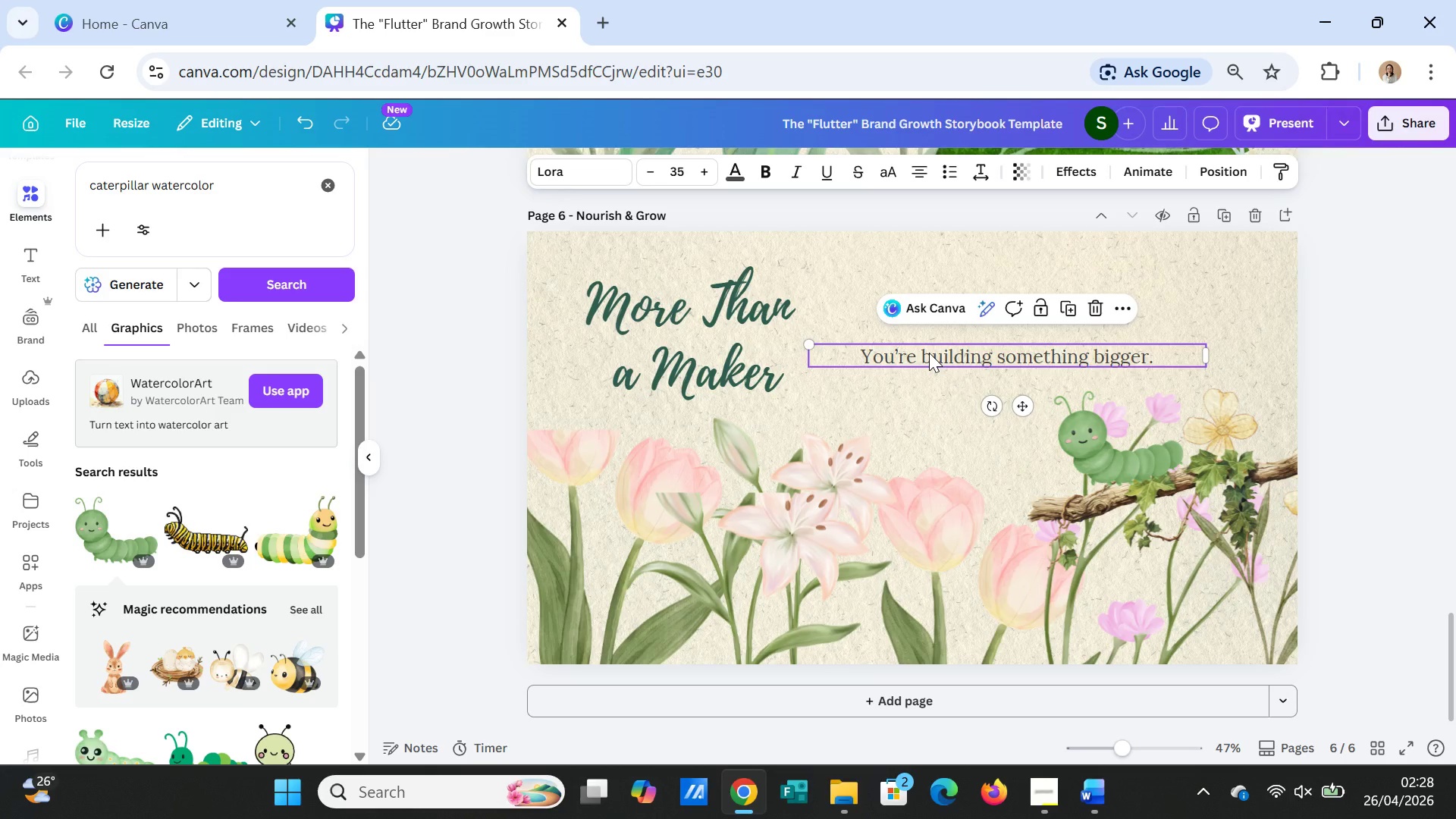 
key(Control+C)
 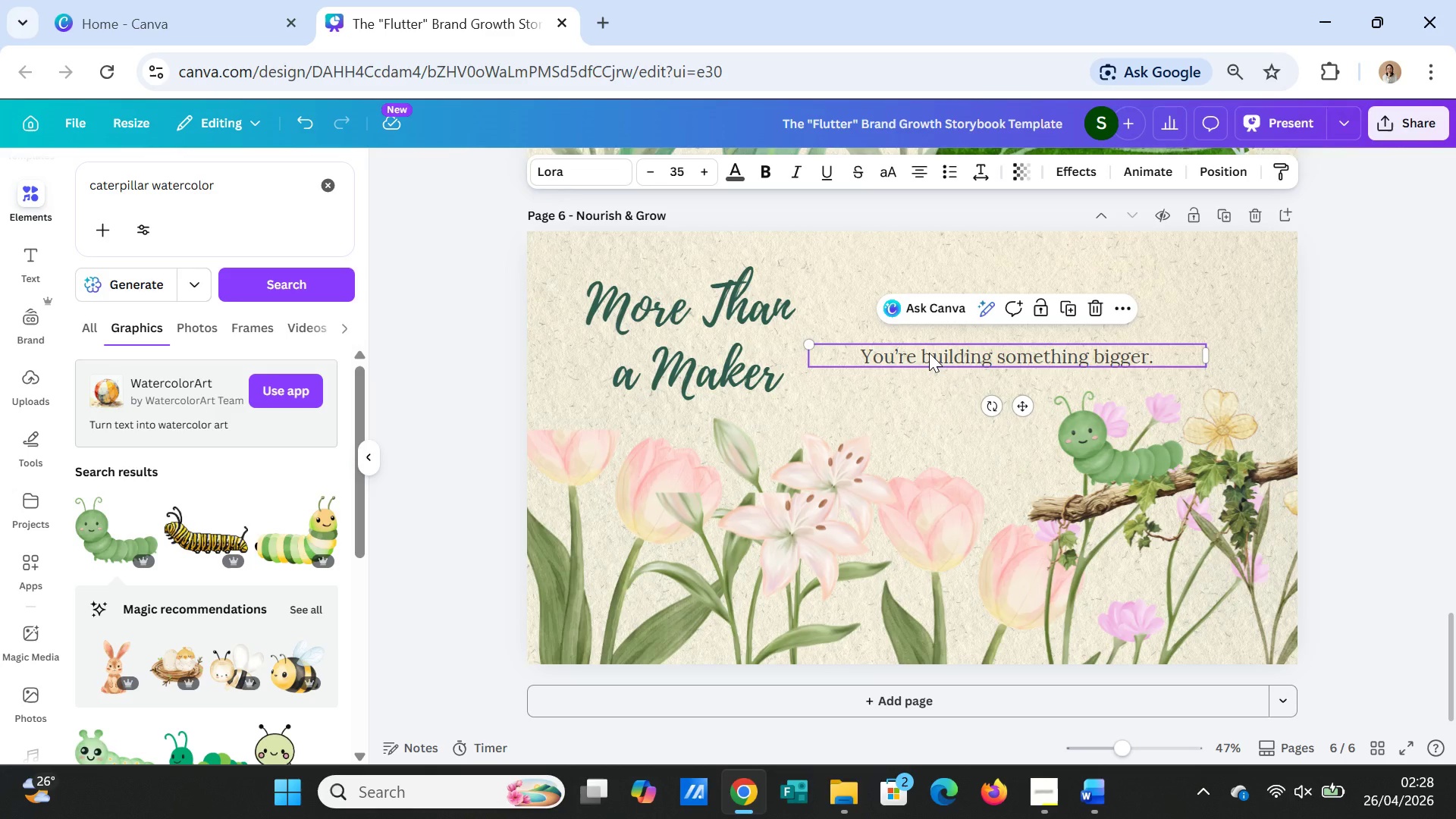 
wait(6.7)
 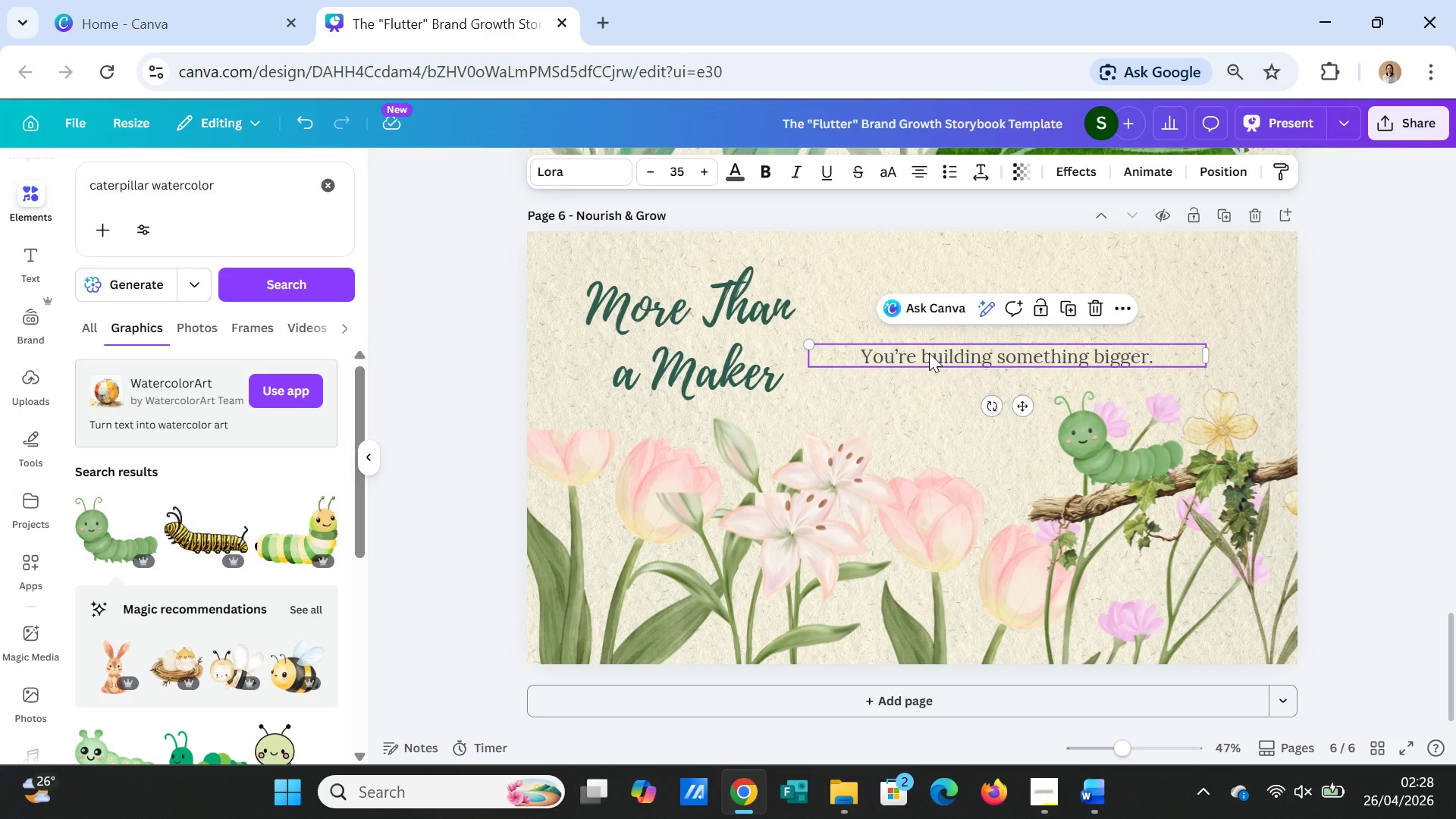 
double_click([726, 316])
 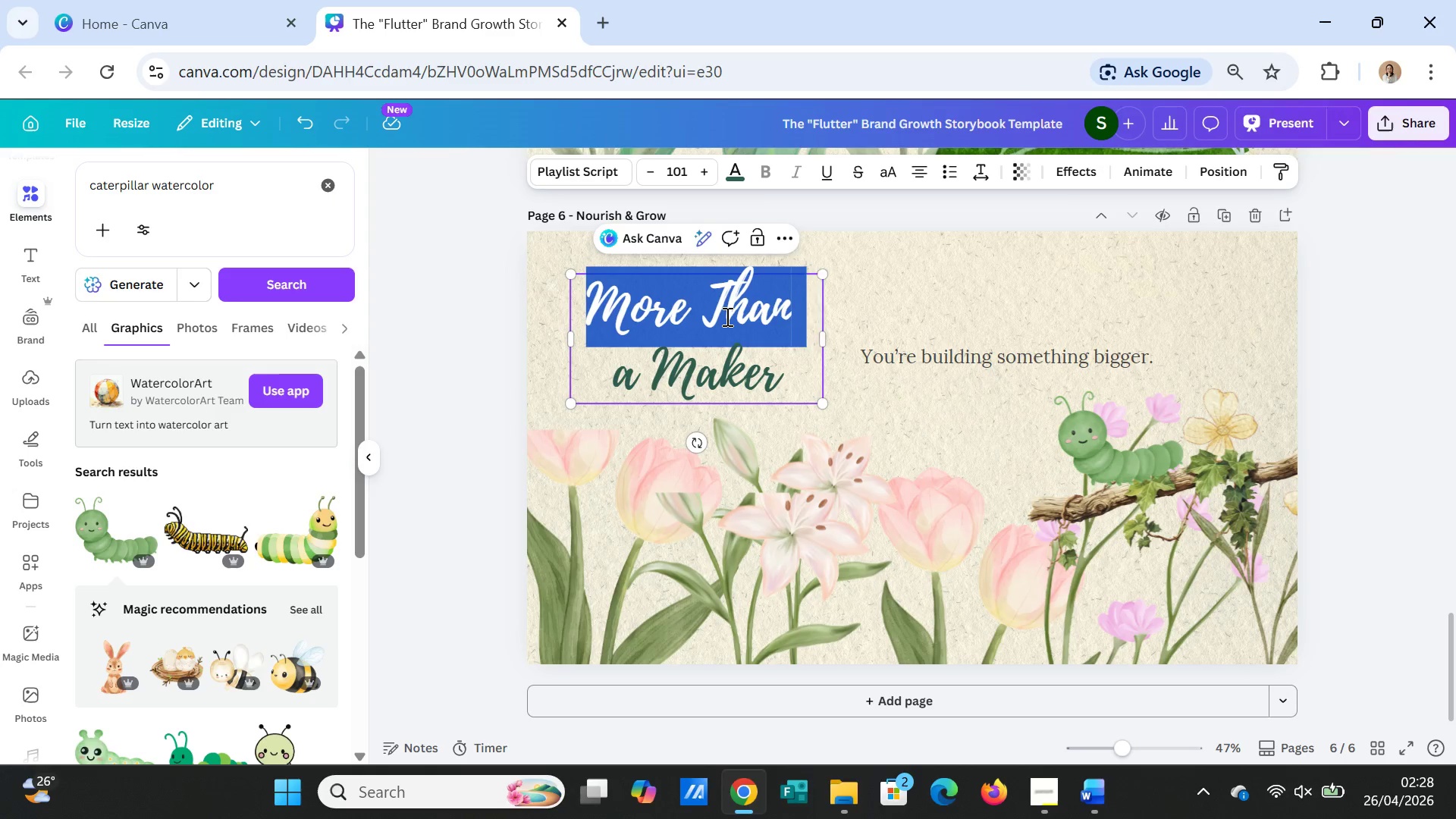 
triple_click([726, 316])
 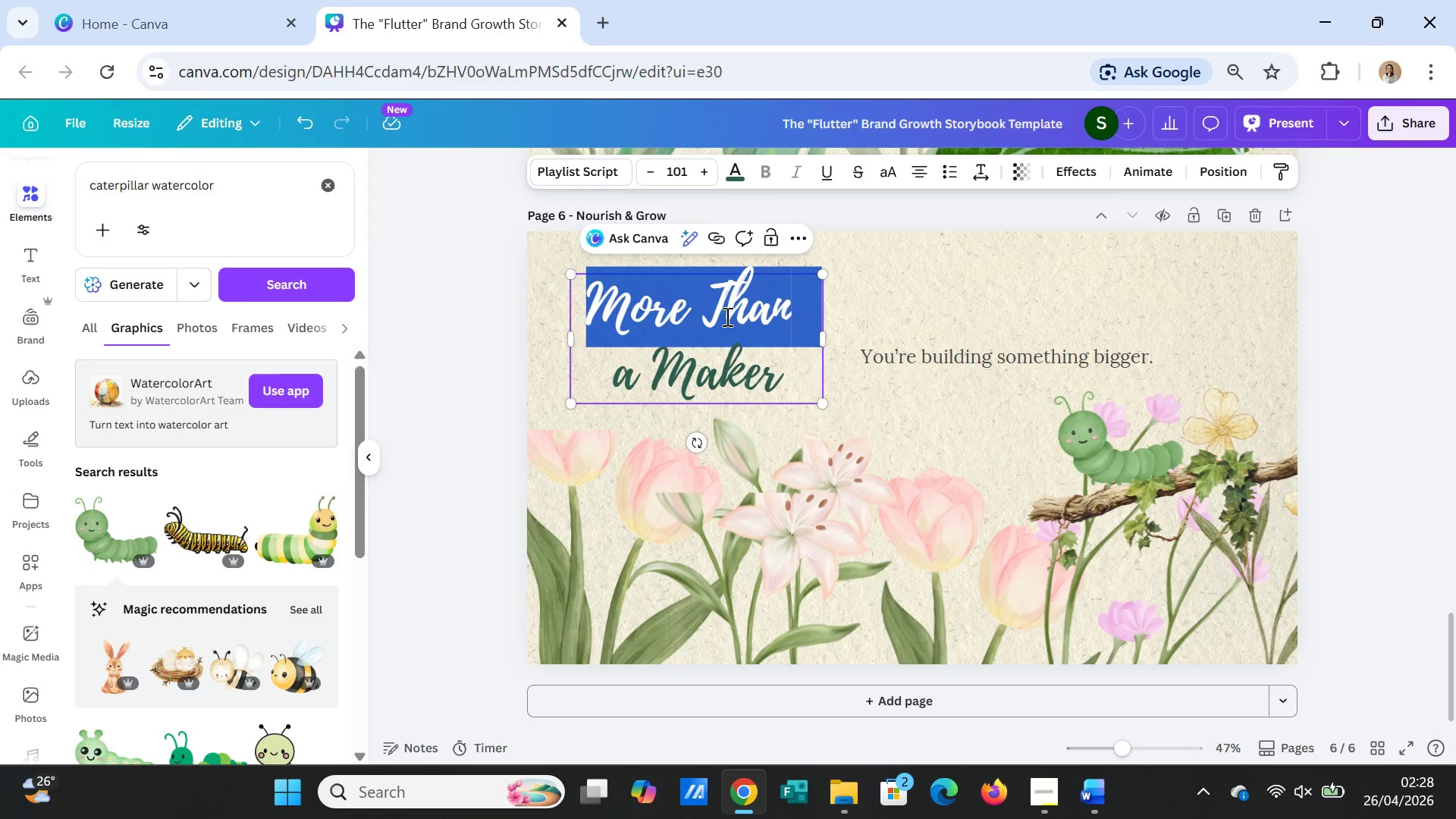 
wait(8.3)
 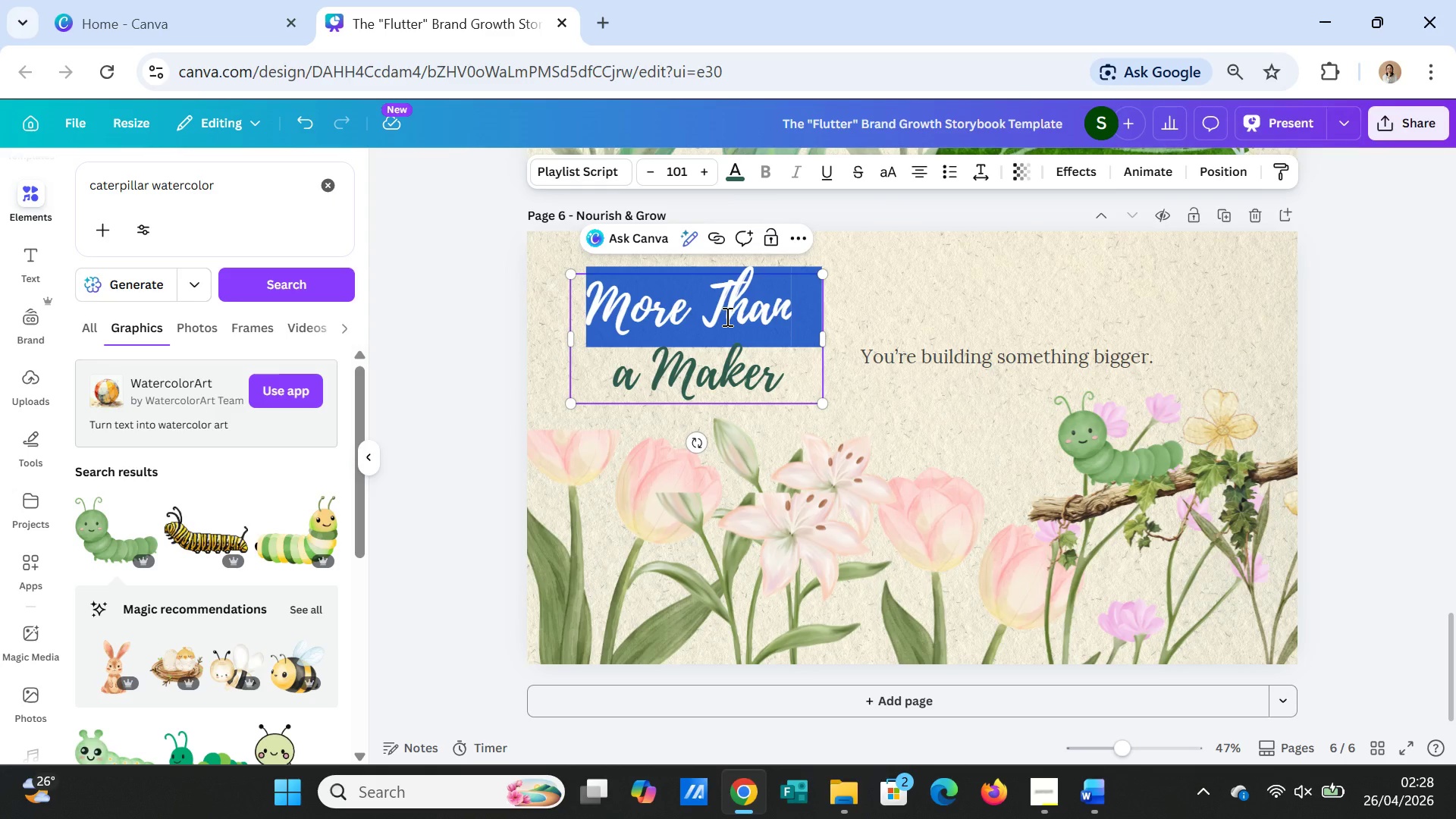 
double_click([972, 353])
 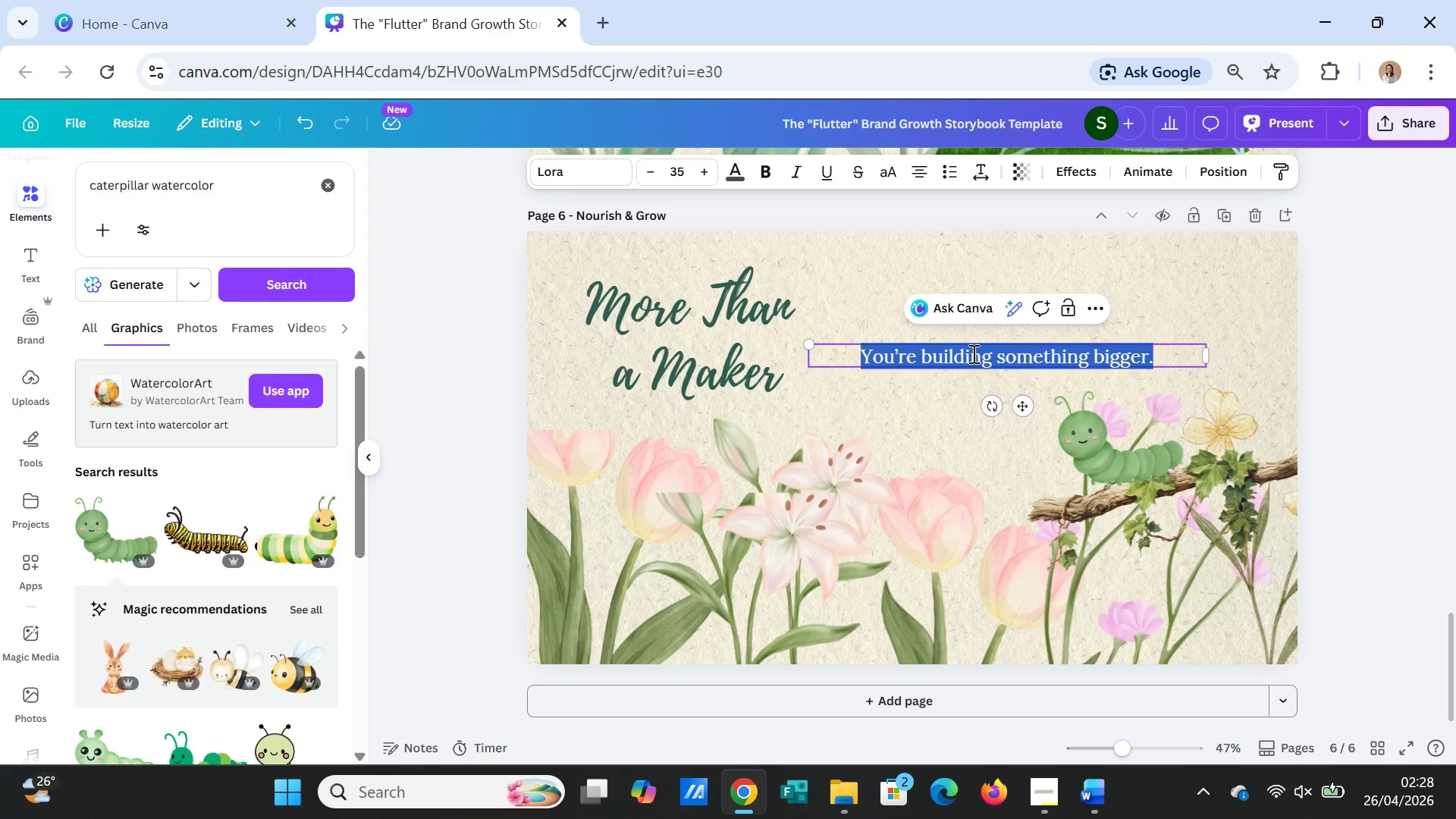 
triple_click([972, 353])
 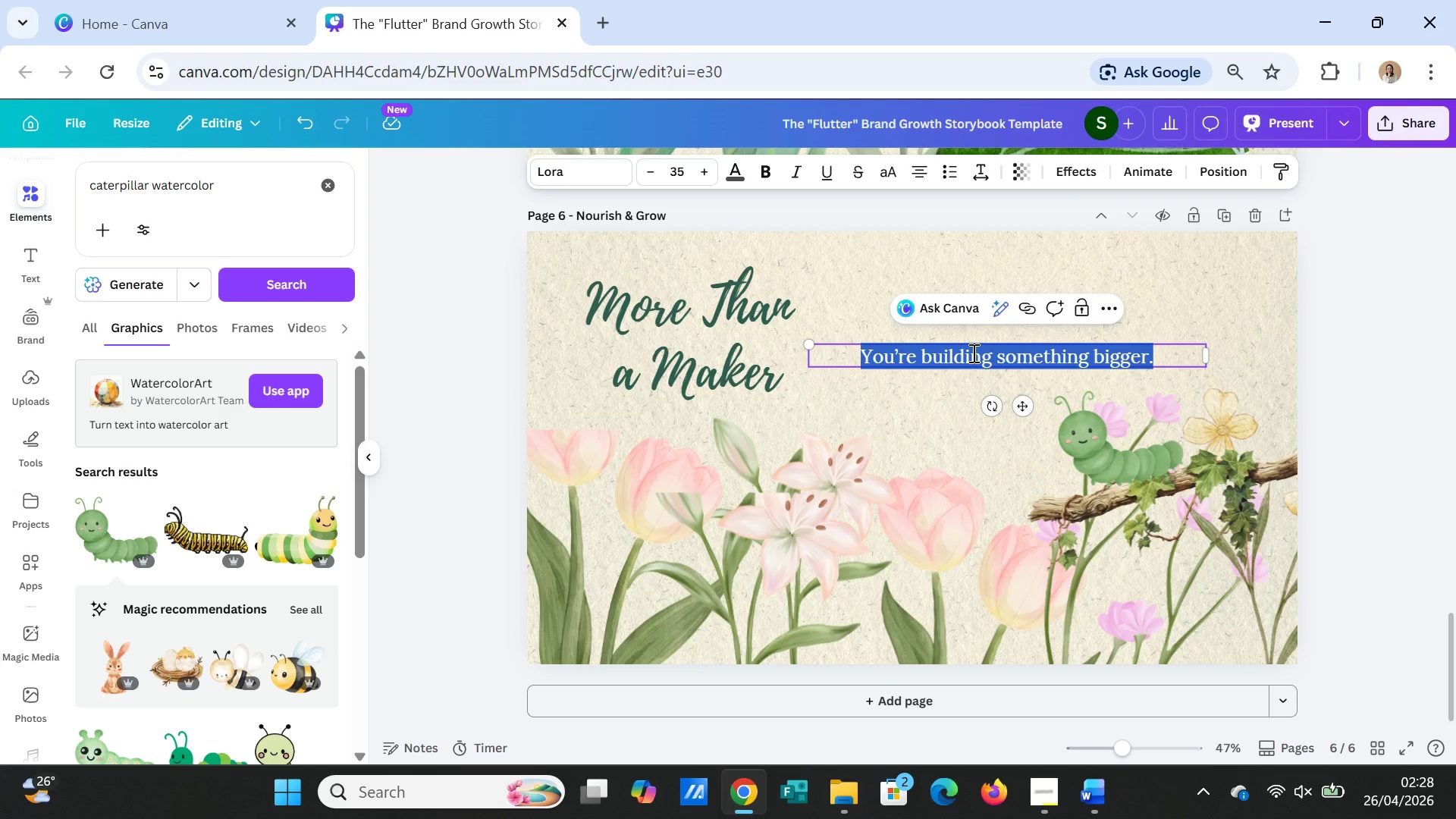 
type(Yiu)
key(Backspace)
key(Backspace)
type(ou're not just making)
 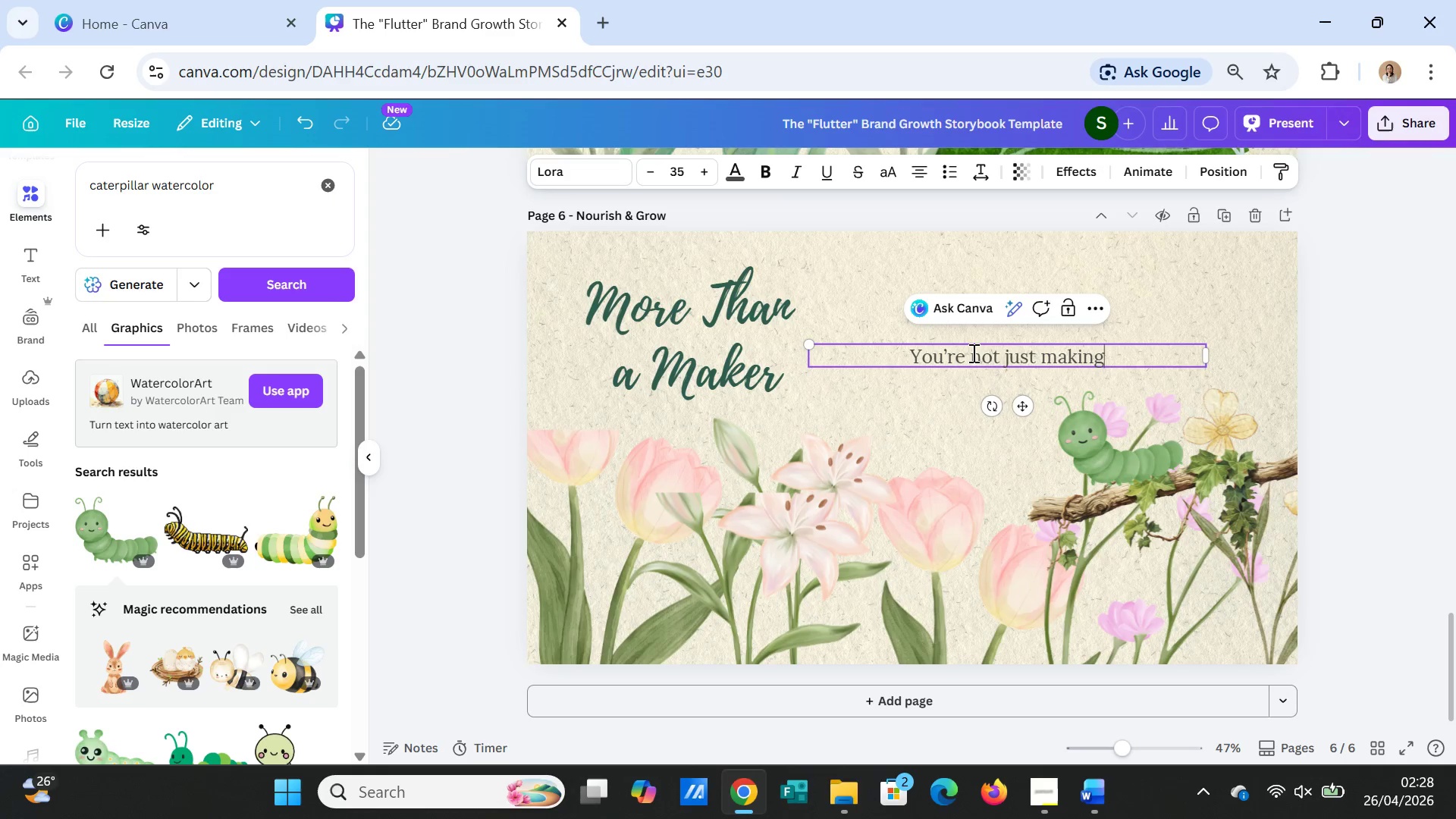 
wait(6.97)
 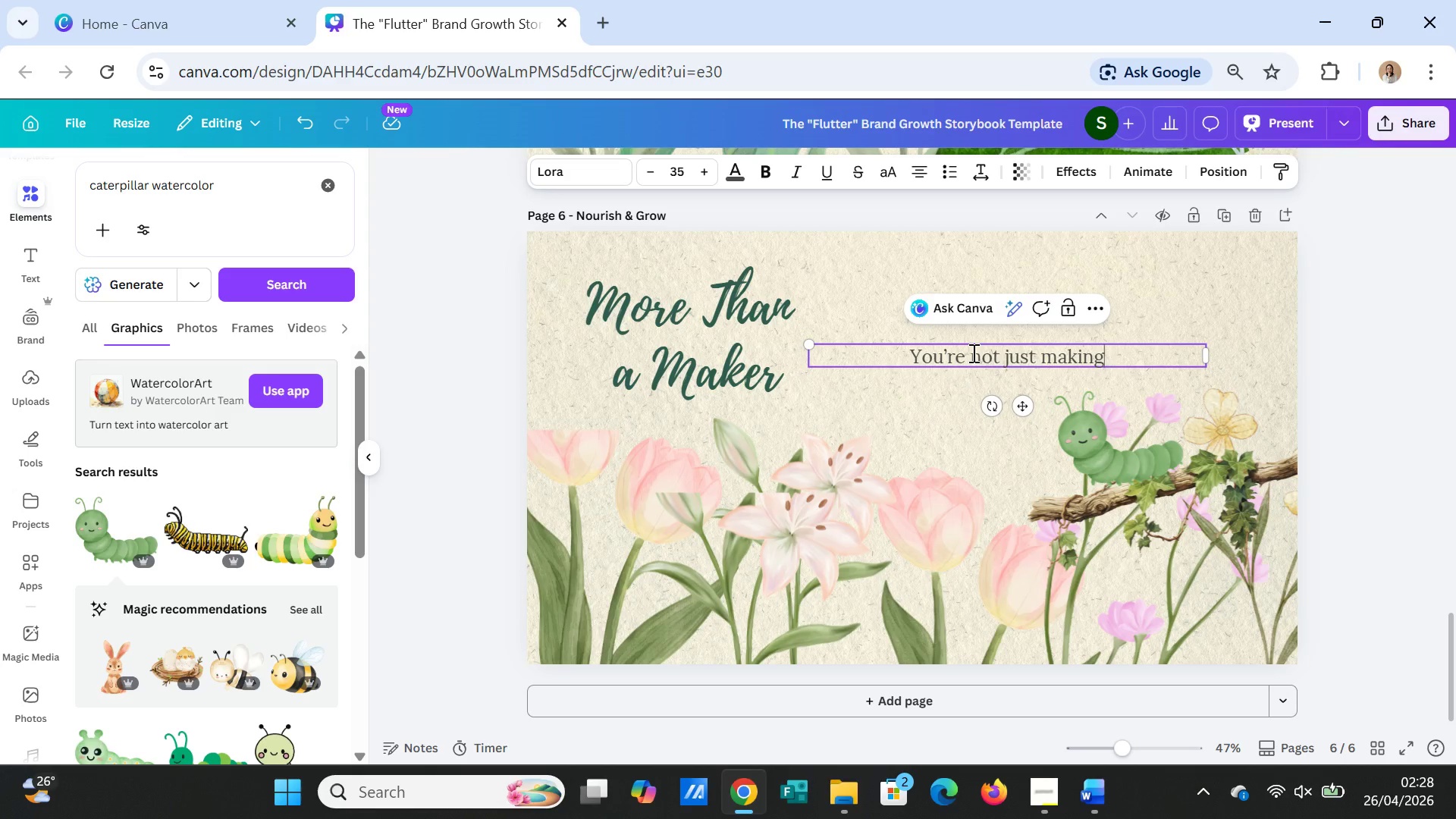 
type( products.)
 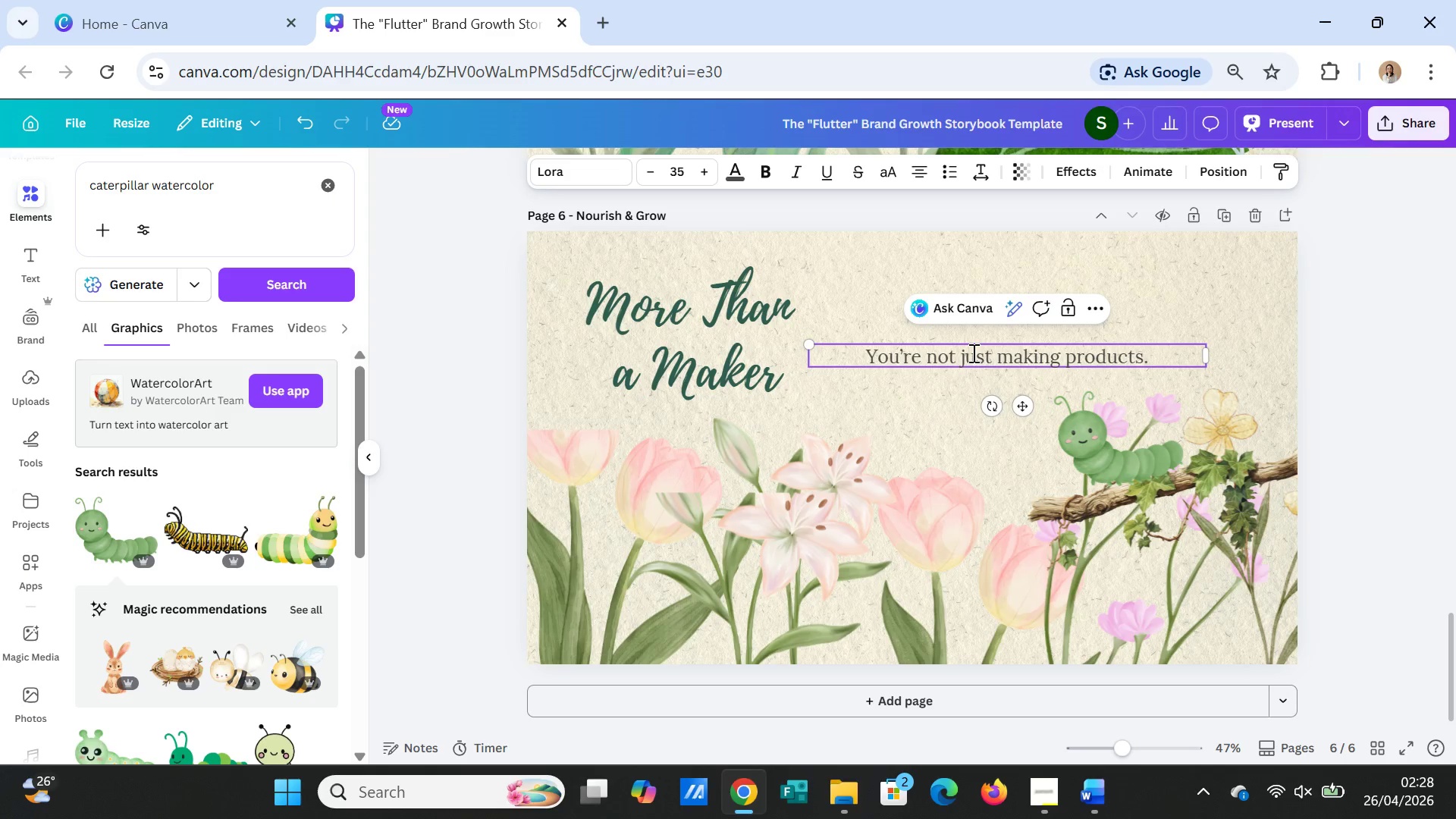 
key(Enter)
 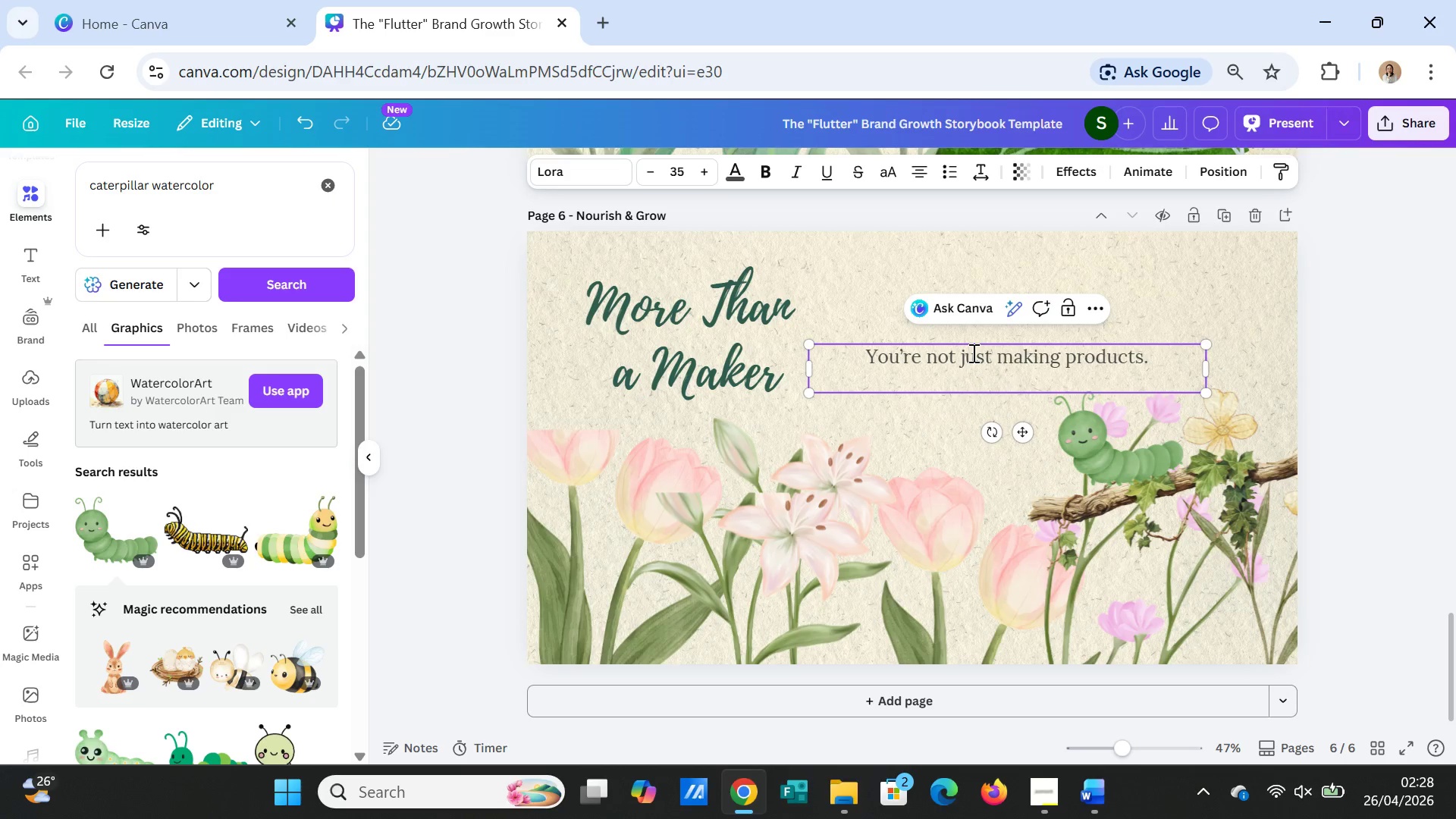 
type(You're building trust )
key(Backspace)
type(, a community )
 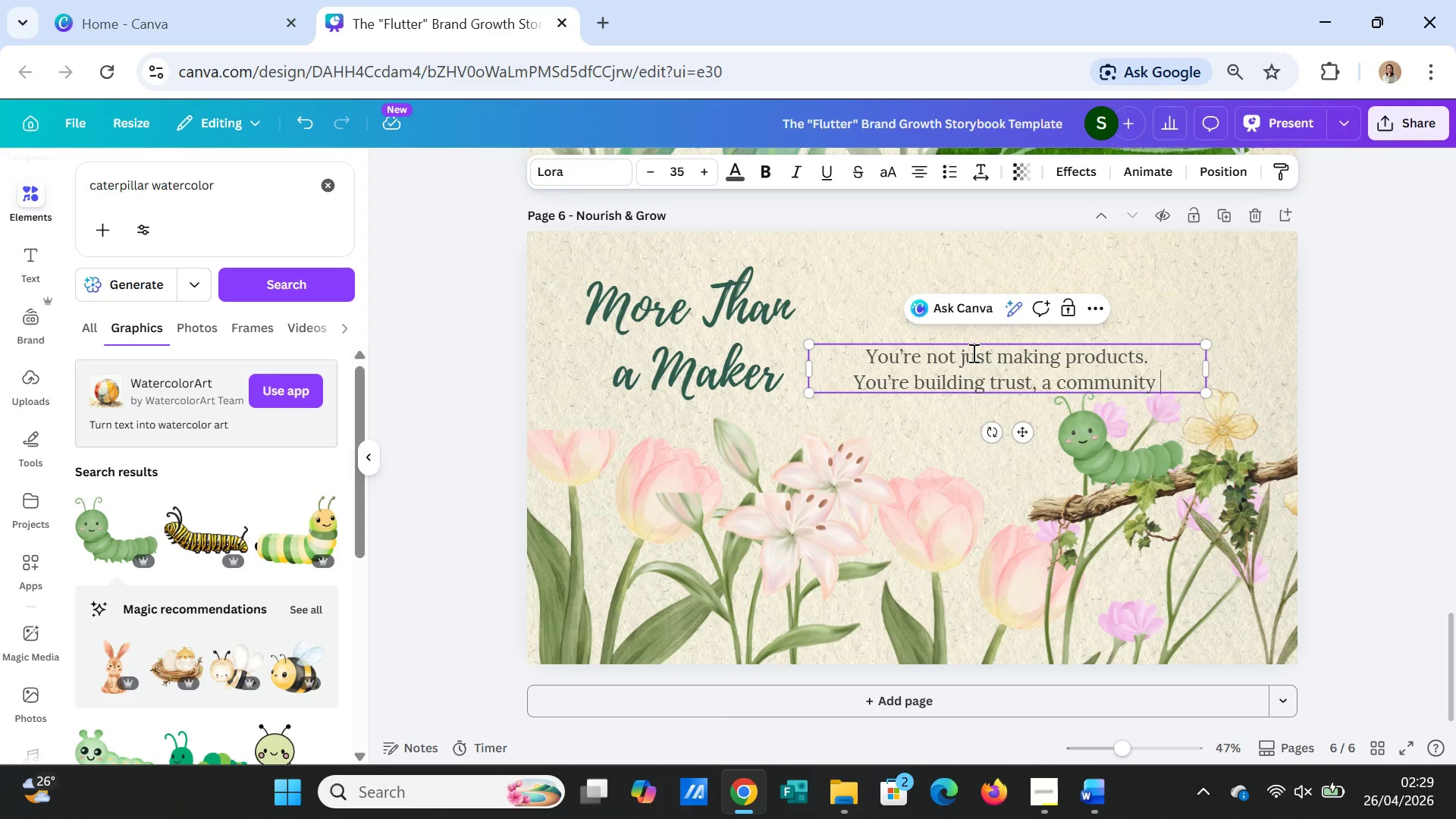 
wait(5.73)
 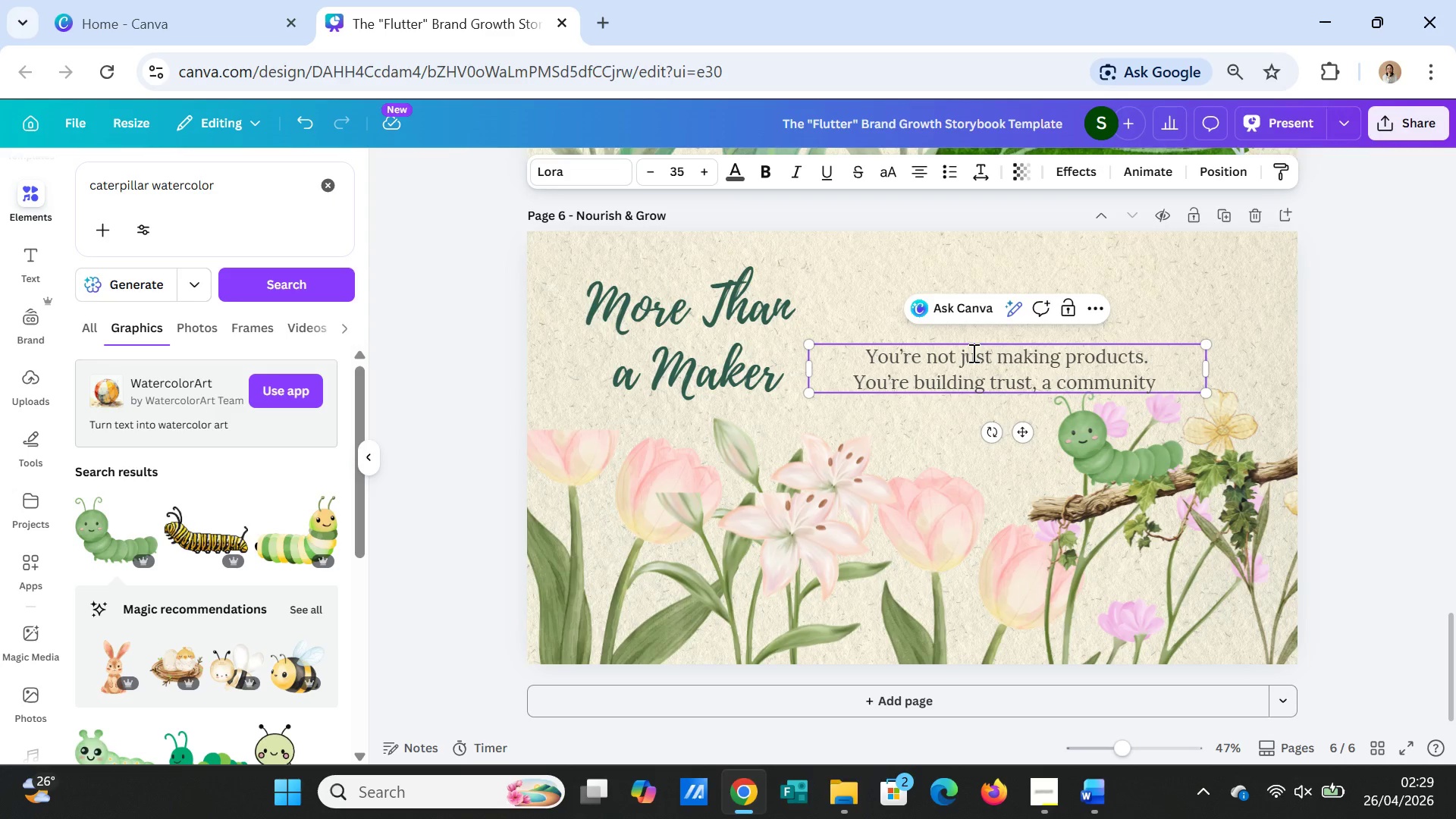 
key(Backspace)
type(, and a reputation.)
 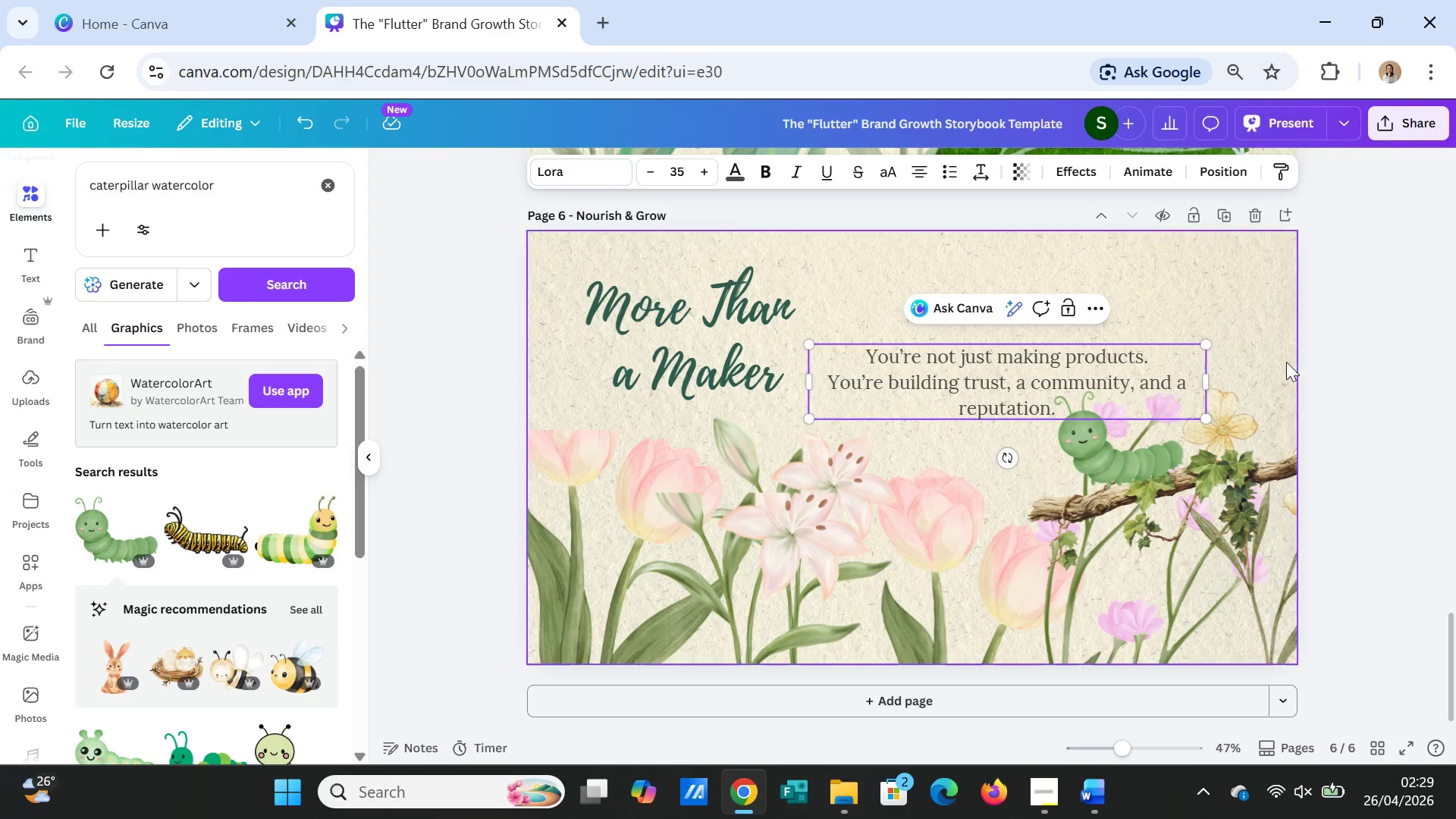 
left_click([1269, 368])
 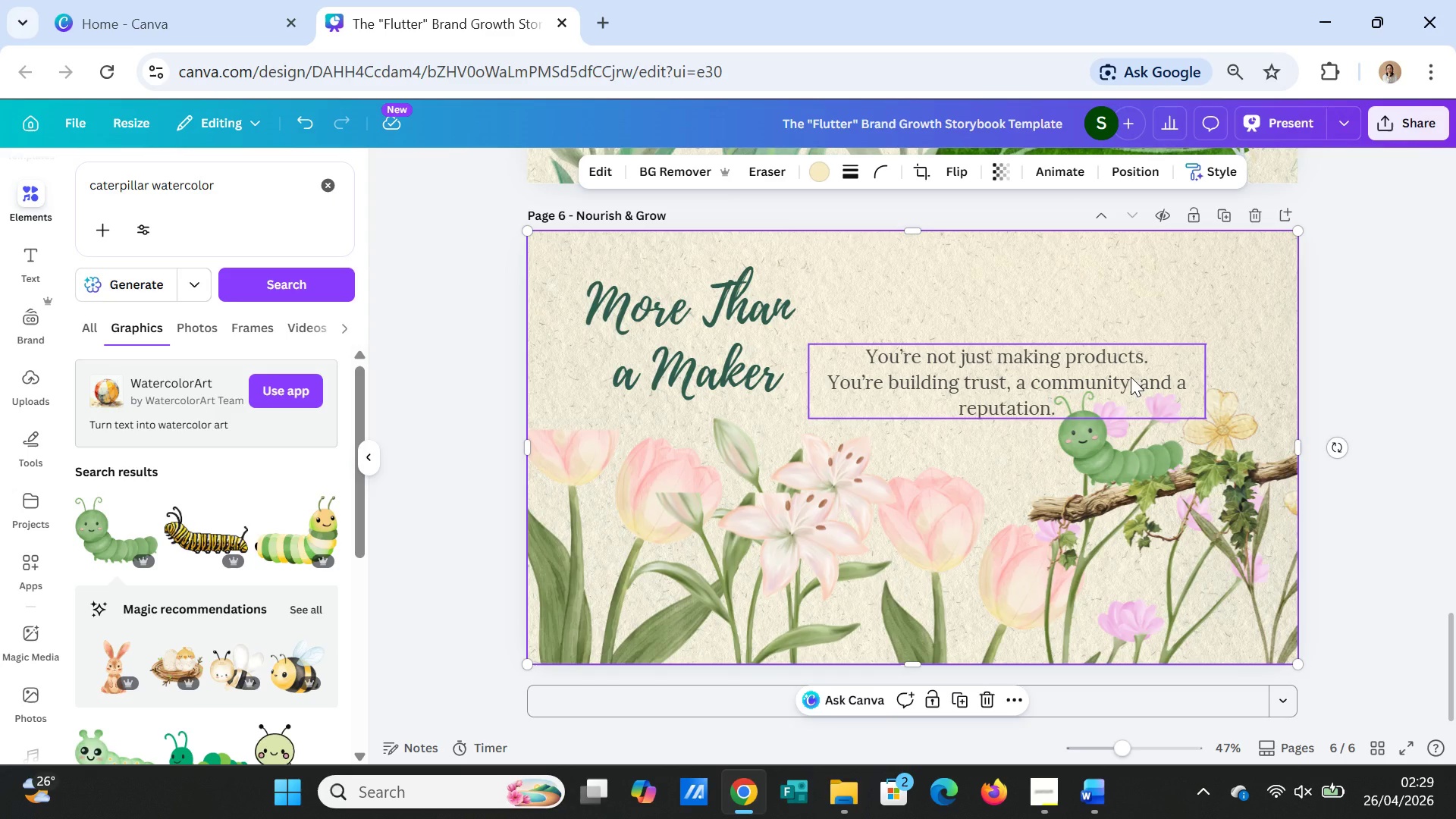 
left_click_drag(start_coordinate=[1131, 377], to_coordinate=[1003, 450])
 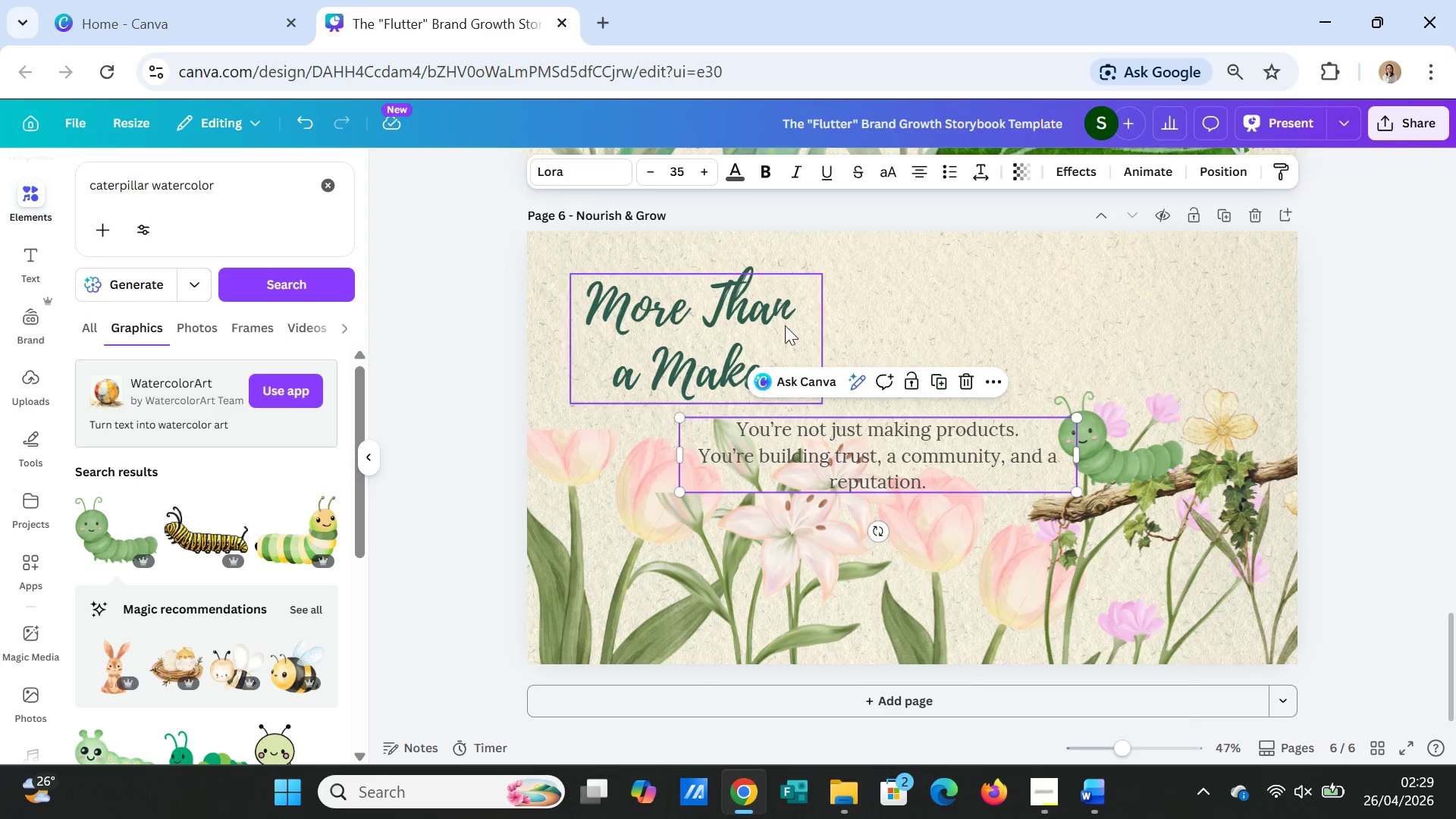 
left_click([774, 306])
 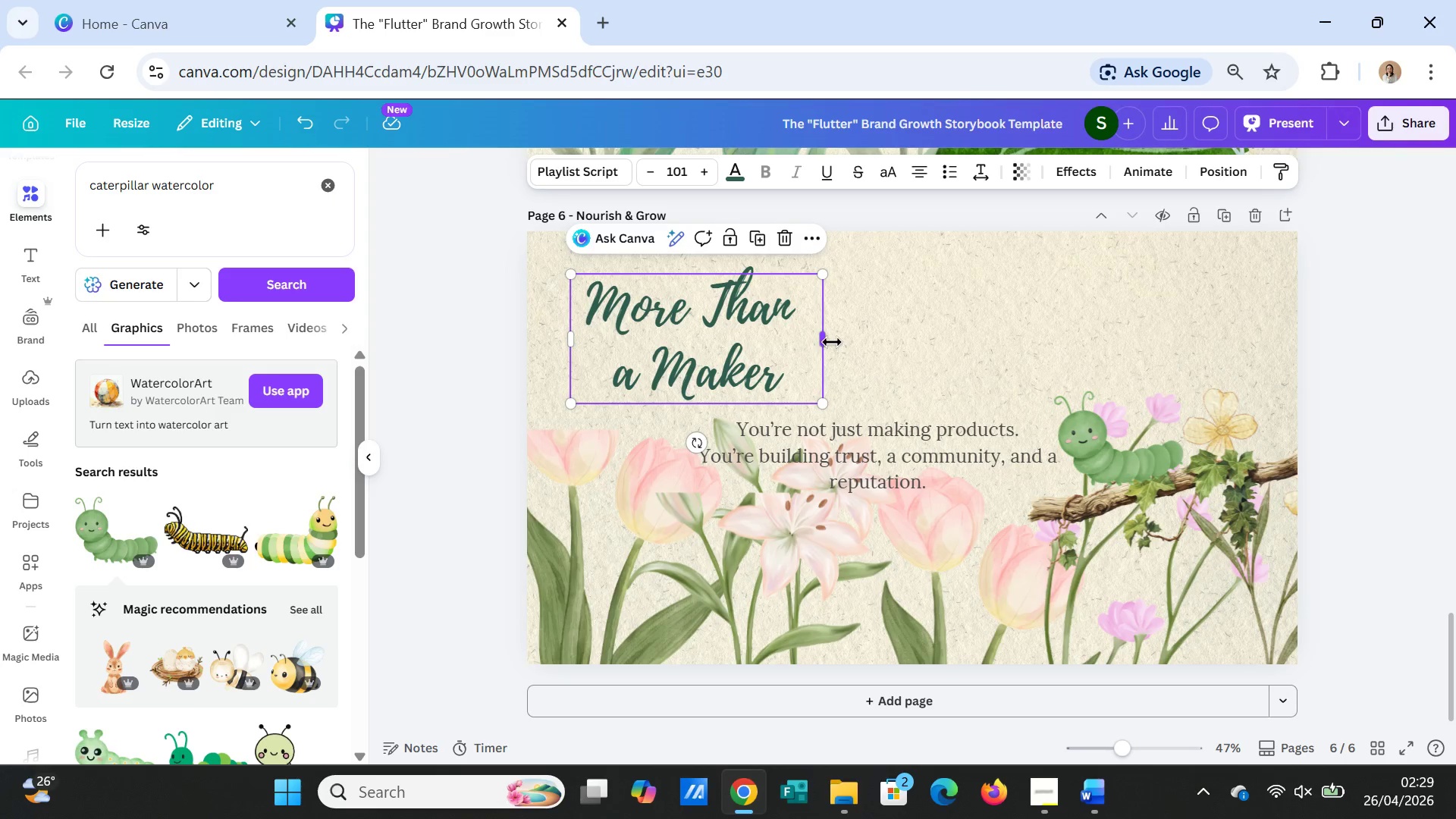 
left_click_drag(start_coordinate=[830, 340], to_coordinate=[833, 296])
 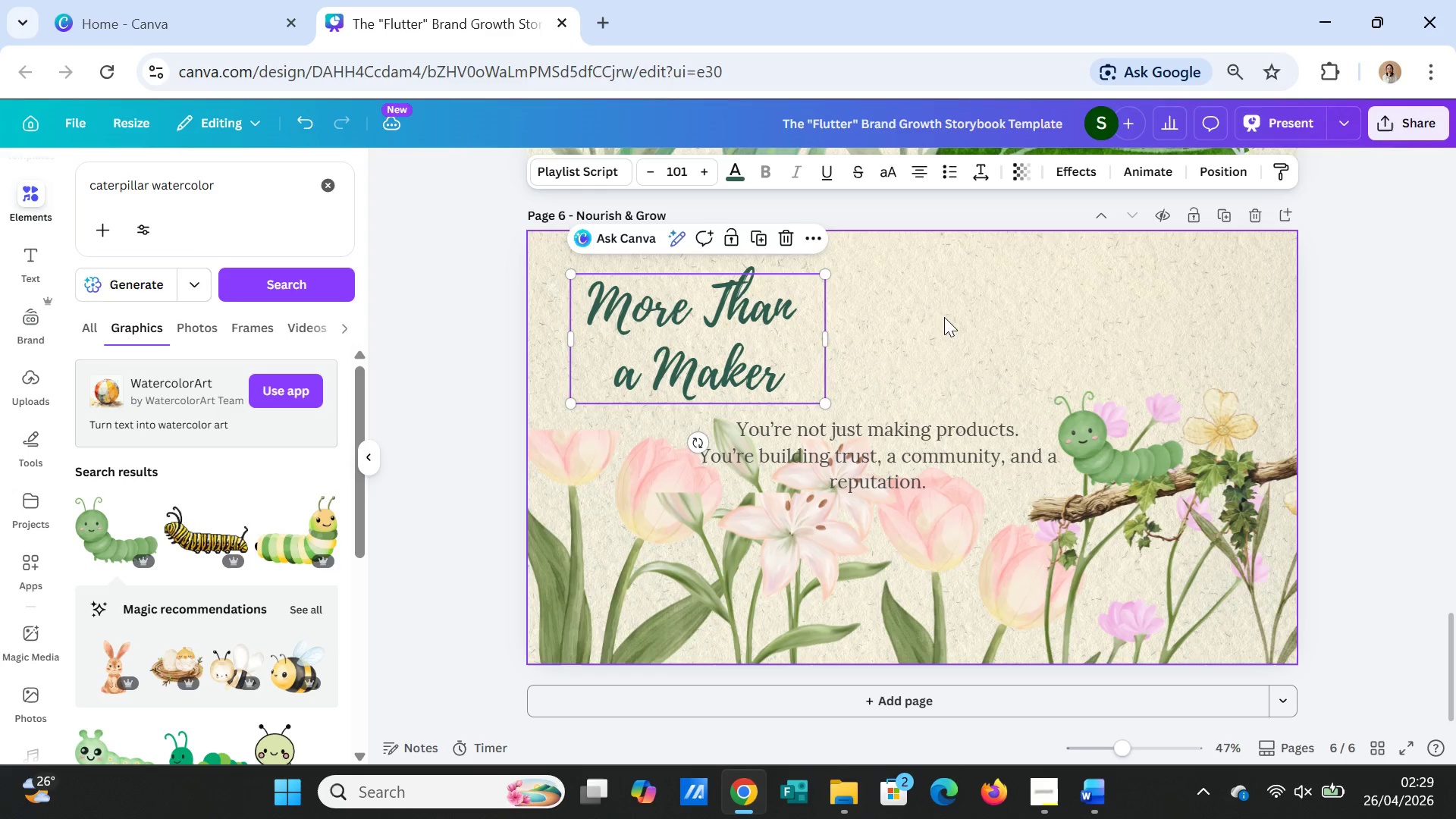 
left_click([944, 317])
 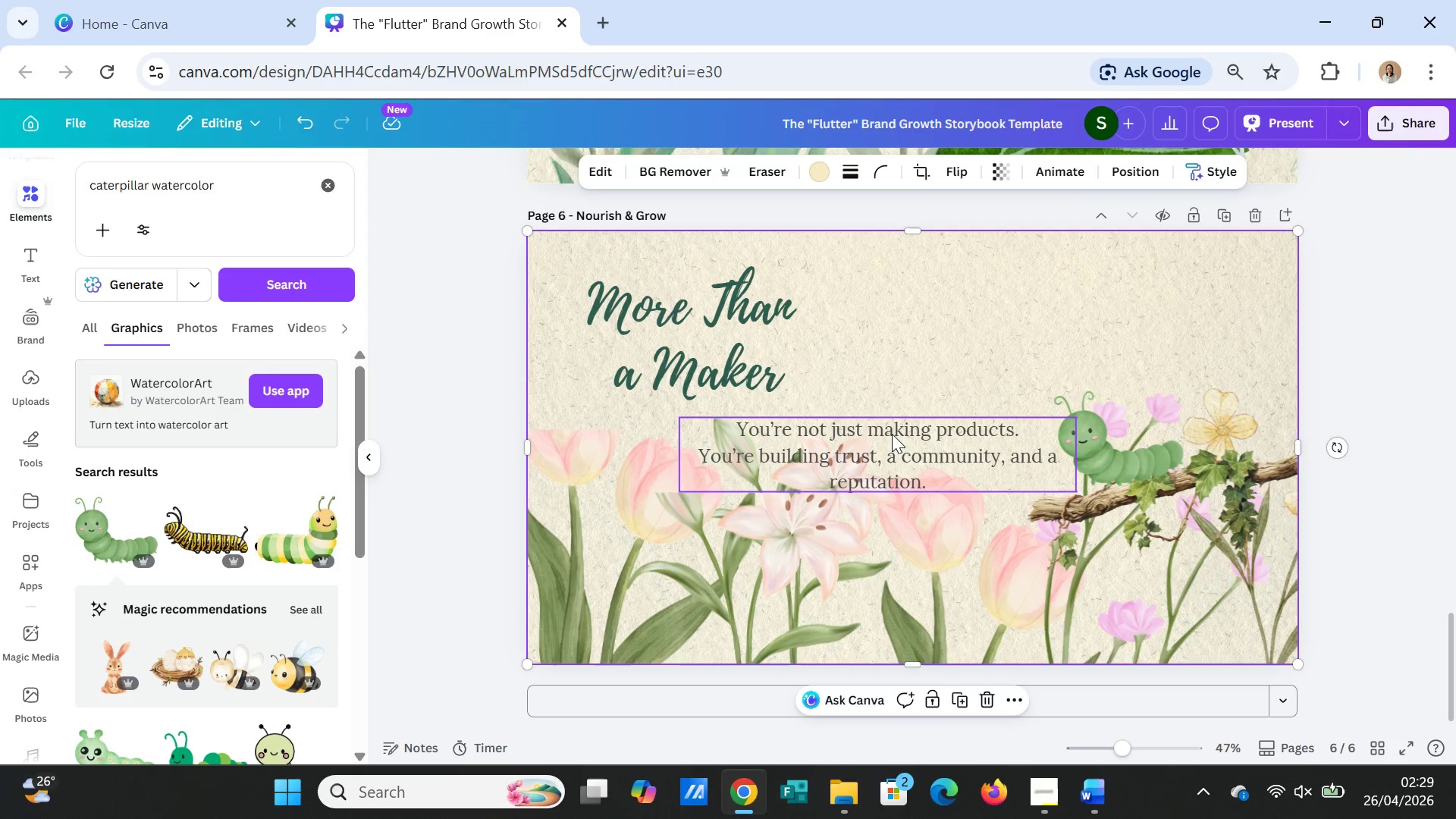 
left_click([892, 435])
 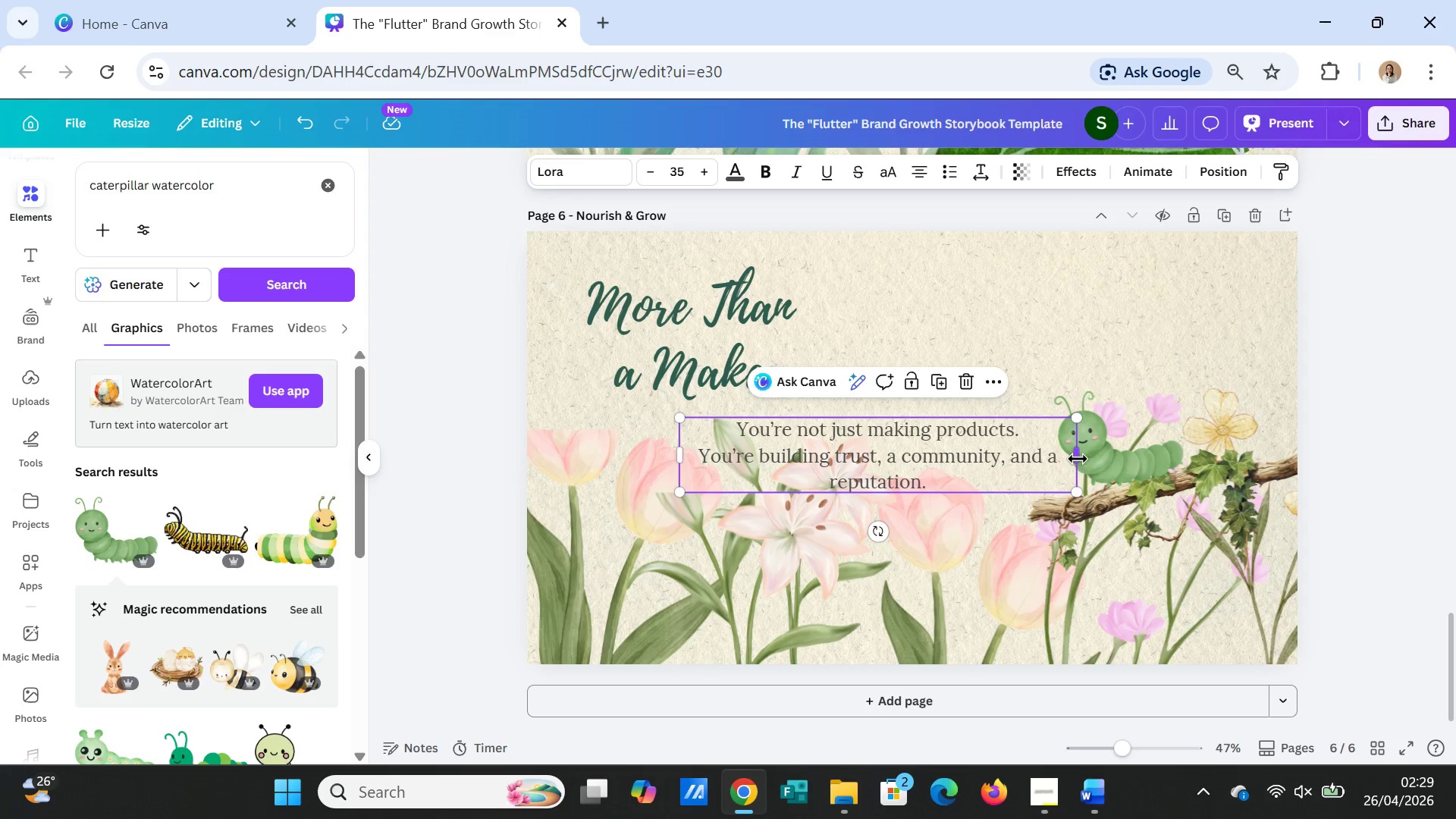 
left_click_drag(start_coordinate=[1078, 459], to_coordinate=[982, 450])
 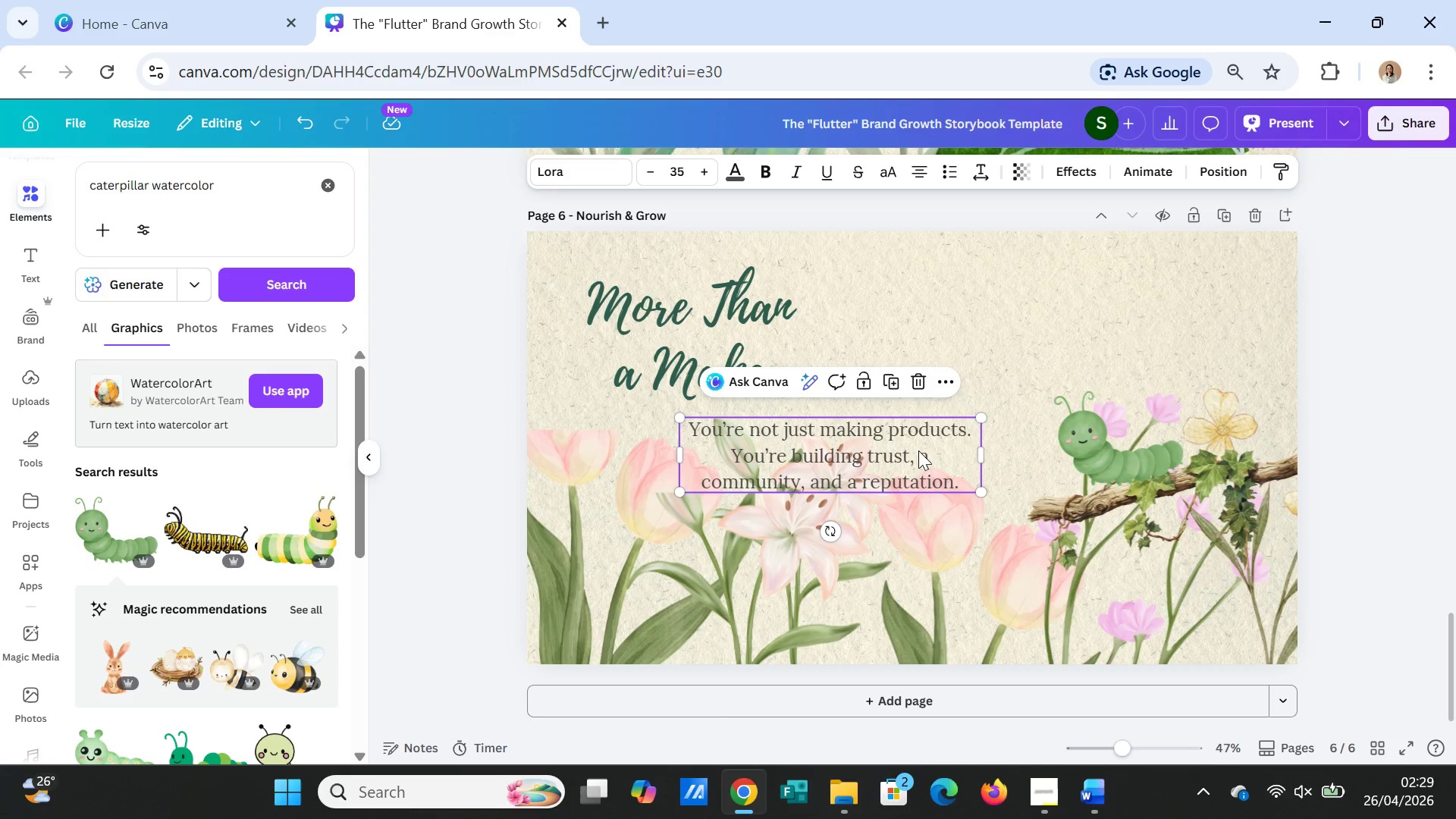 
left_click_drag(start_coordinate=[918, 450], to_coordinate=[970, 454])
 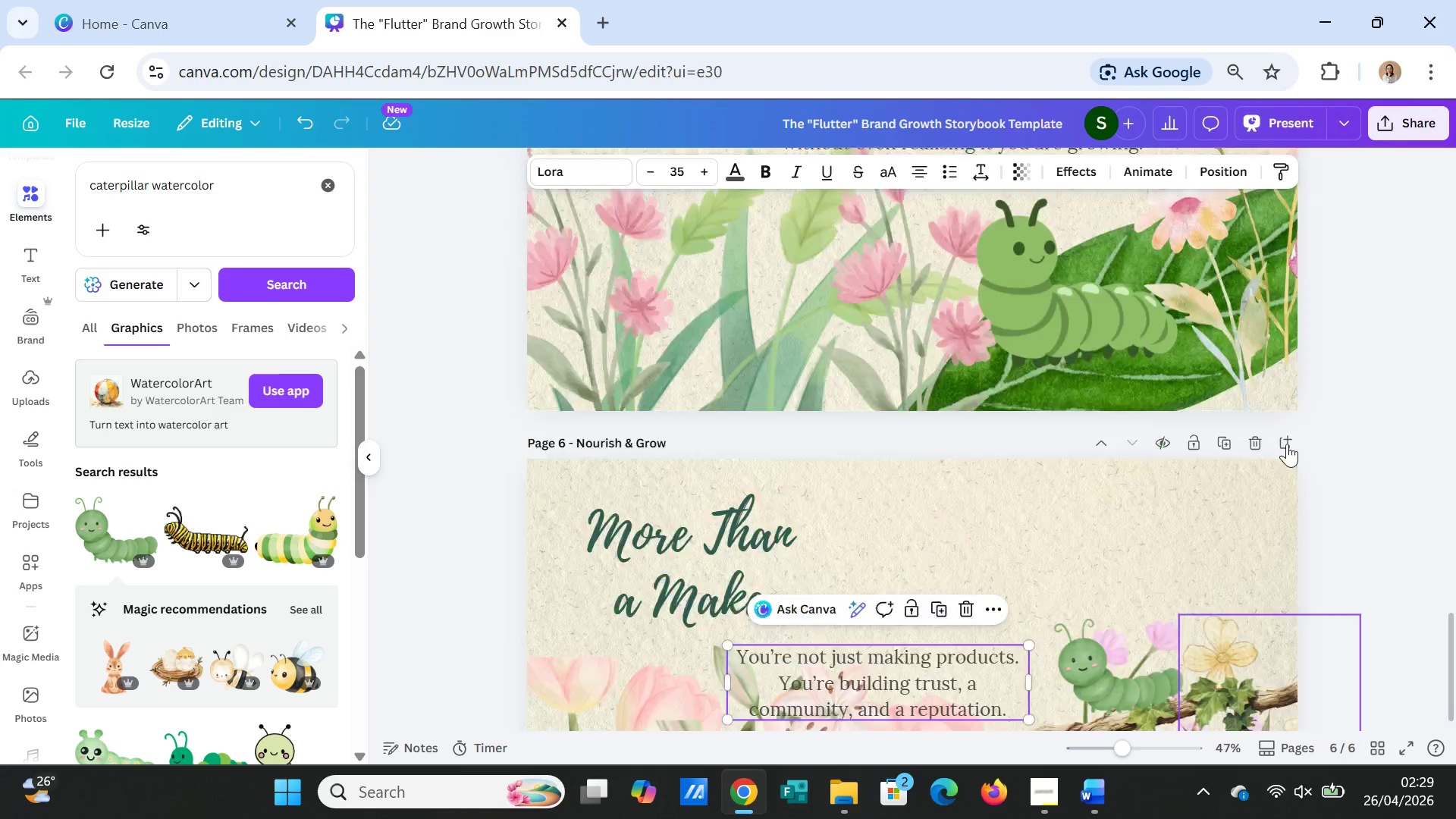 
scroll: coordinate [941, 369], scroll_direction: up, amount: 17.0
 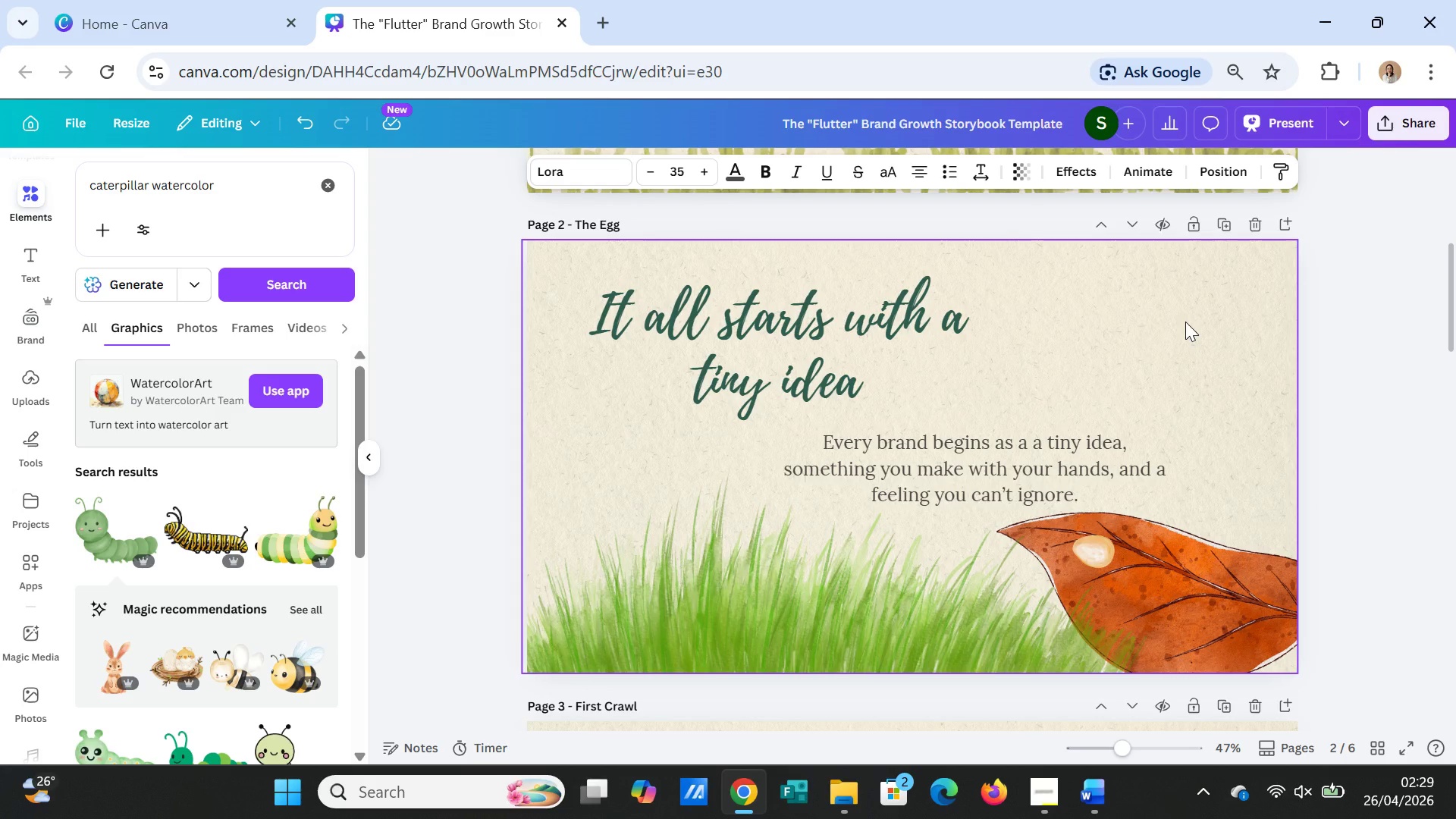 
left_click([1185, 322])
 